 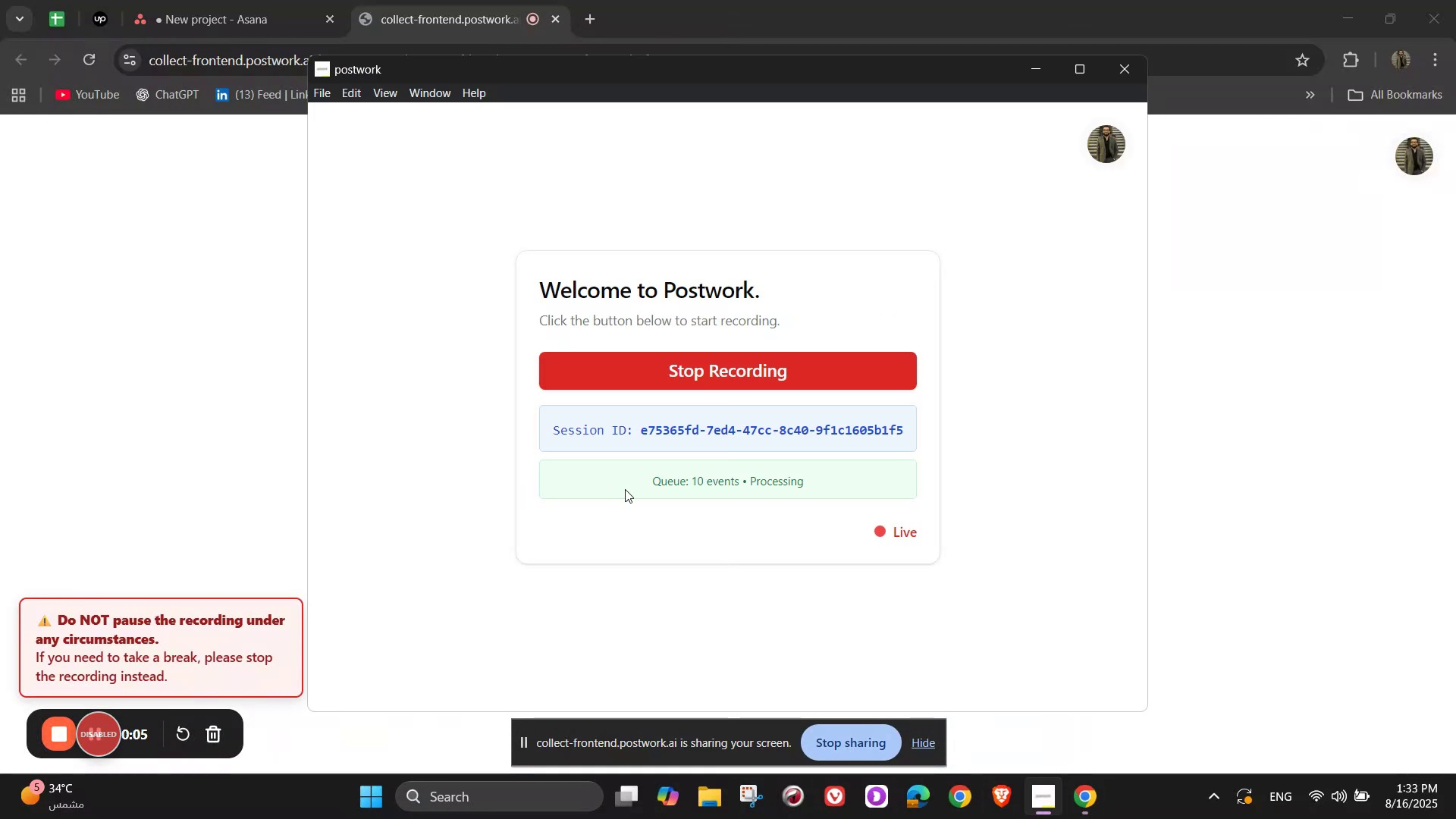 
double_click([263, 0])
 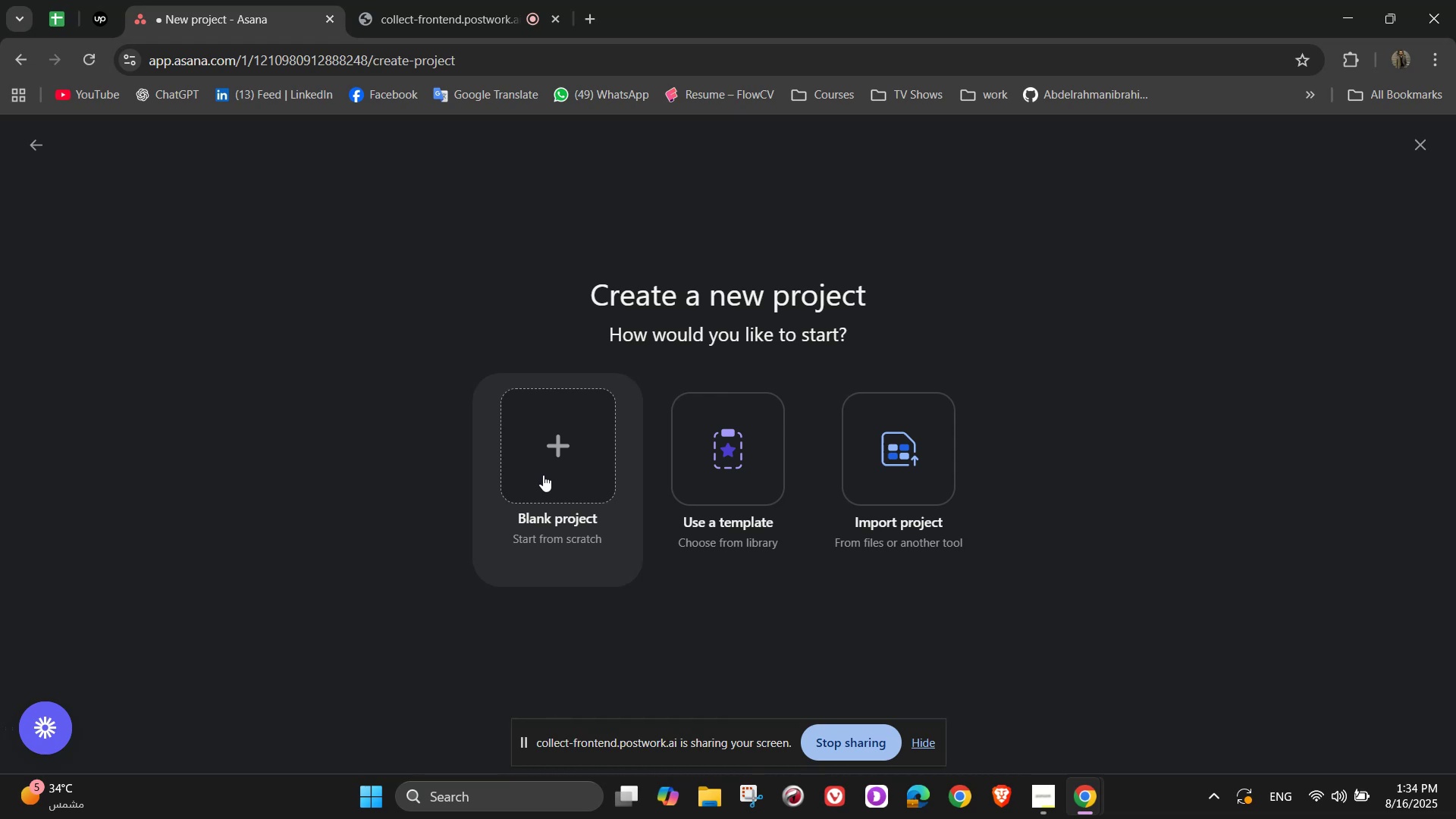 
wait(14.9)
 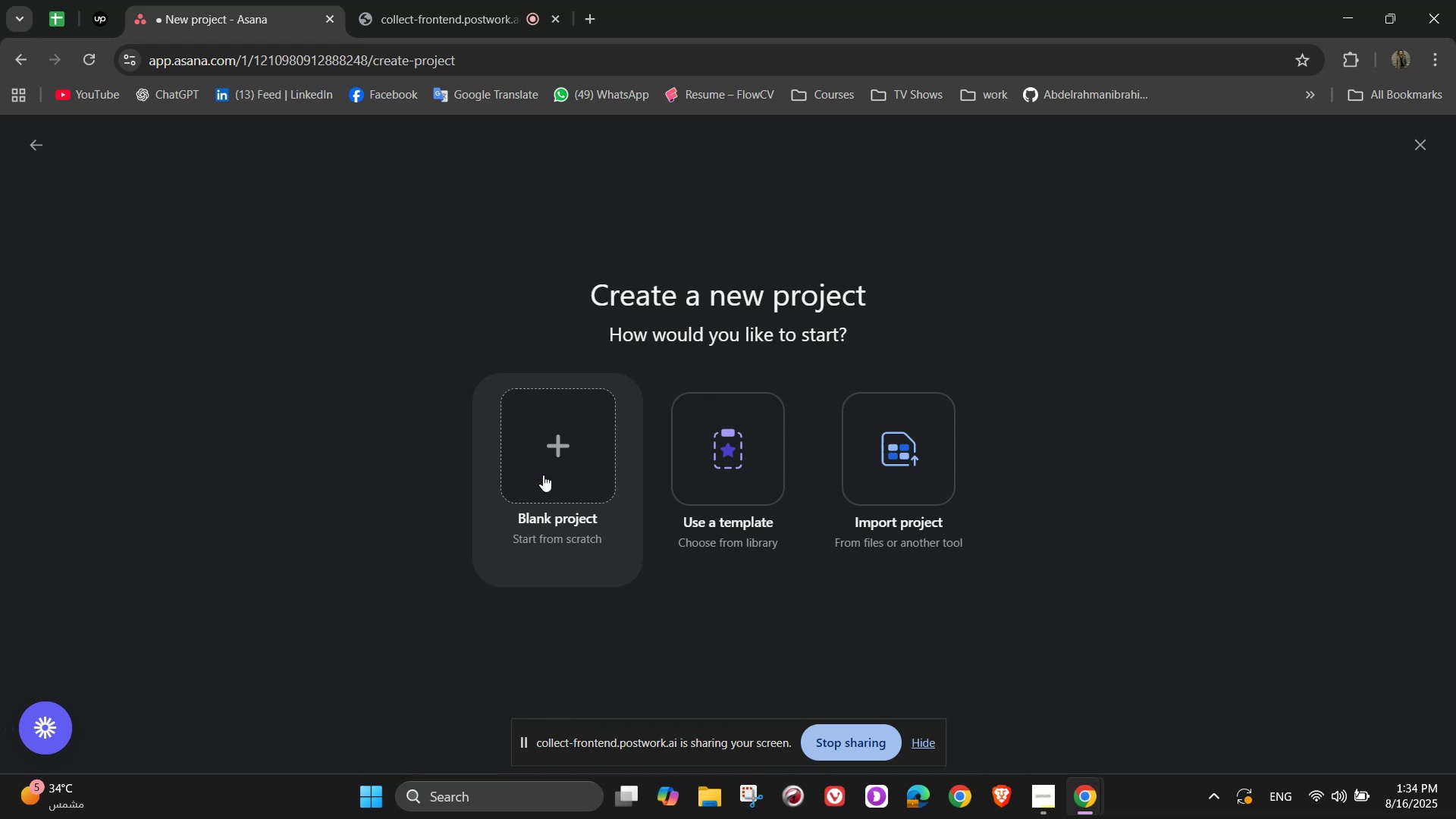 
left_click([528, 493])
 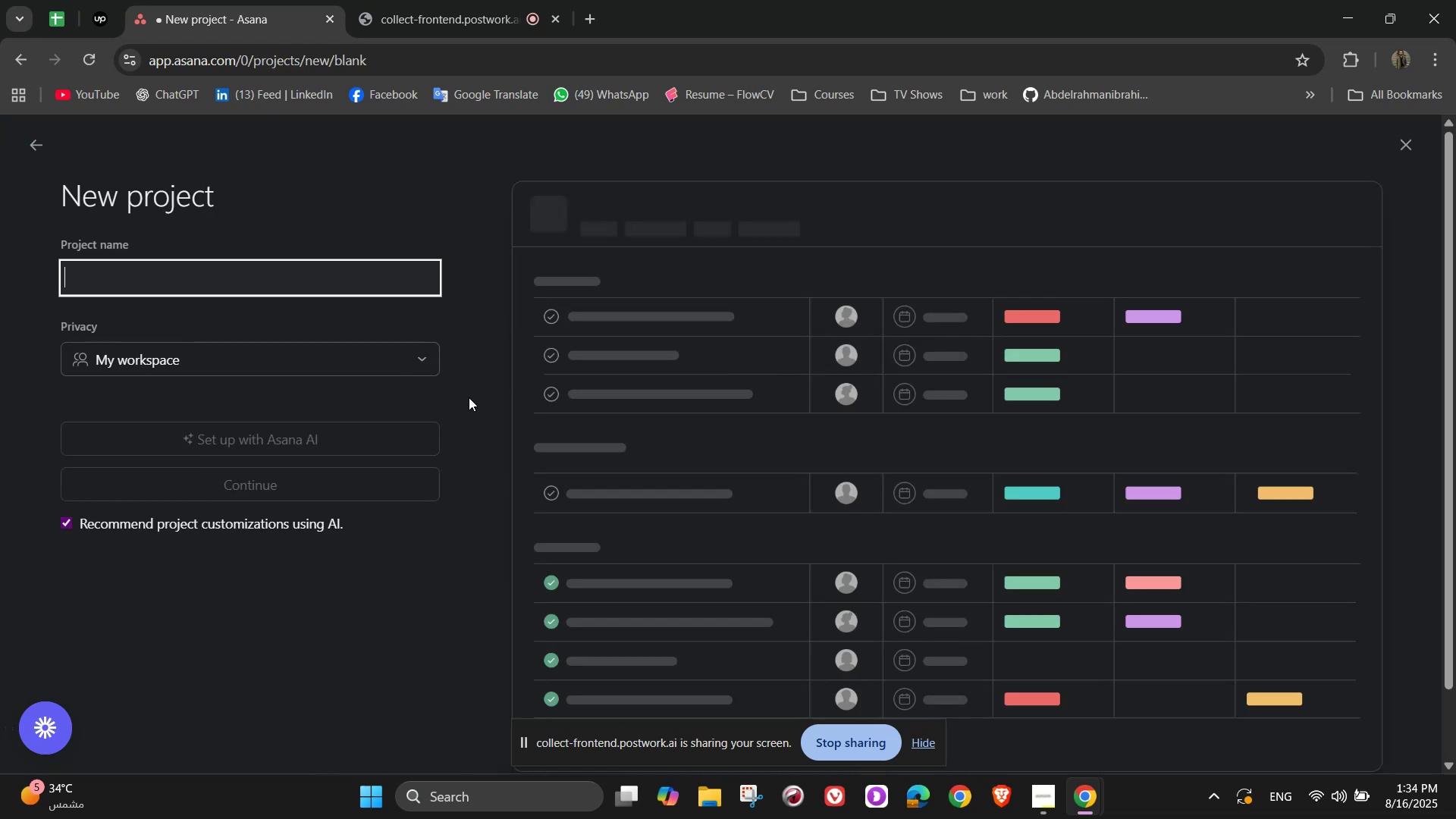 
type(Exc\)
key(Backspace)
key(Backspace)
key(Backspace)
type(coplast - Sustainable Plastic Chairs)
key(Backspace)
type( Producr)
key(Backspace)
type(tion Line)
 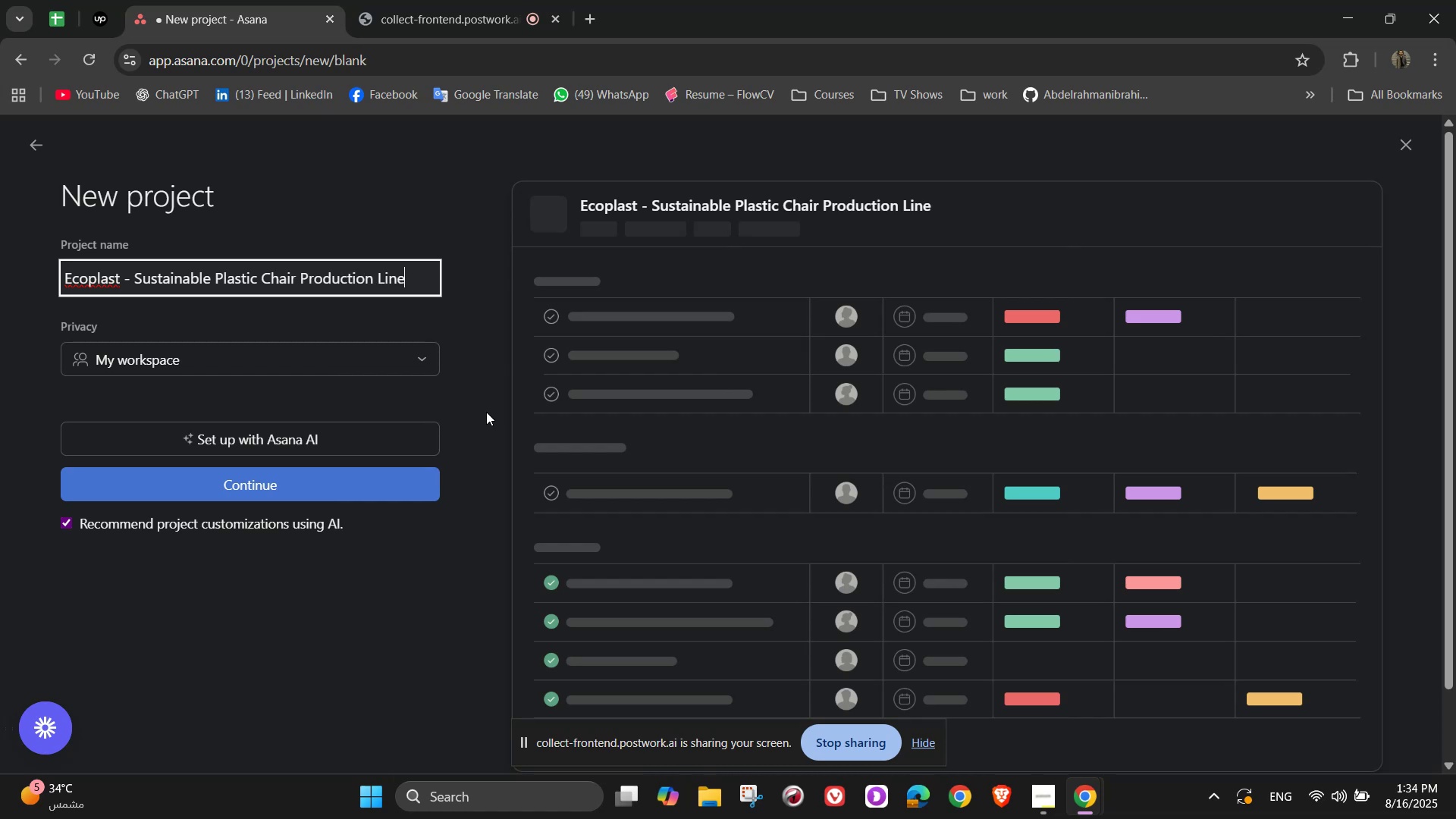 
mouse_move([458, 11])
 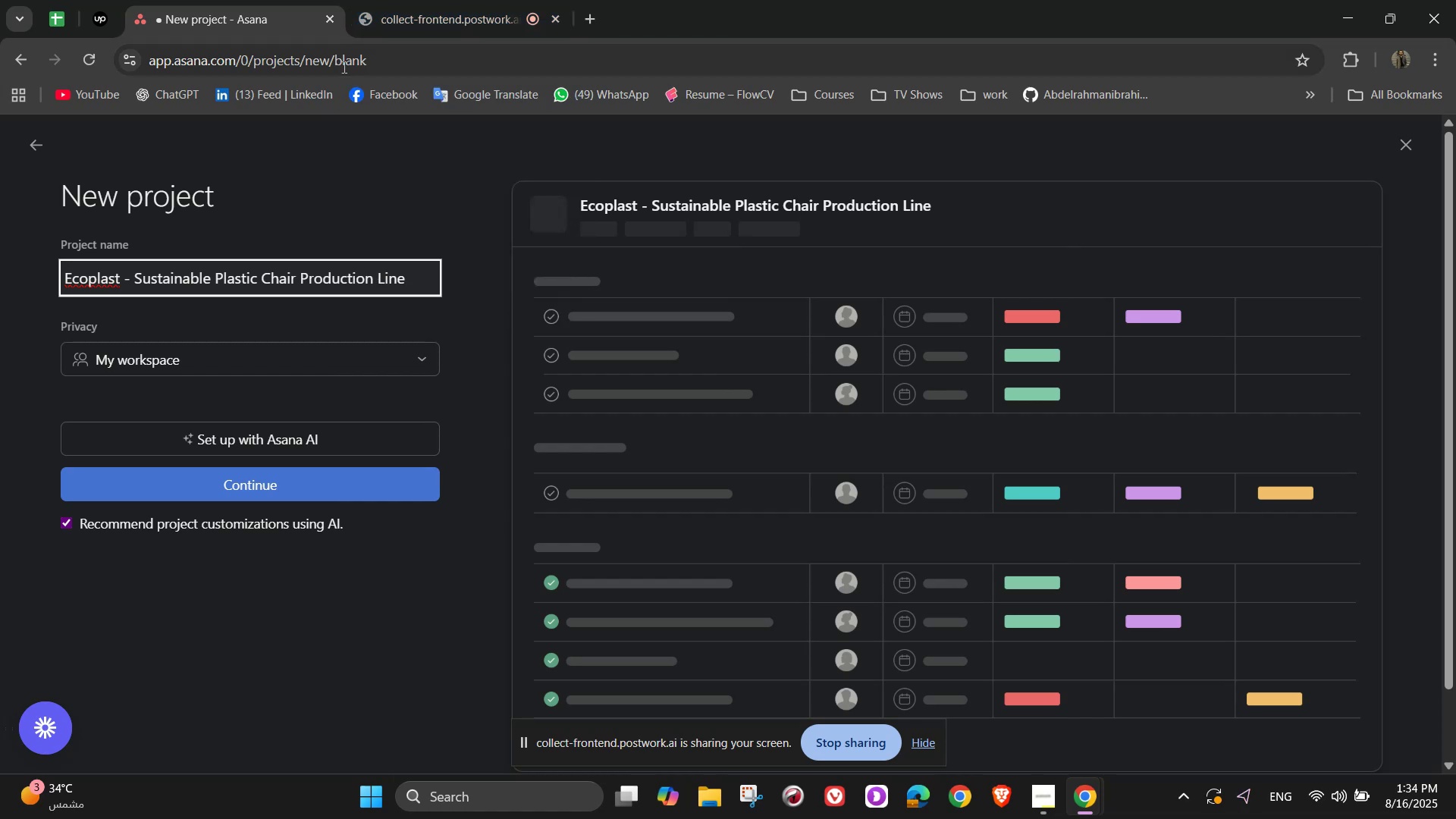 
mouse_move([401, 105])
 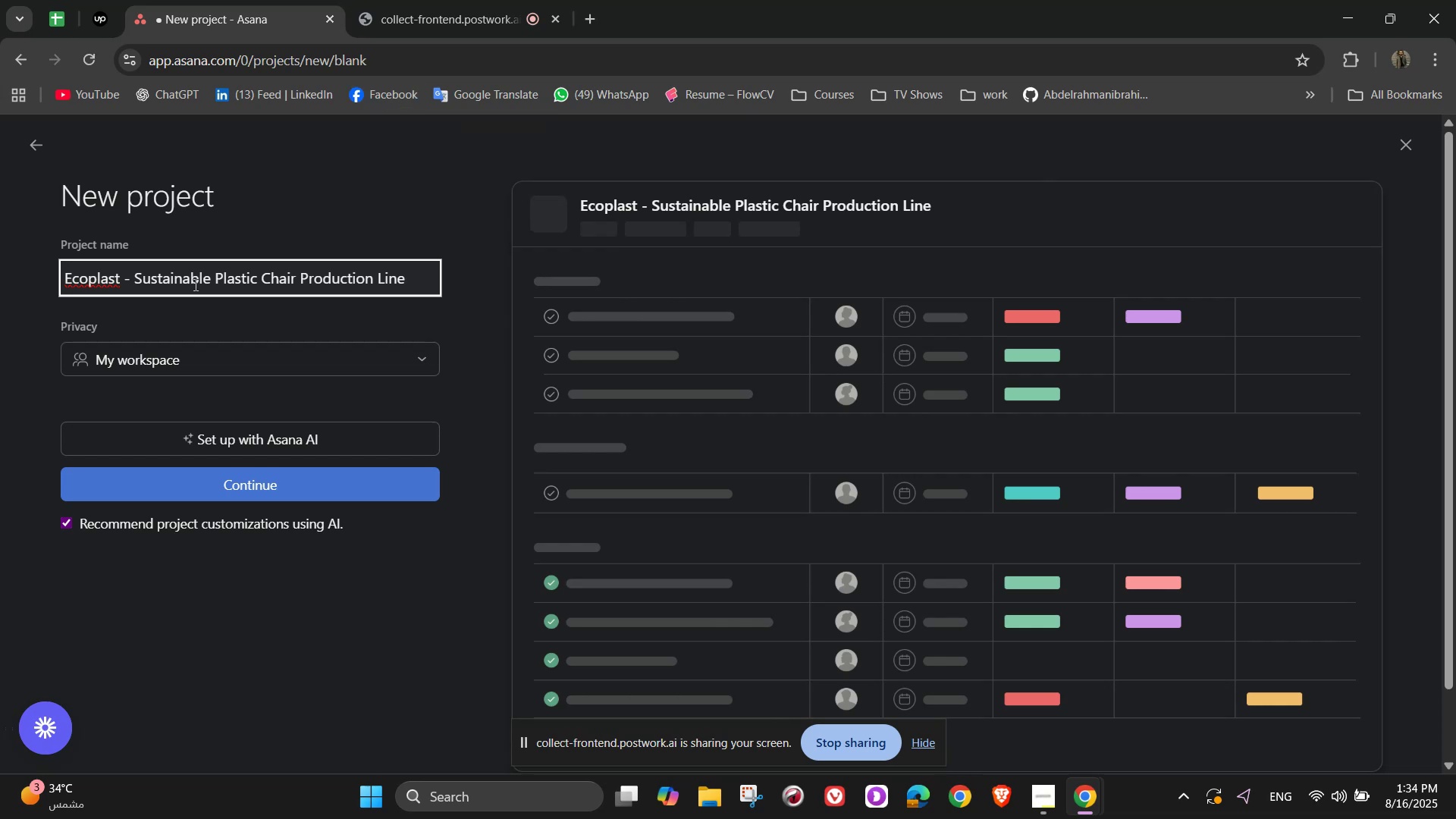 
left_click([369, 497])
 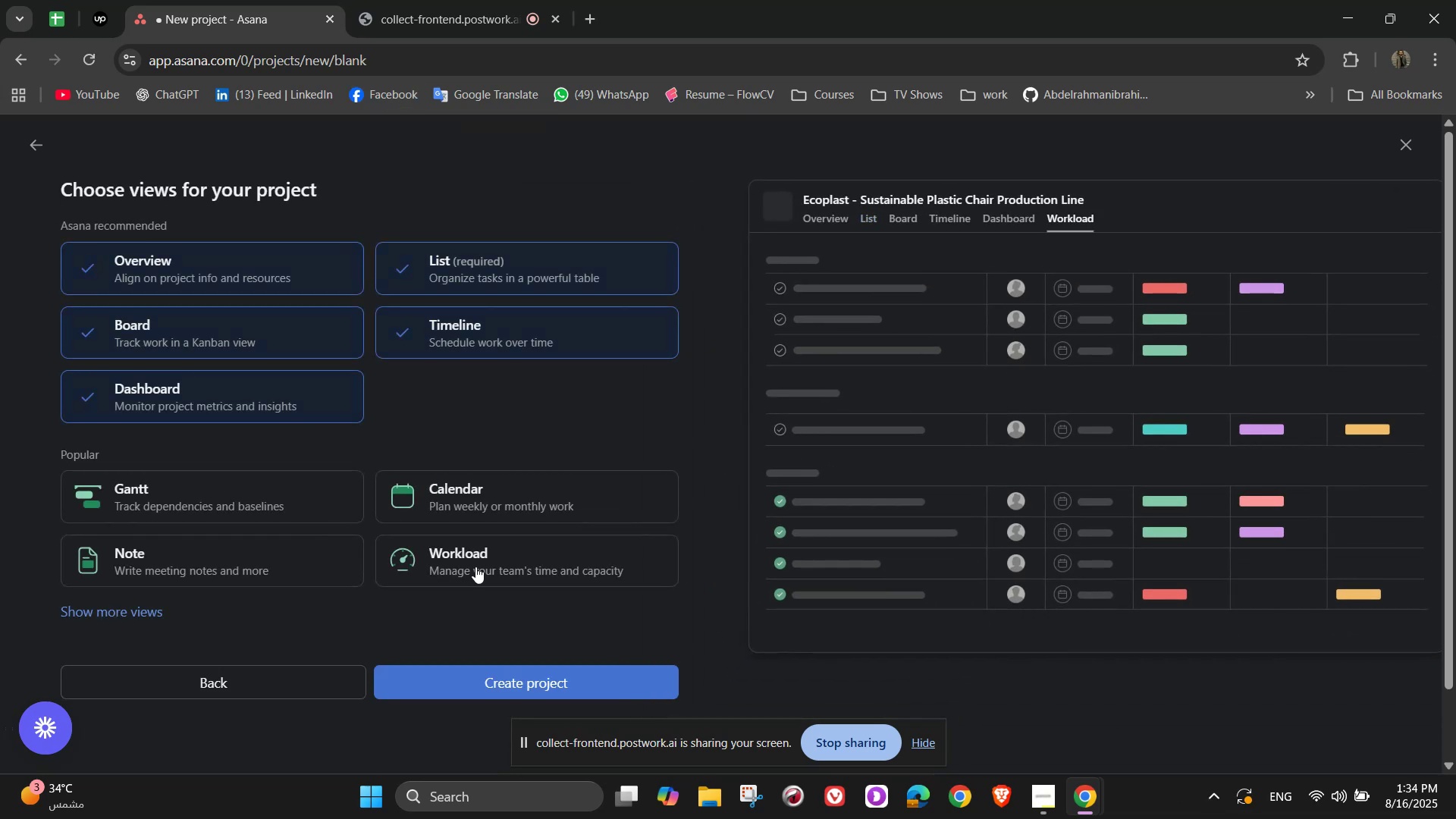 
scroll: coordinate [519, 619], scroll_direction: down, amount: 2.0
 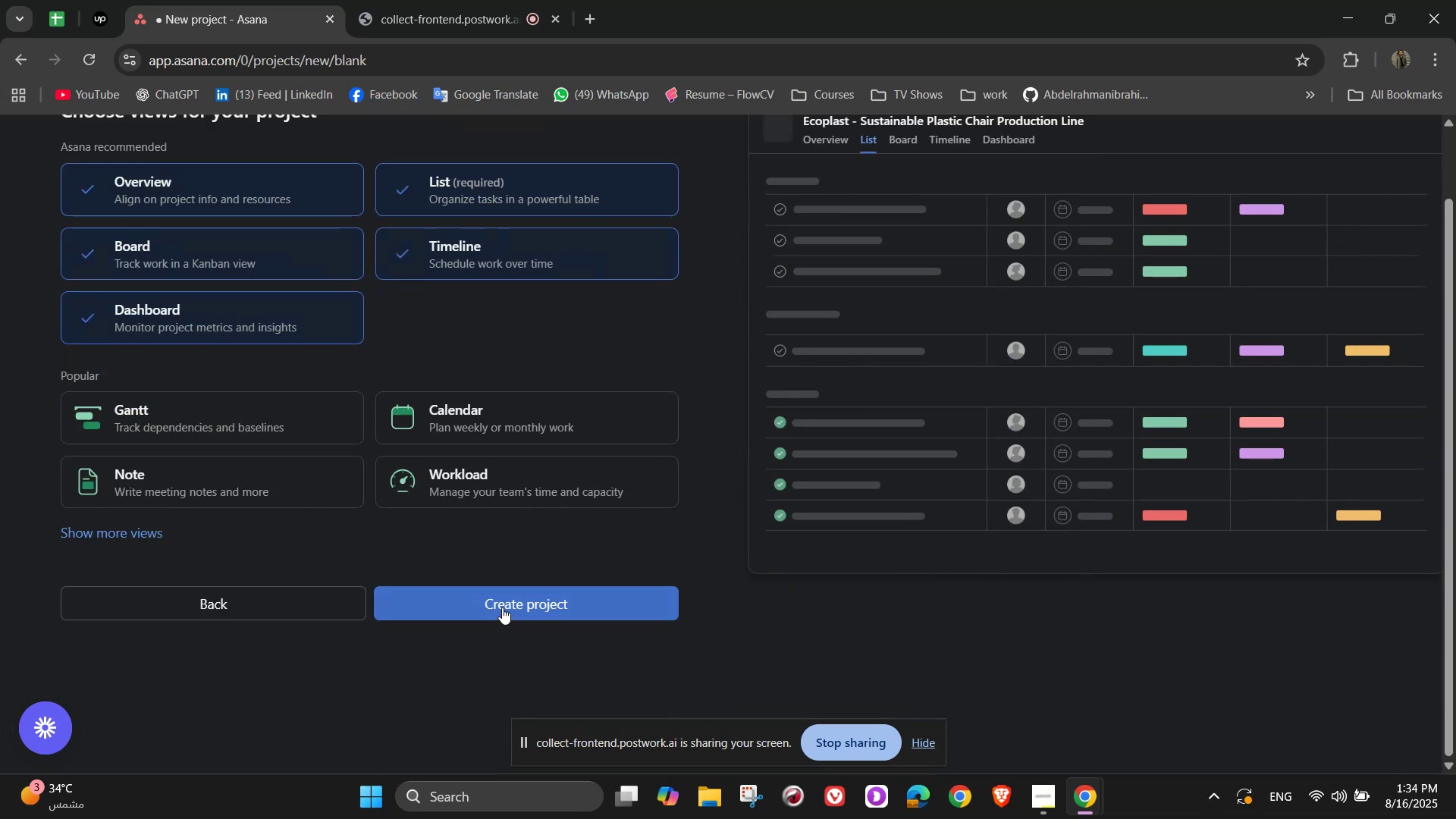 
left_click([496, 605])
 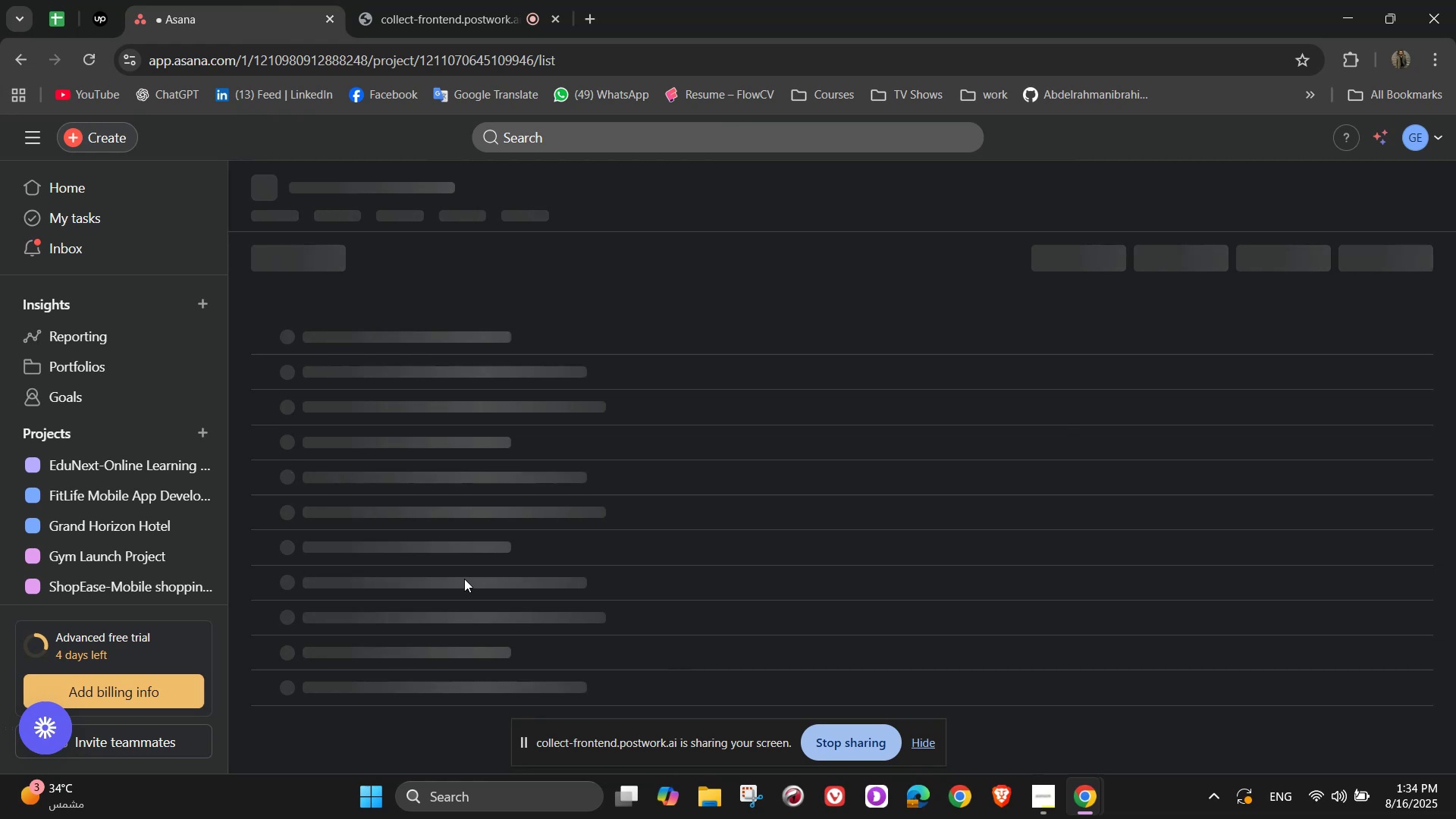 
mouse_move([441, 472])
 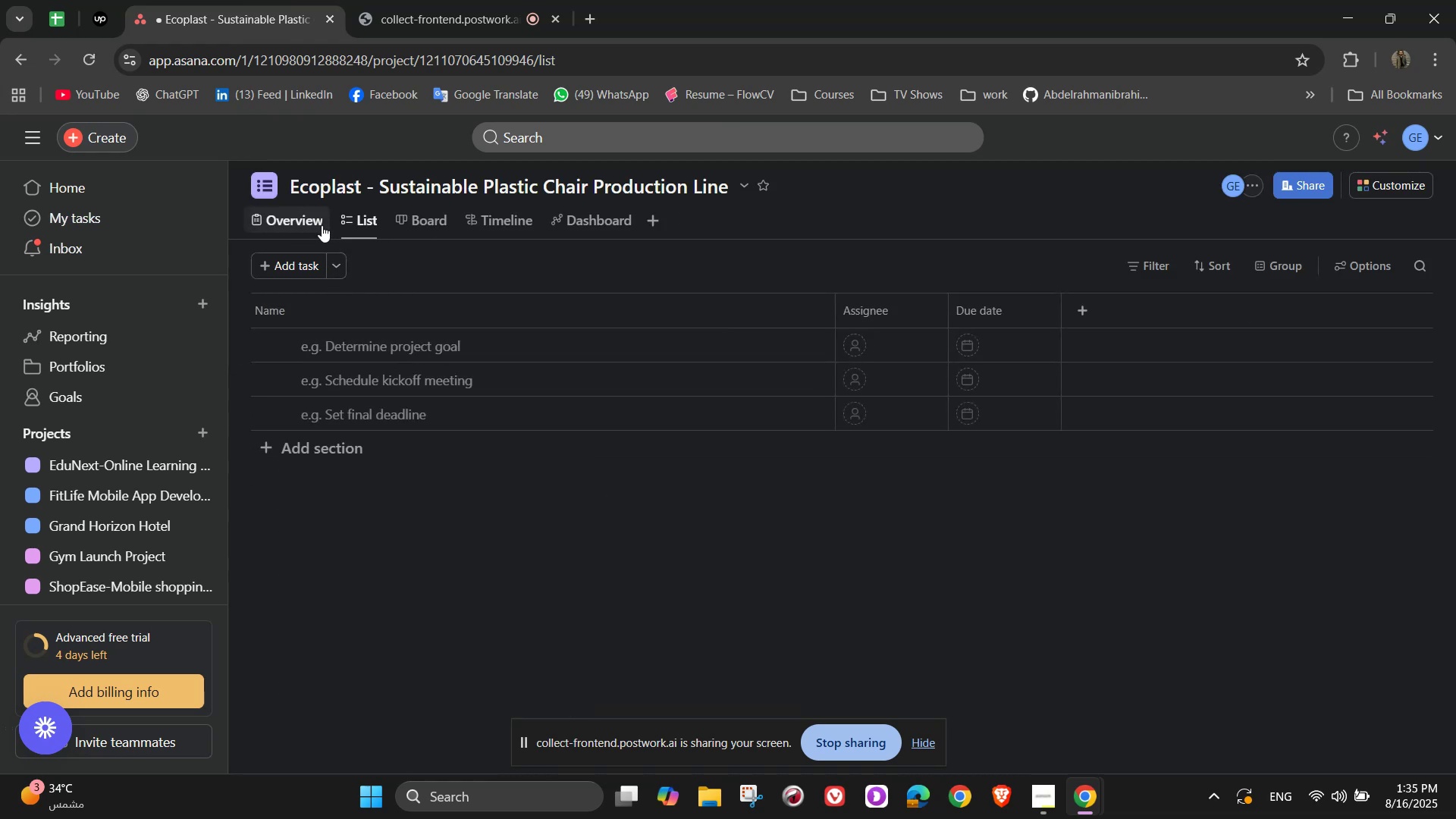 
wait(5.04)
 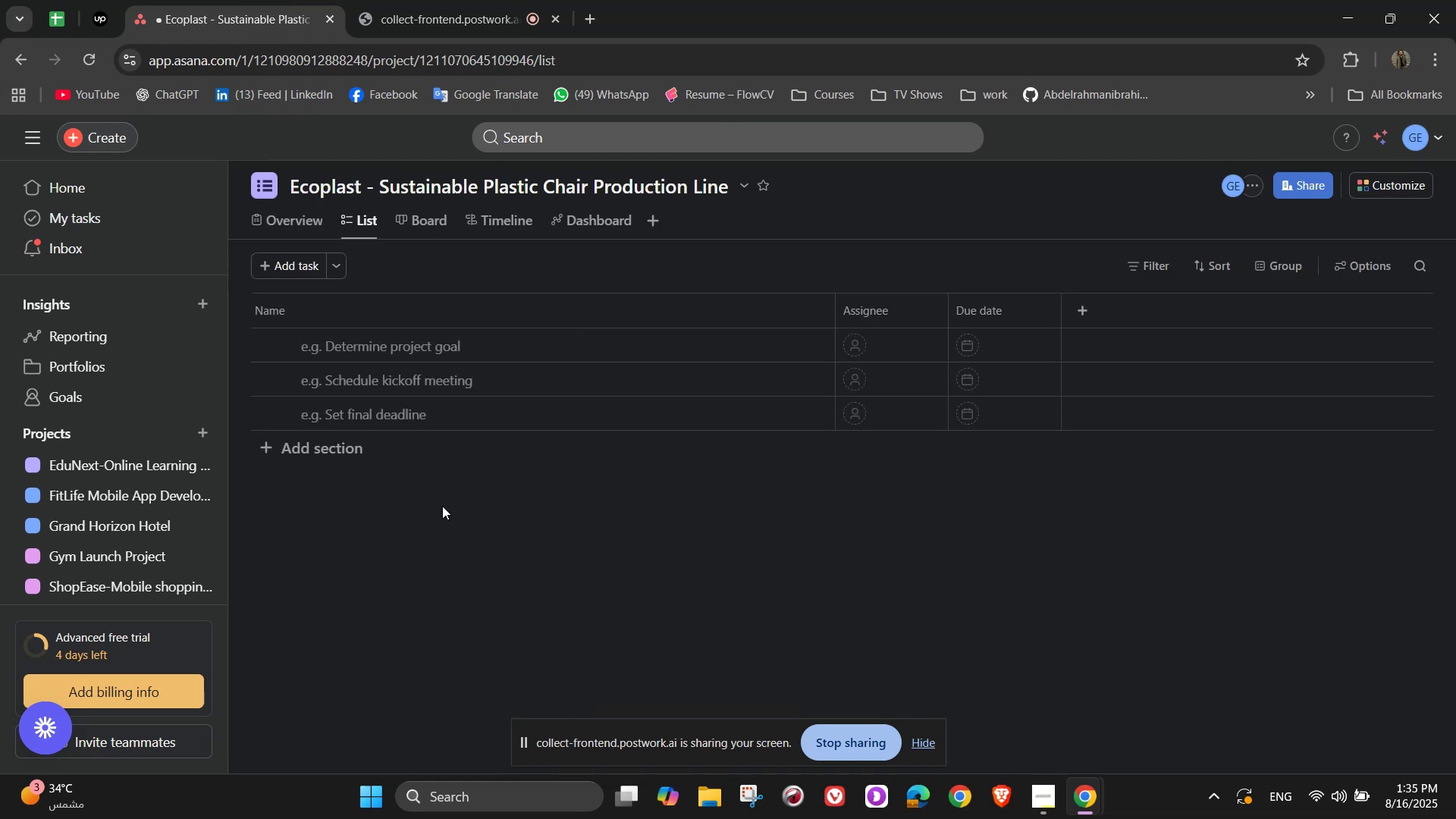 
left_click([306, 221])
 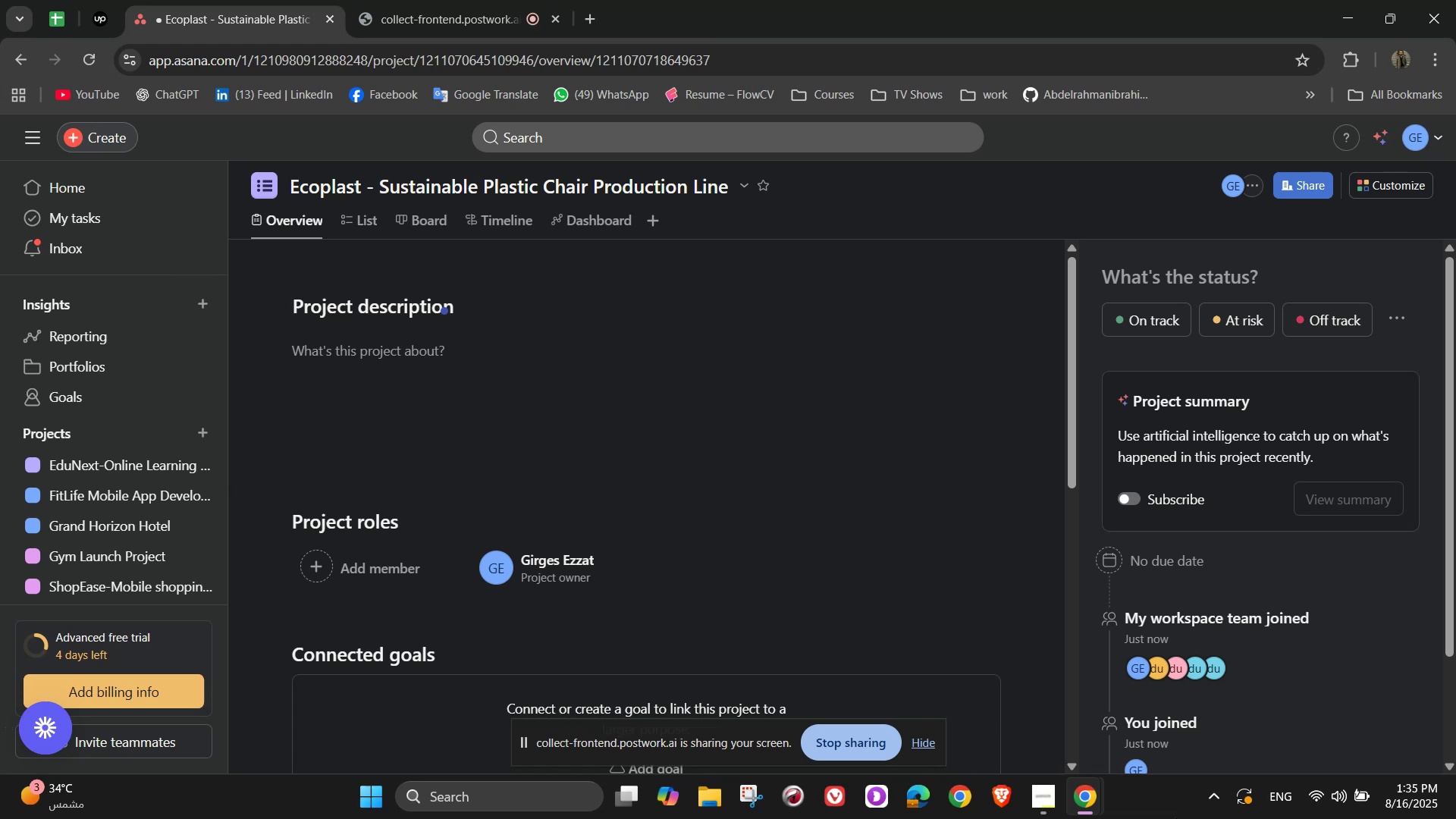 
wait(26.19)
 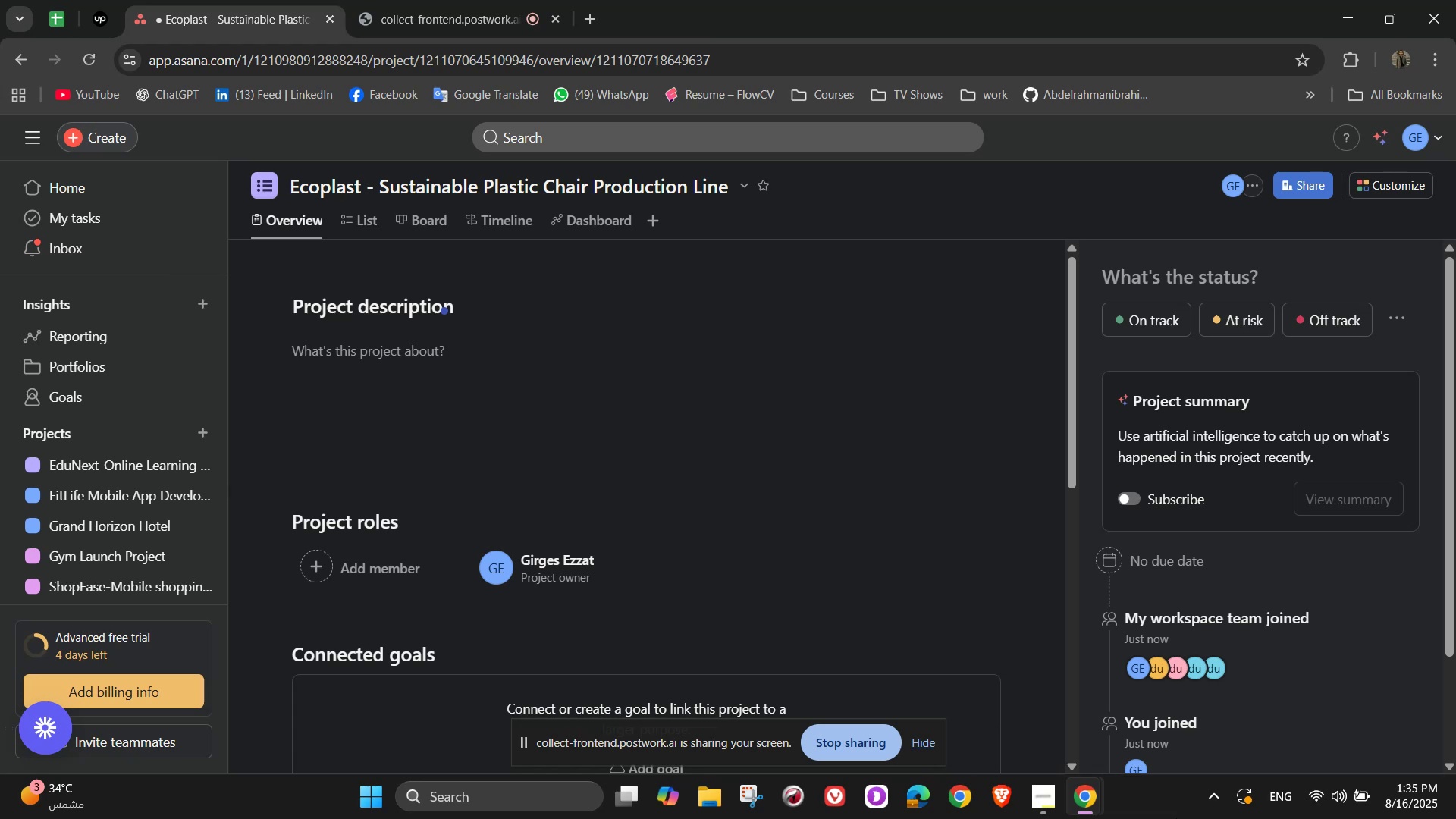 
scroll: coordinate [1173, 818], scroll_direction: up, amount: 1.0
 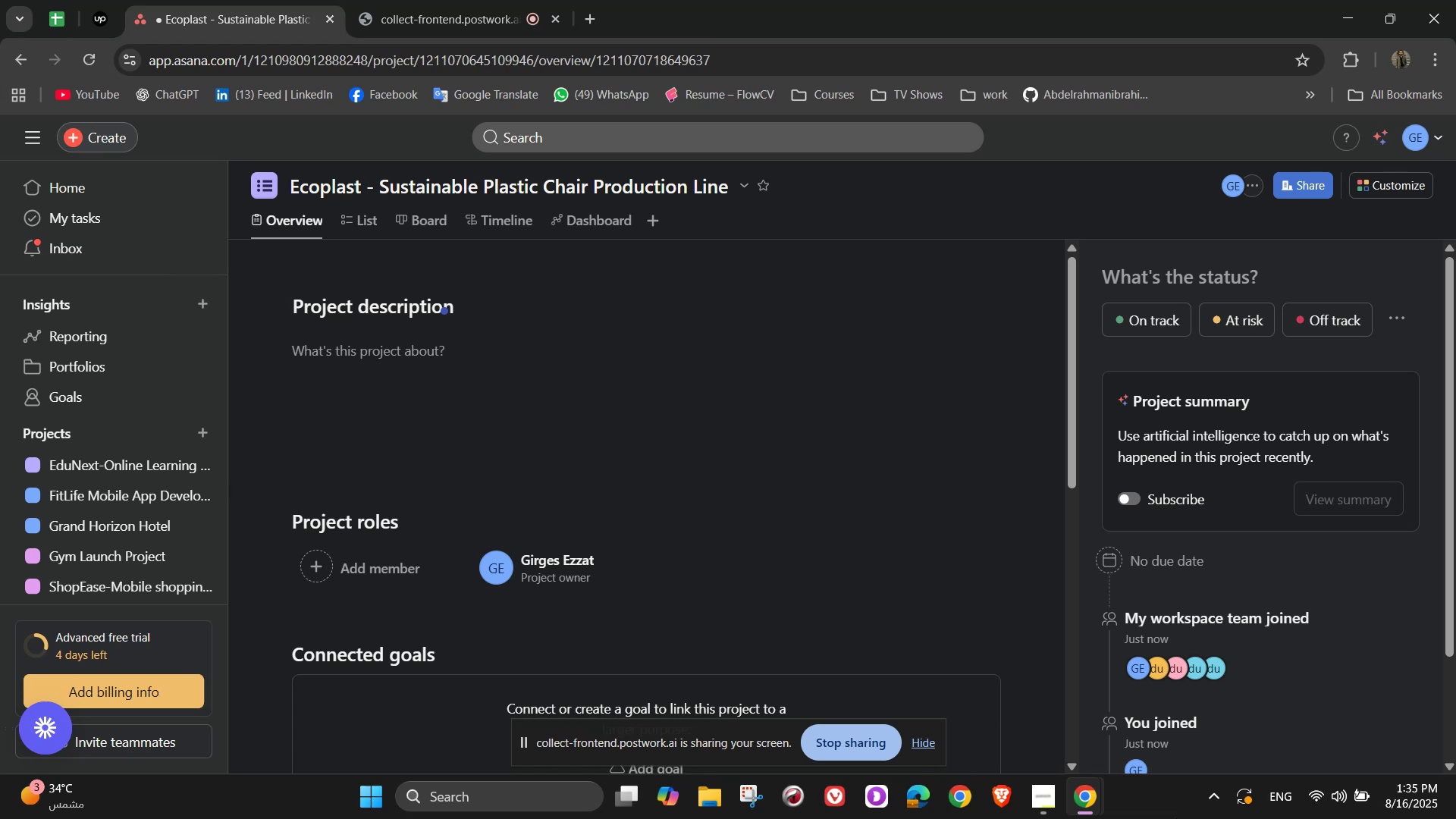 
left_click([419, 374])
 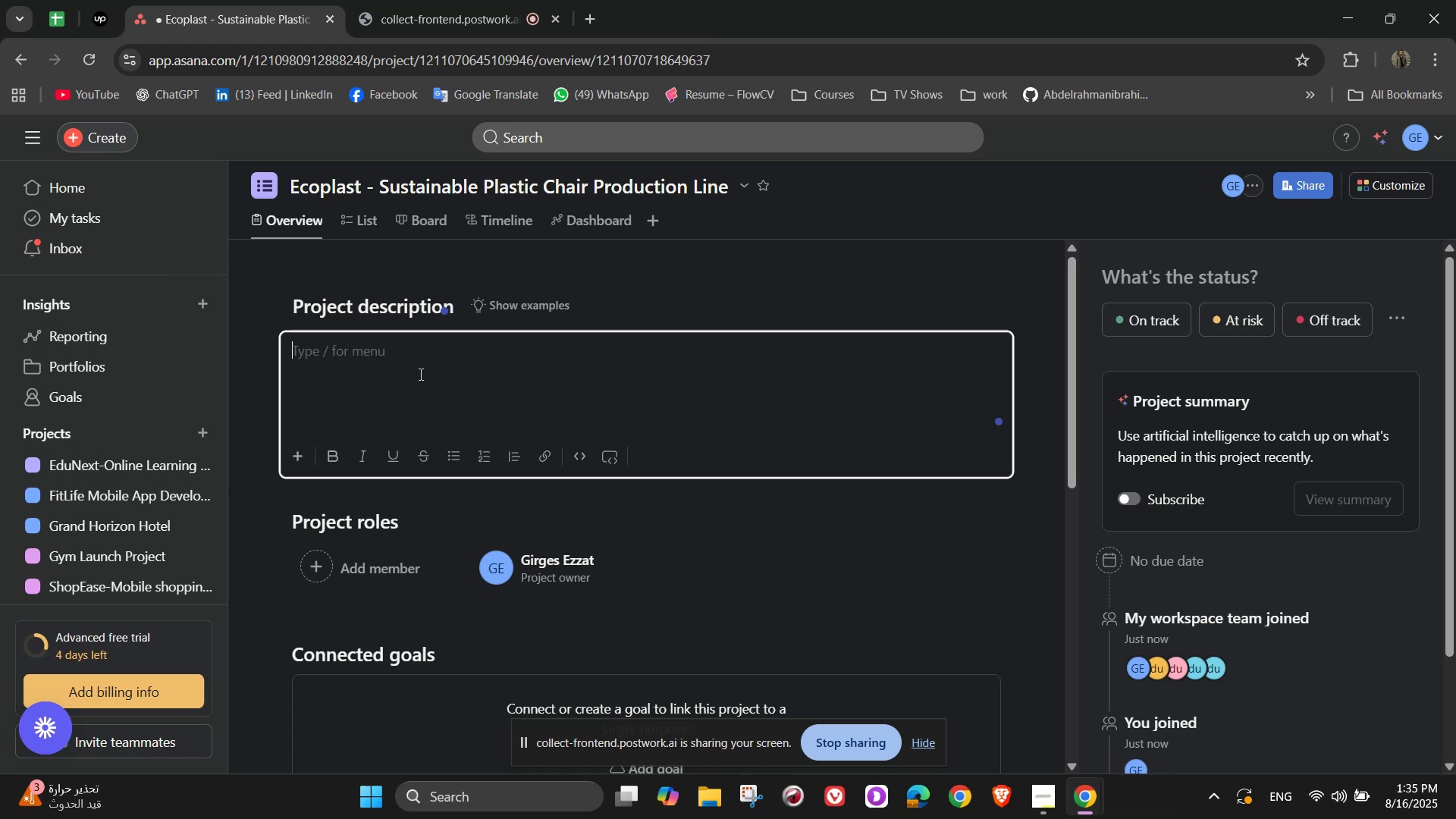 
wait(11.64)
 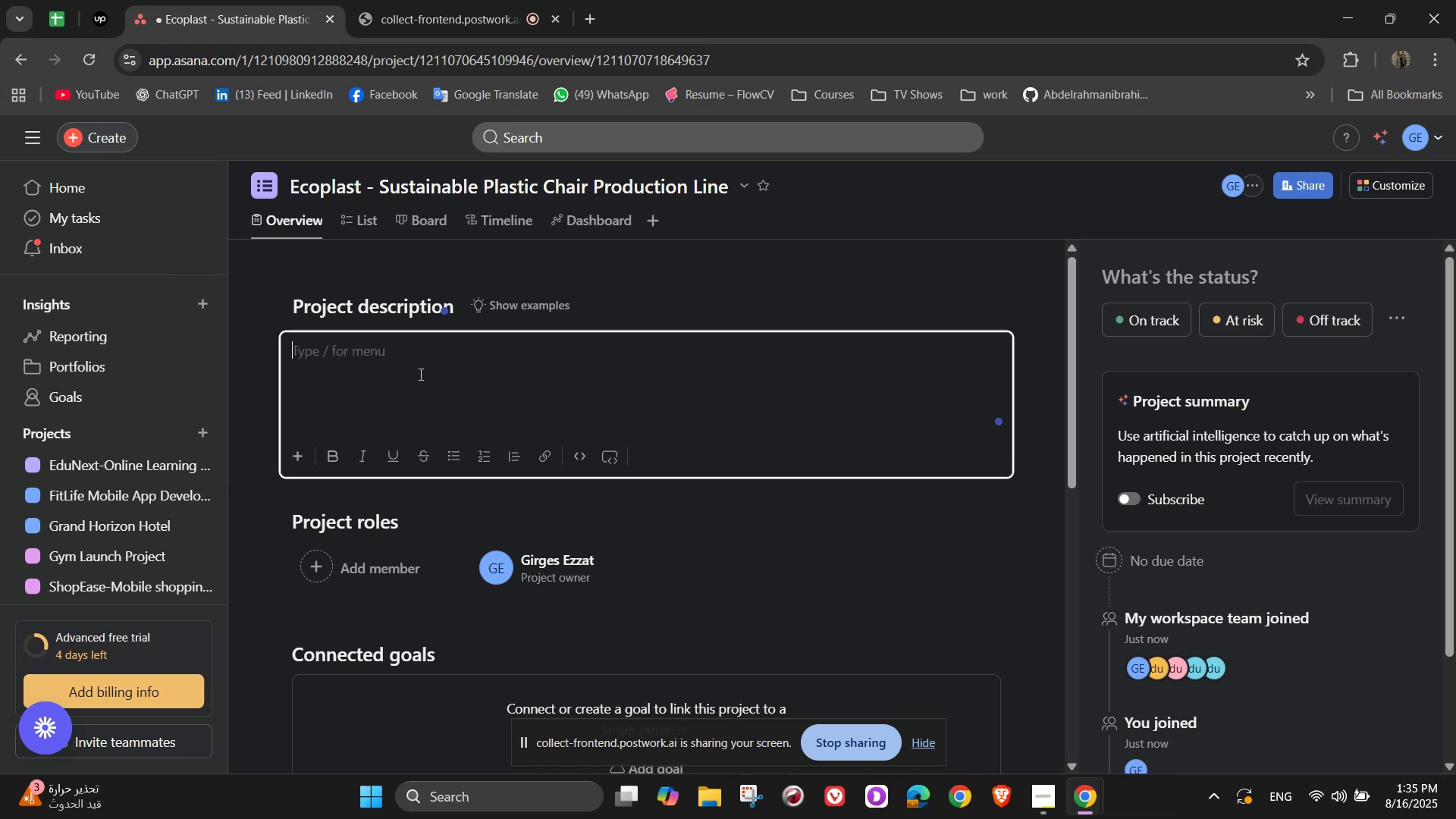 
type(d)
key(Backspace)
type(Eco )
key(Backspace)
type(Plast is focused on innovating)
 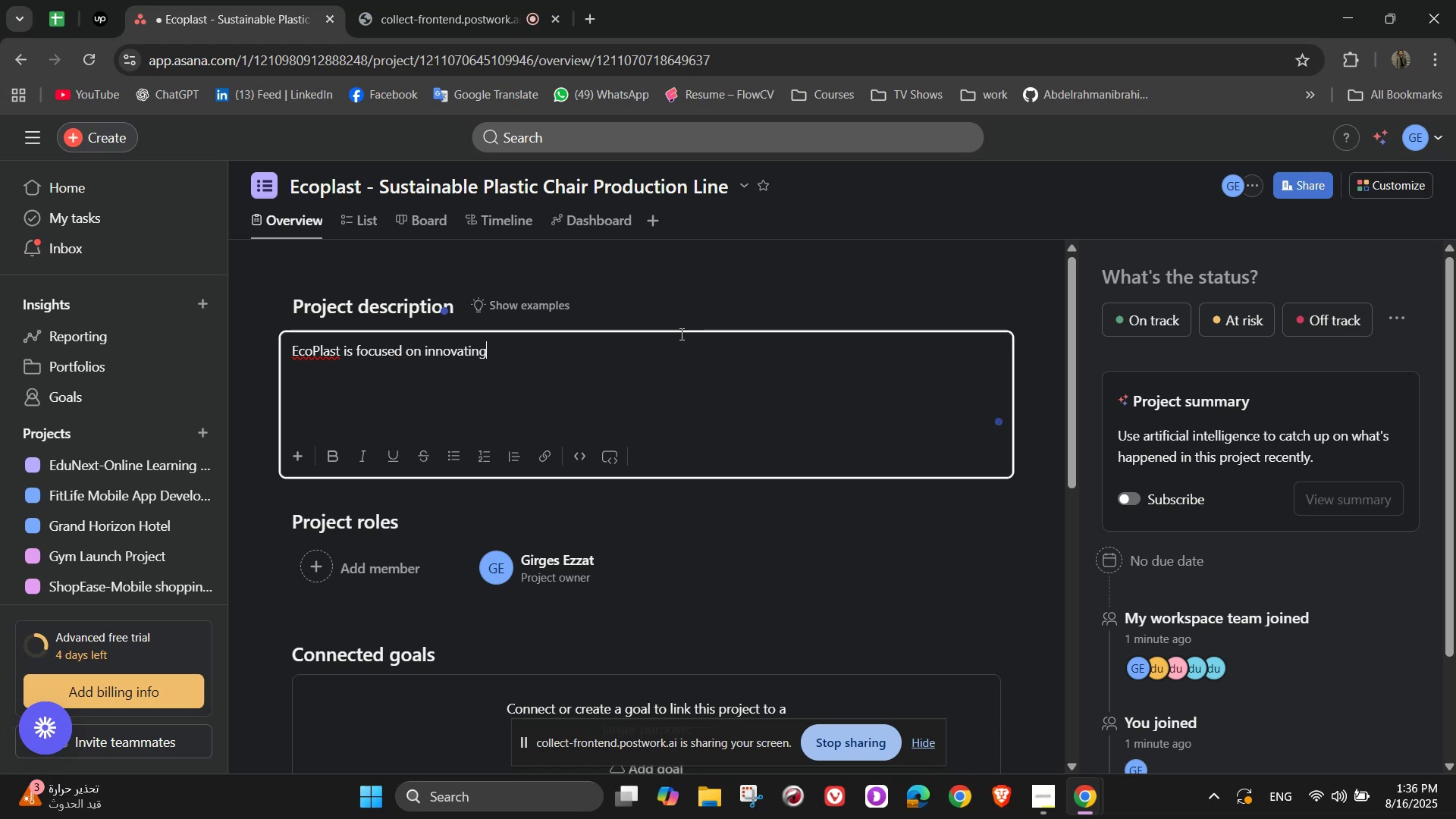 
wait(21.68)
 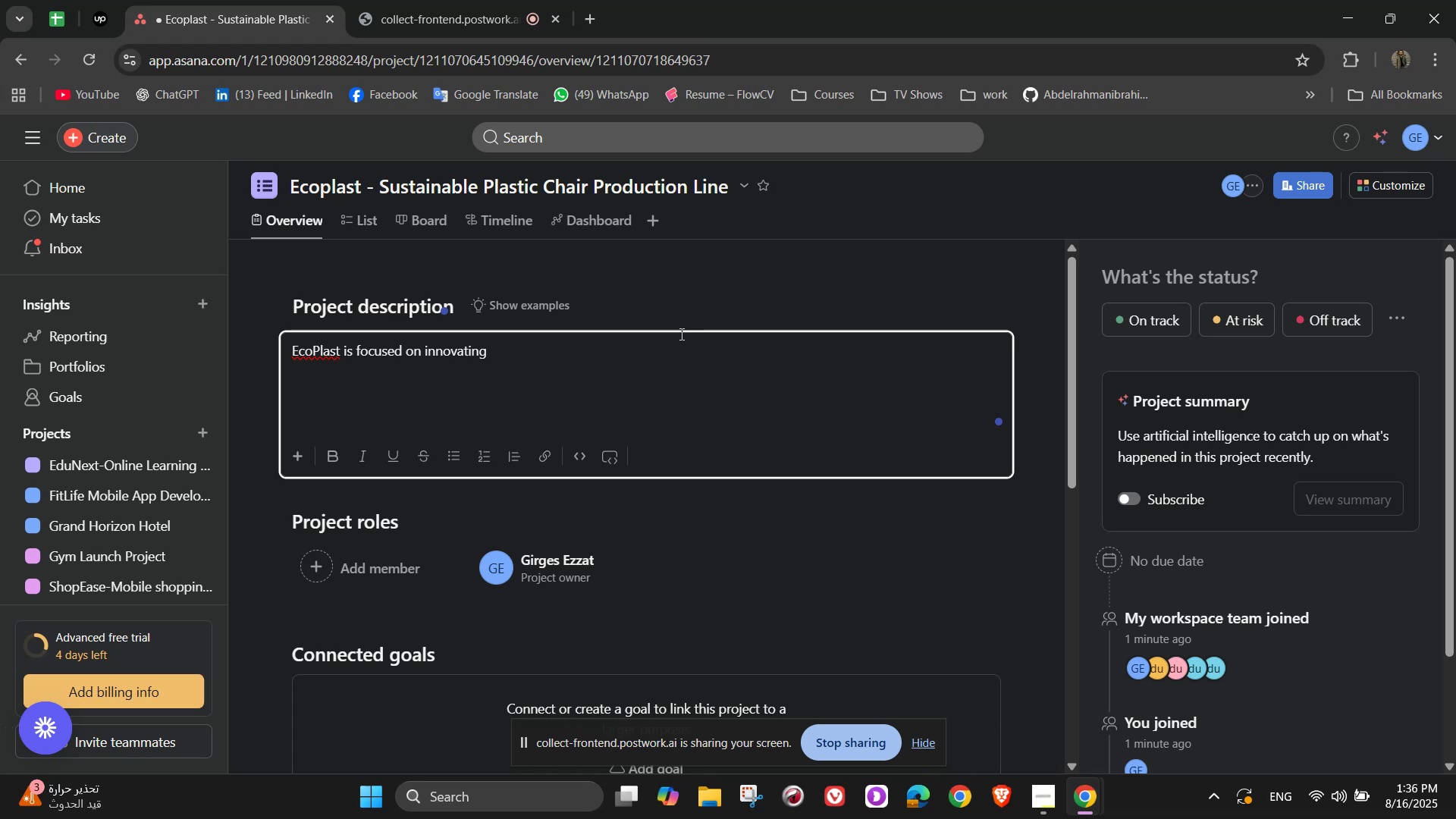 
type( the curr)
 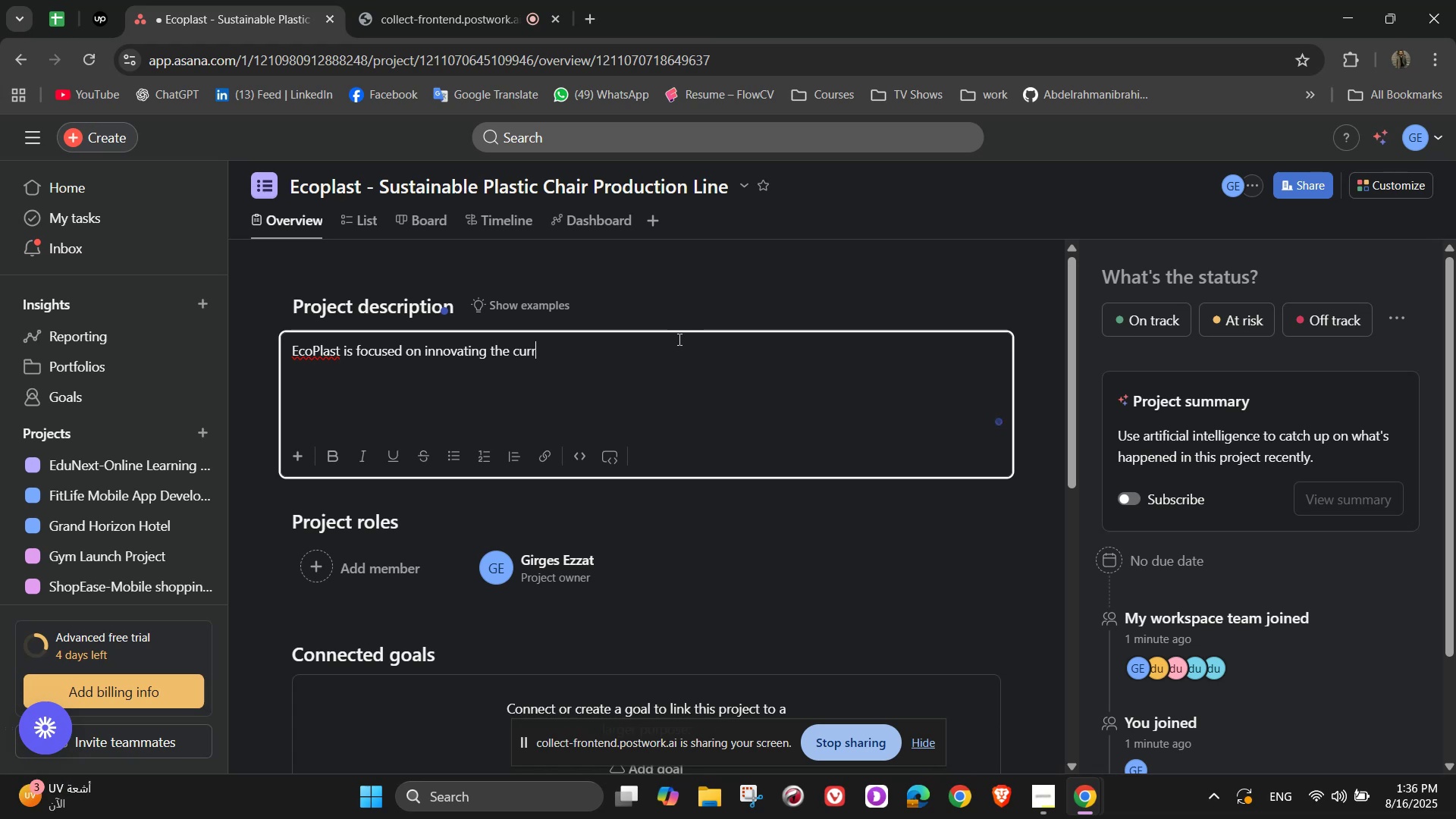 
wait(6.57)
 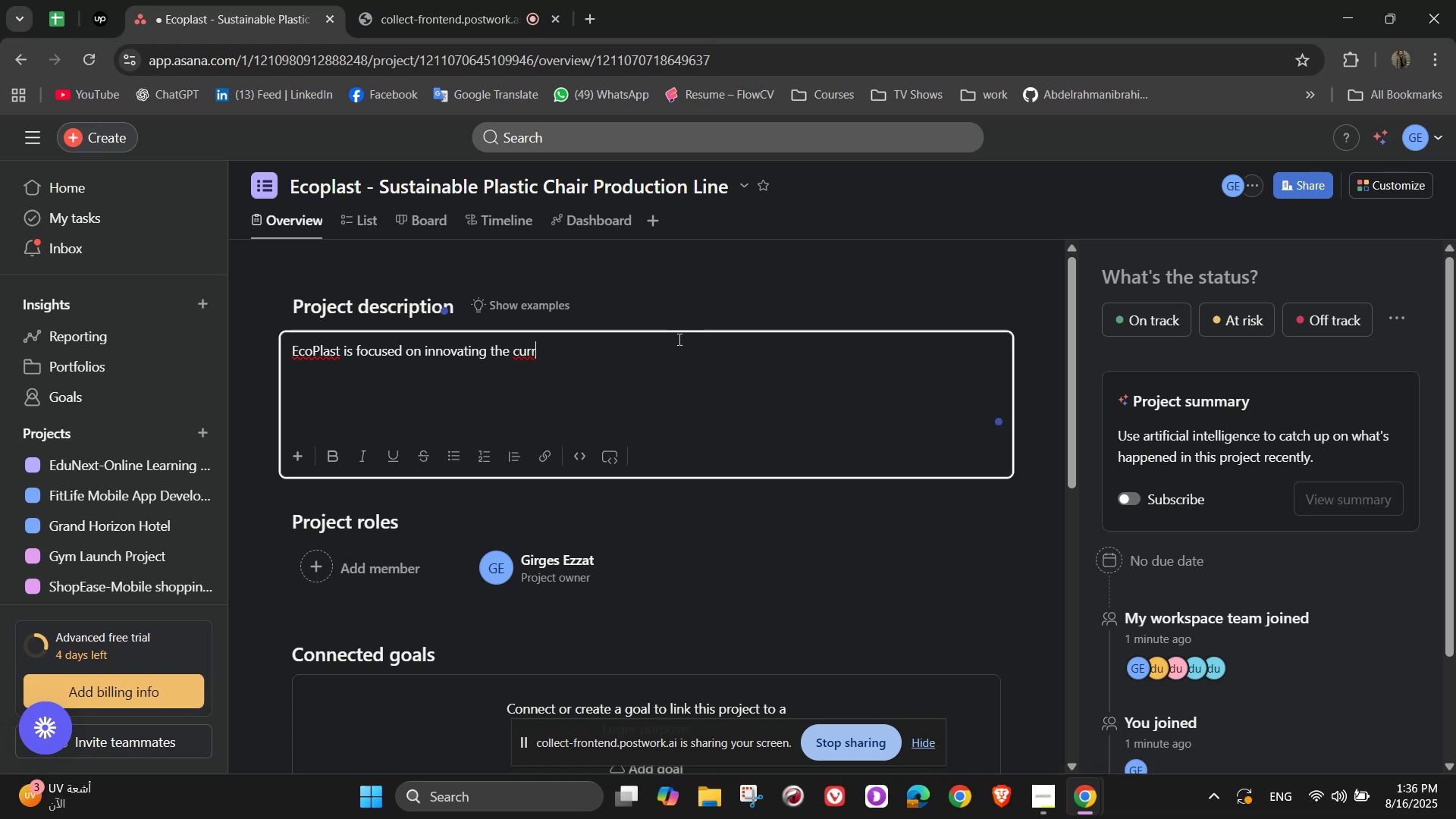 
type(ent chair manufacture)
key(Backspace)
 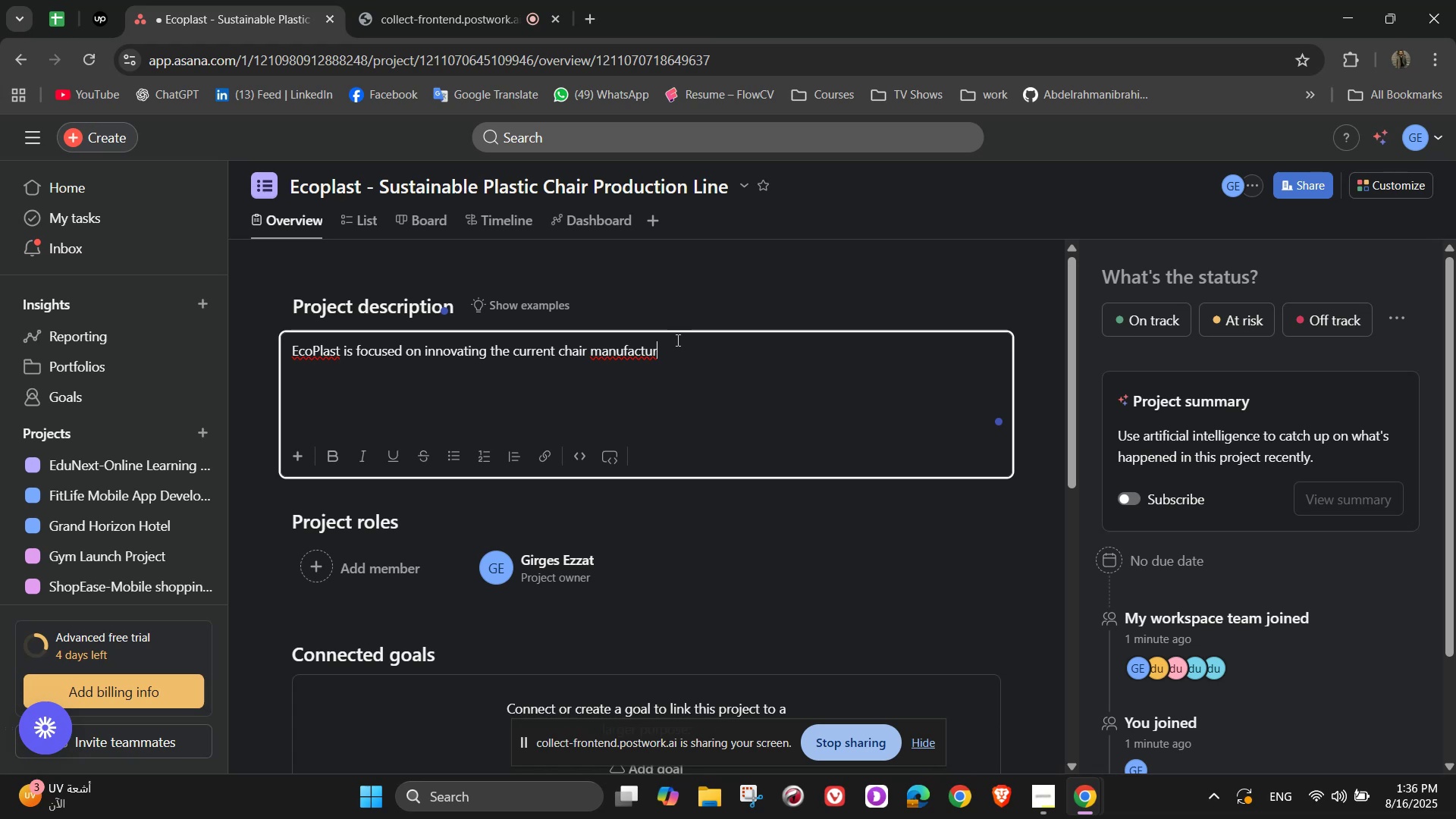 
wait(5.42)
 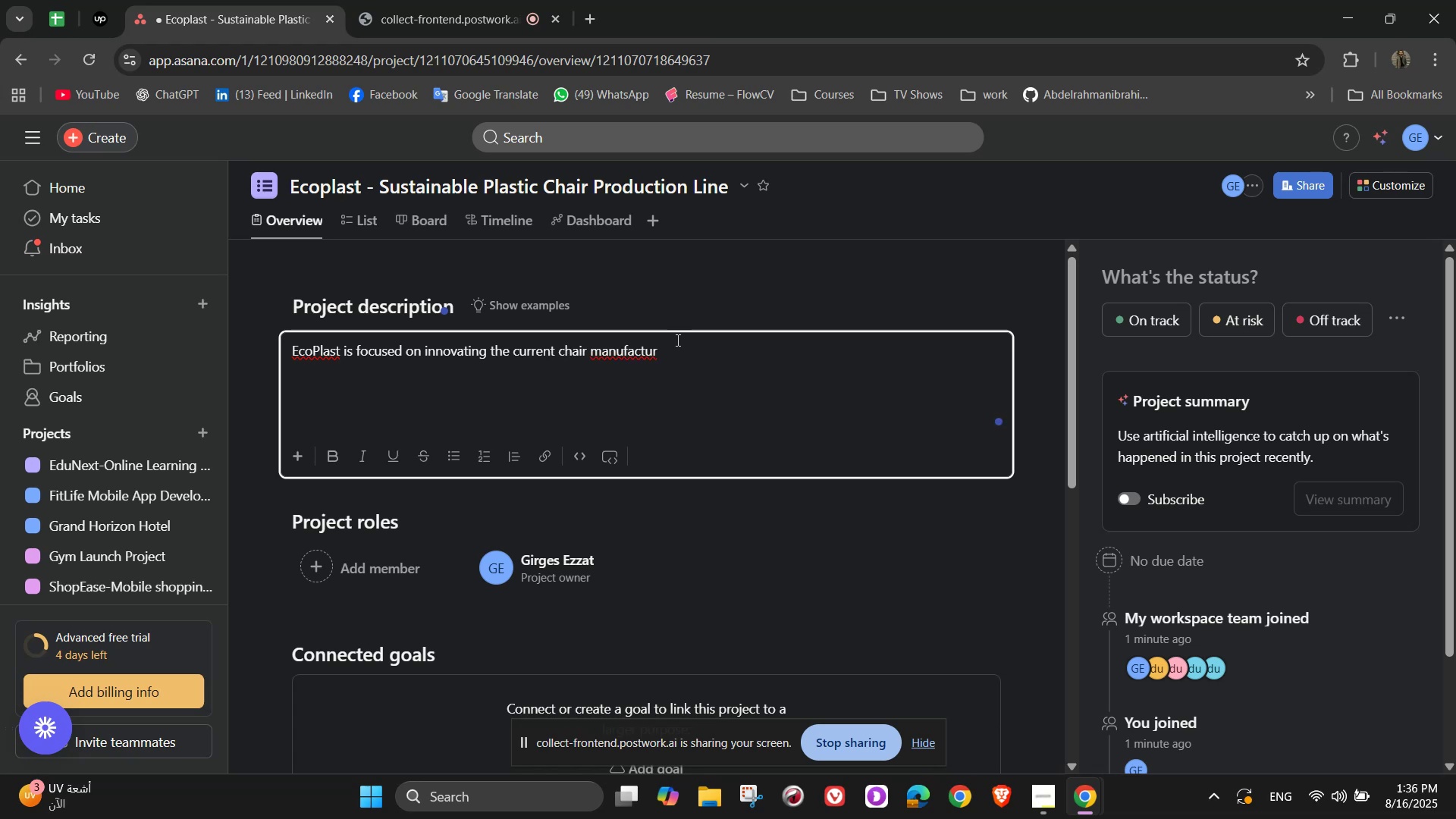 
type(ing process bt)
key(Backspace)
type(y introducing sustainable materials, )
 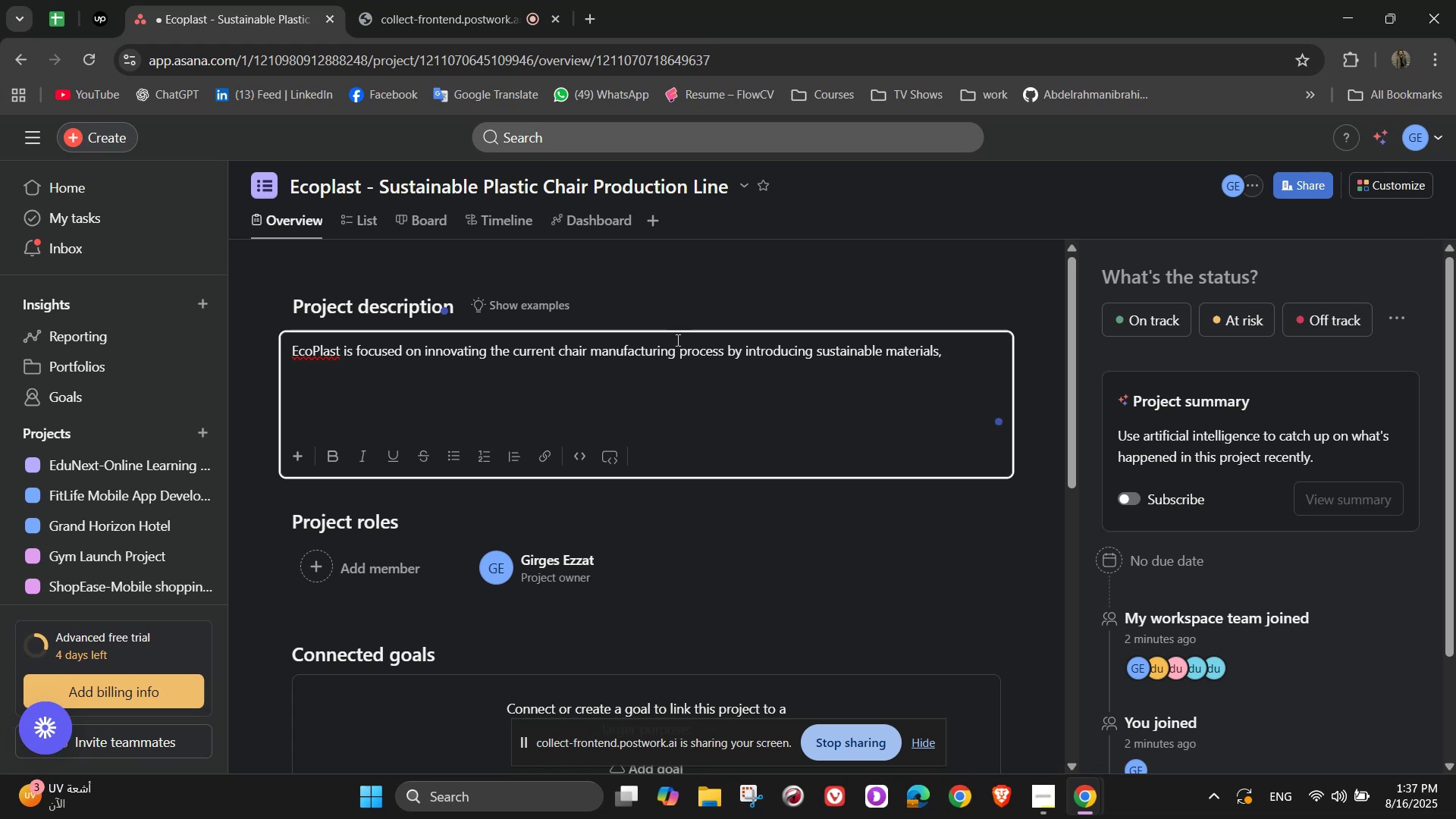 
type(effiv)
key(Backspace)
type(cient machinery)
 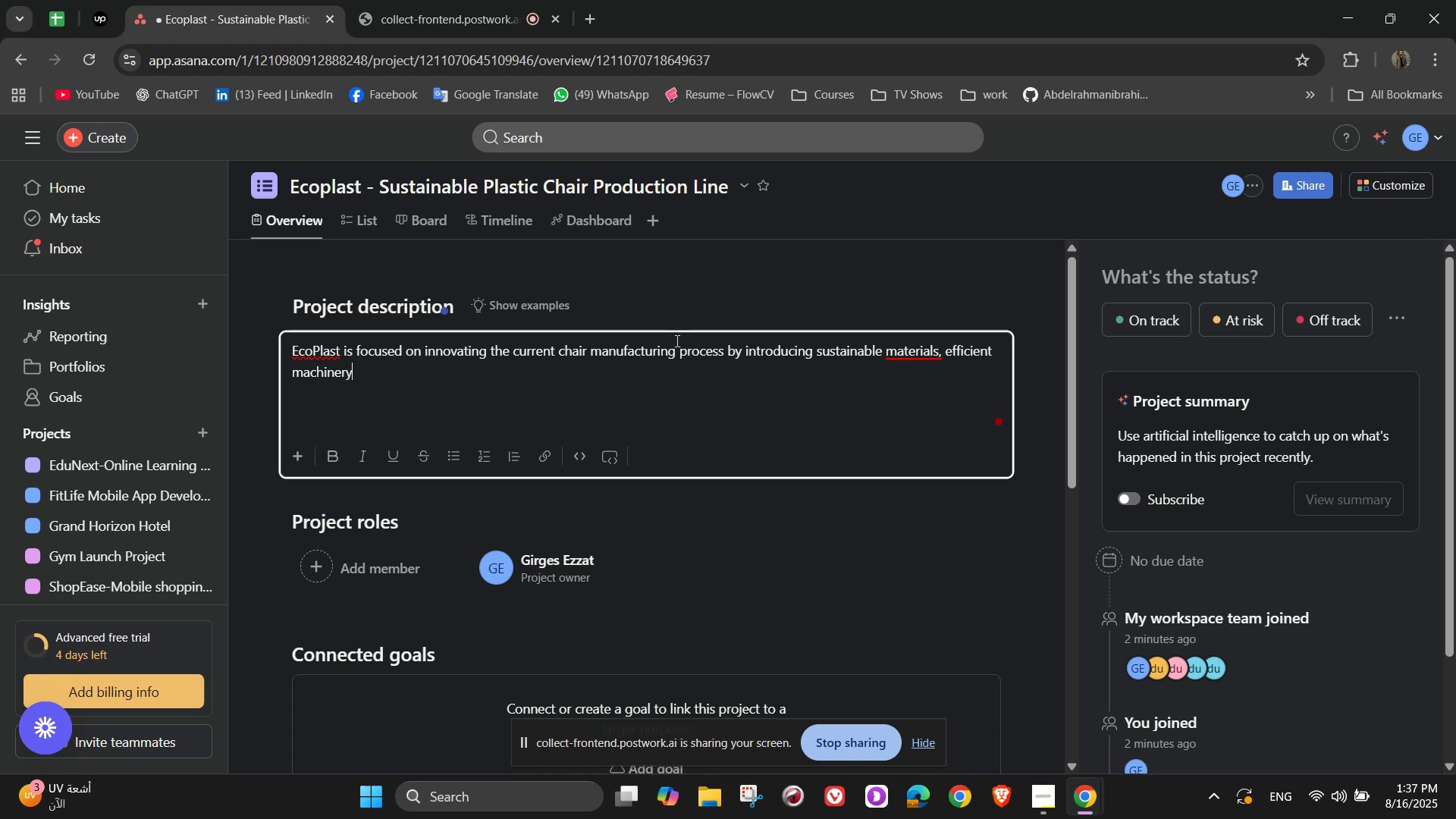 
type(, and modery)
key(Backspace)
type(n mrketing strategies)
 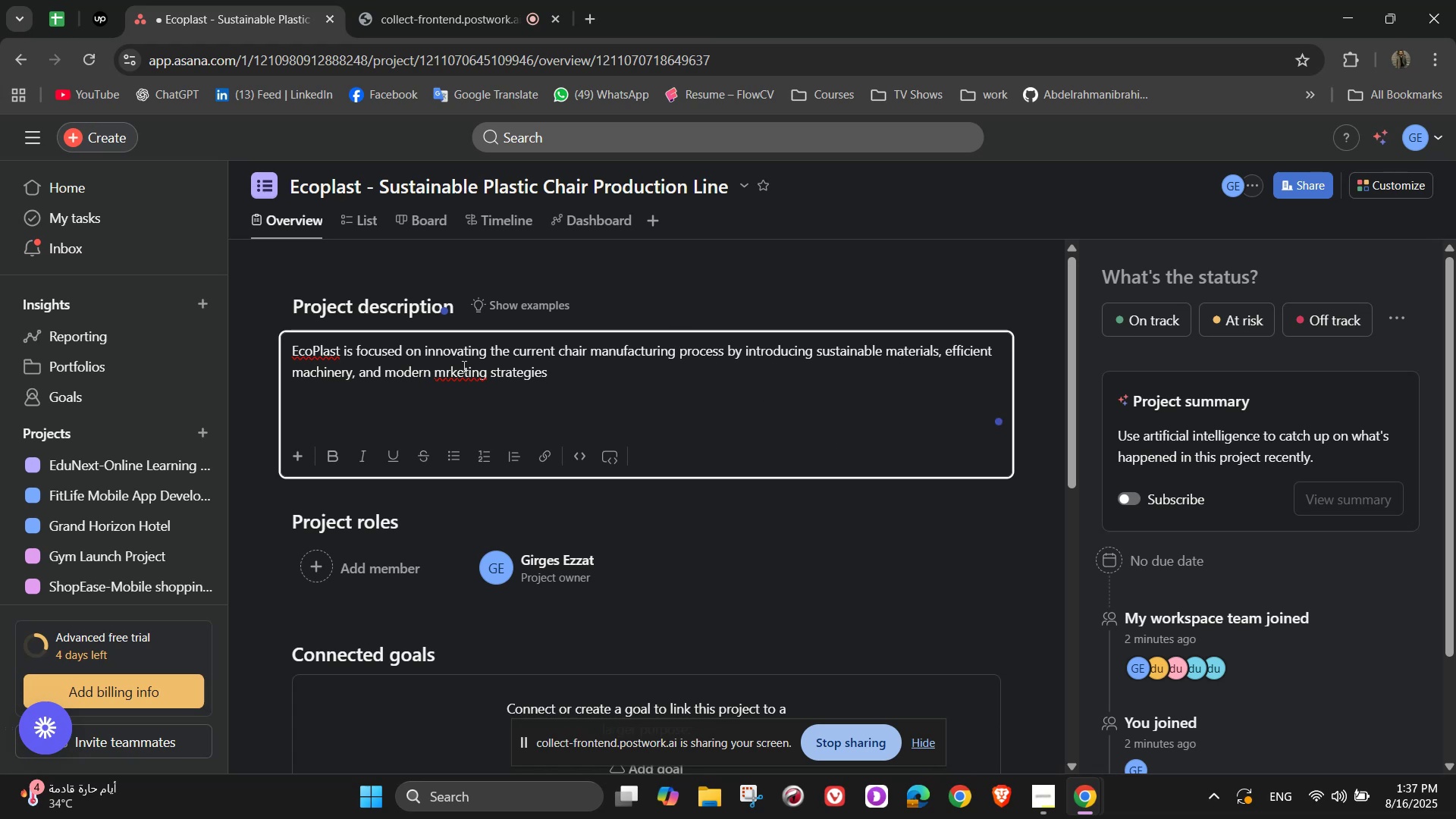 
left_click([443, 373])
 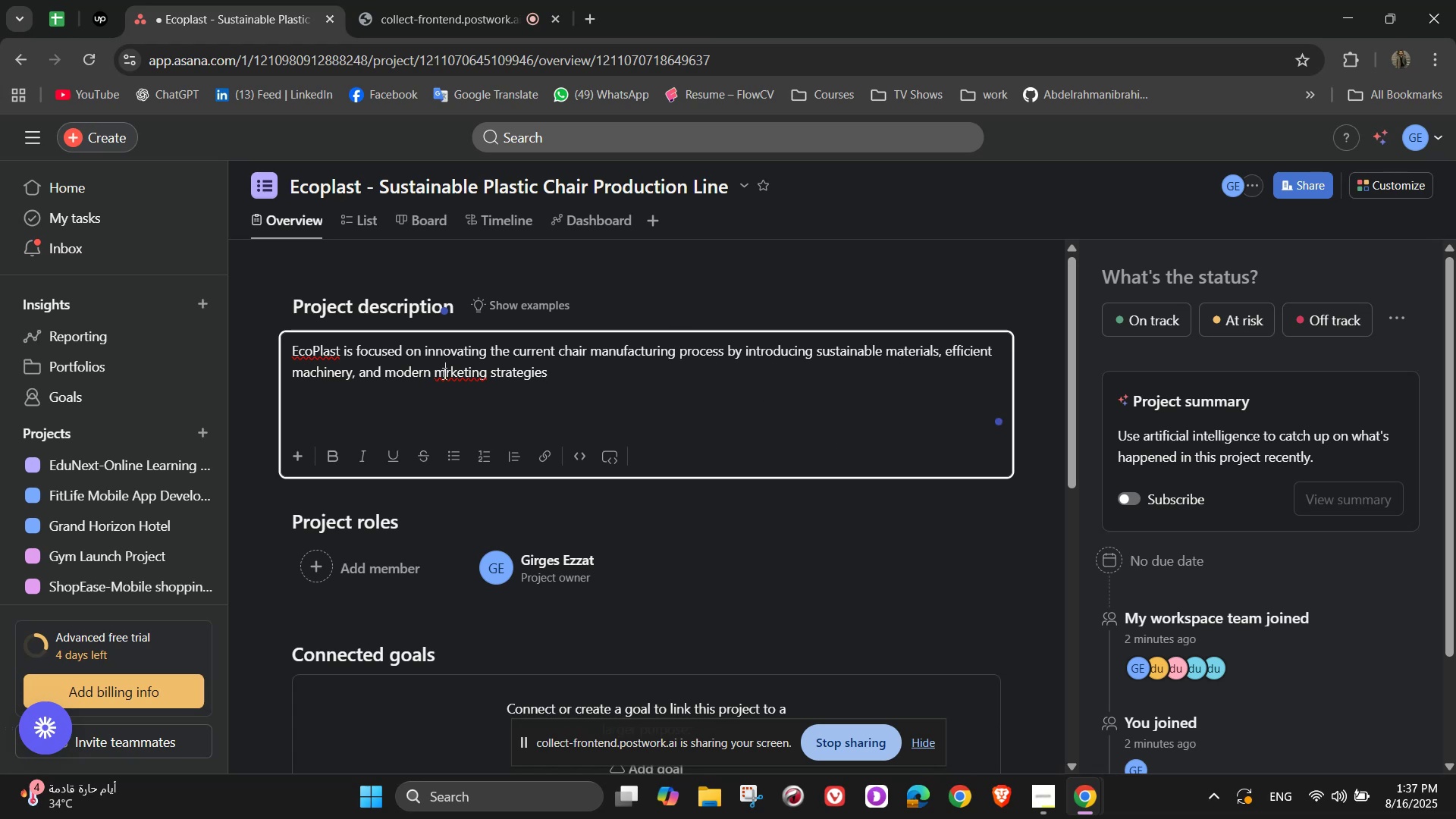 
key(A)
 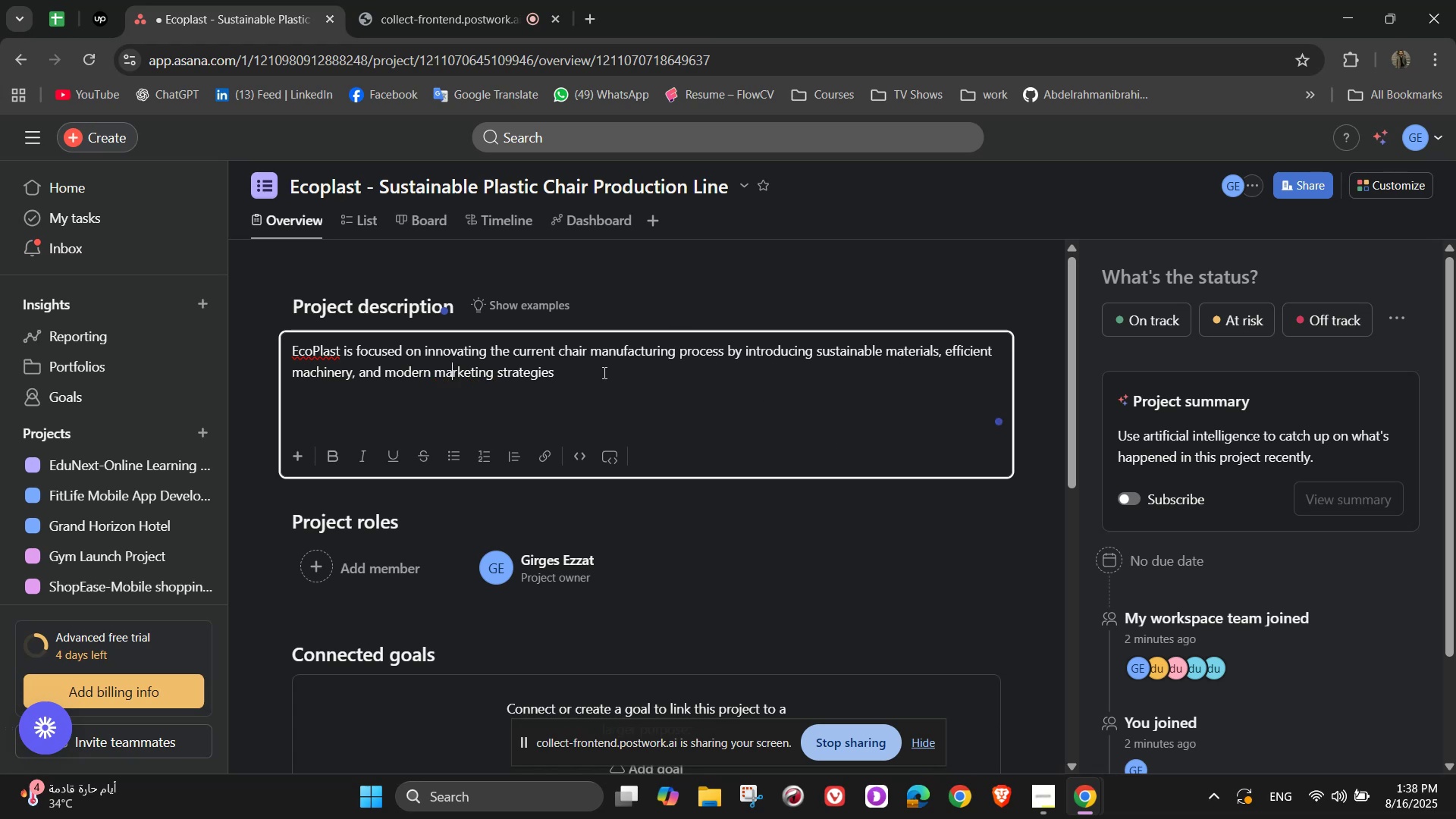 
left_click([603, 370])
 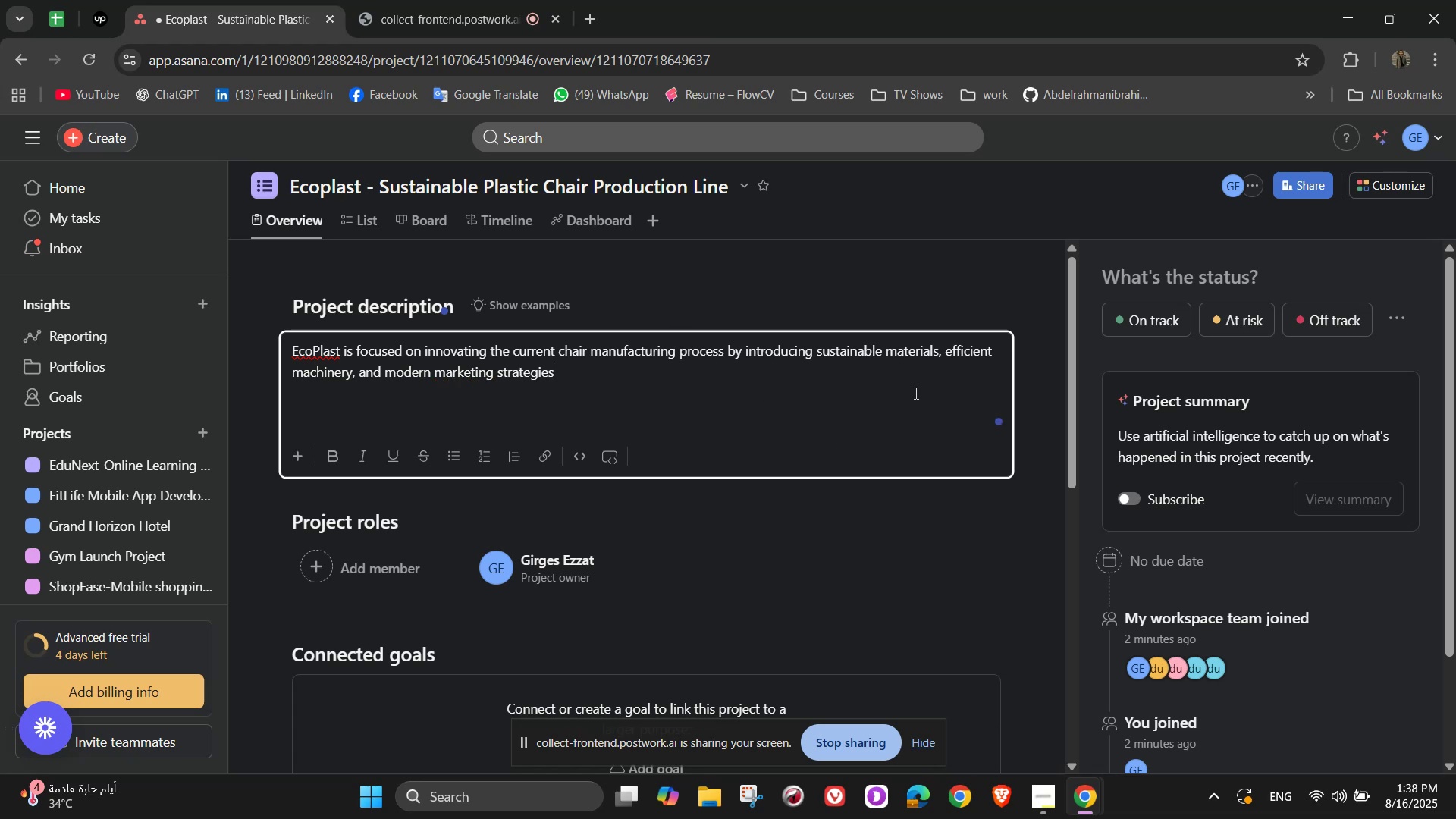 
type(. This project co)
key(Backspace)
type(overs product design, supply chain optimi)
key(Backspace)
type(ization.)
key(Backspace)
type(, production, marketing a)
key(Backspace)
type(, )
key(Backspace)
key(Backspace)
key(Backspace)
type(, and distribution)
 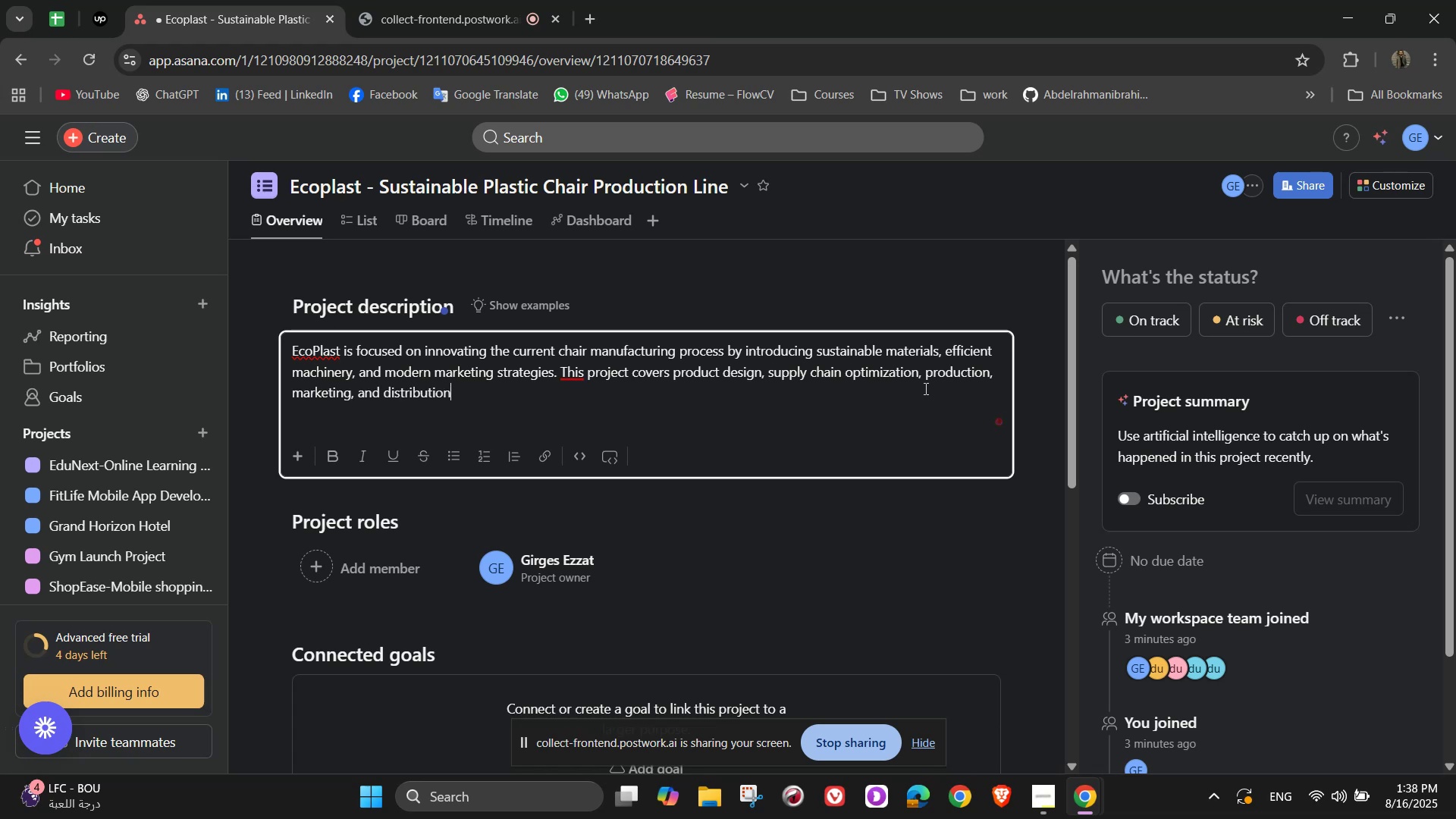 
wait(5.2)
 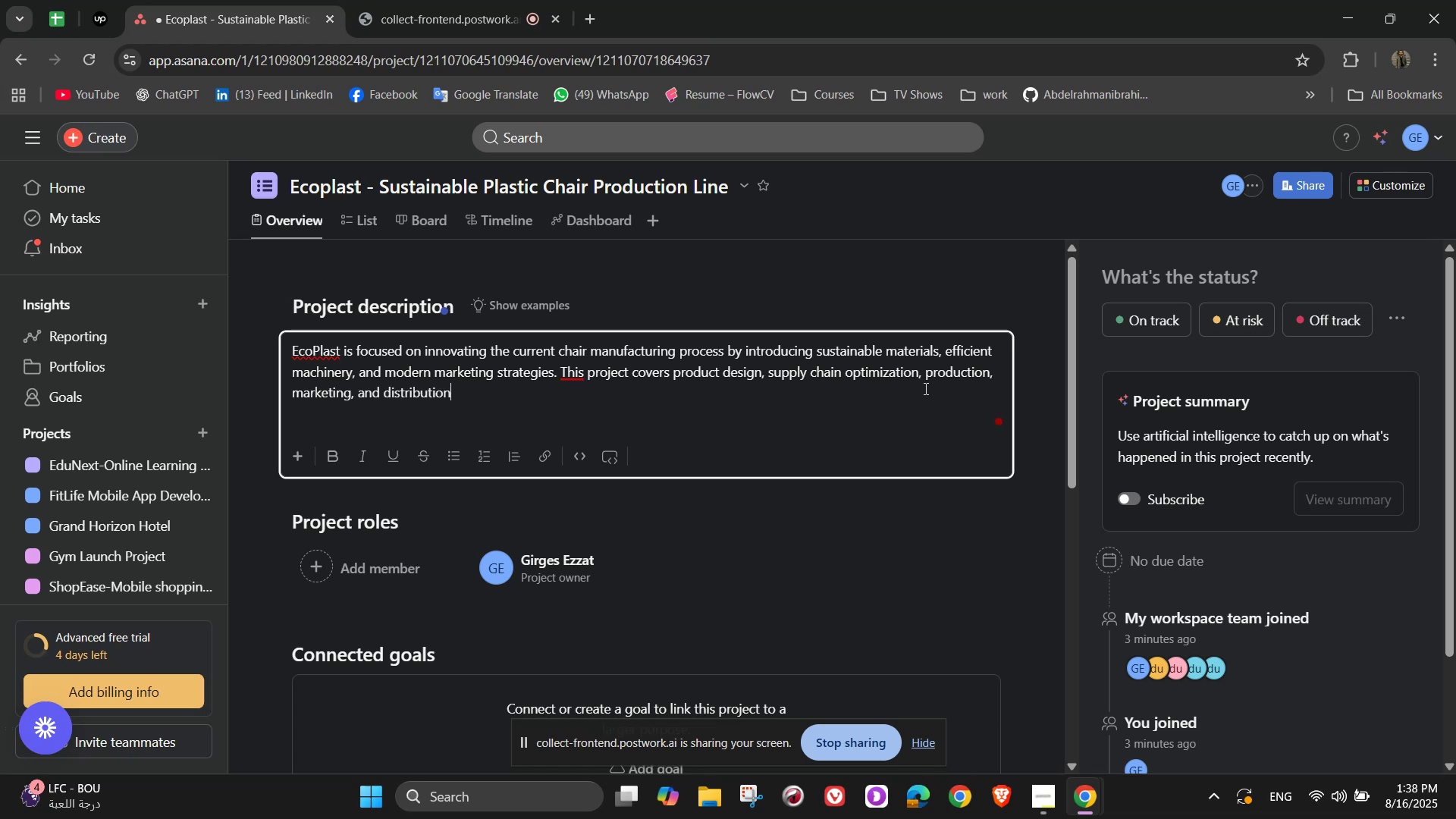 
mouse_move([529, 108])
 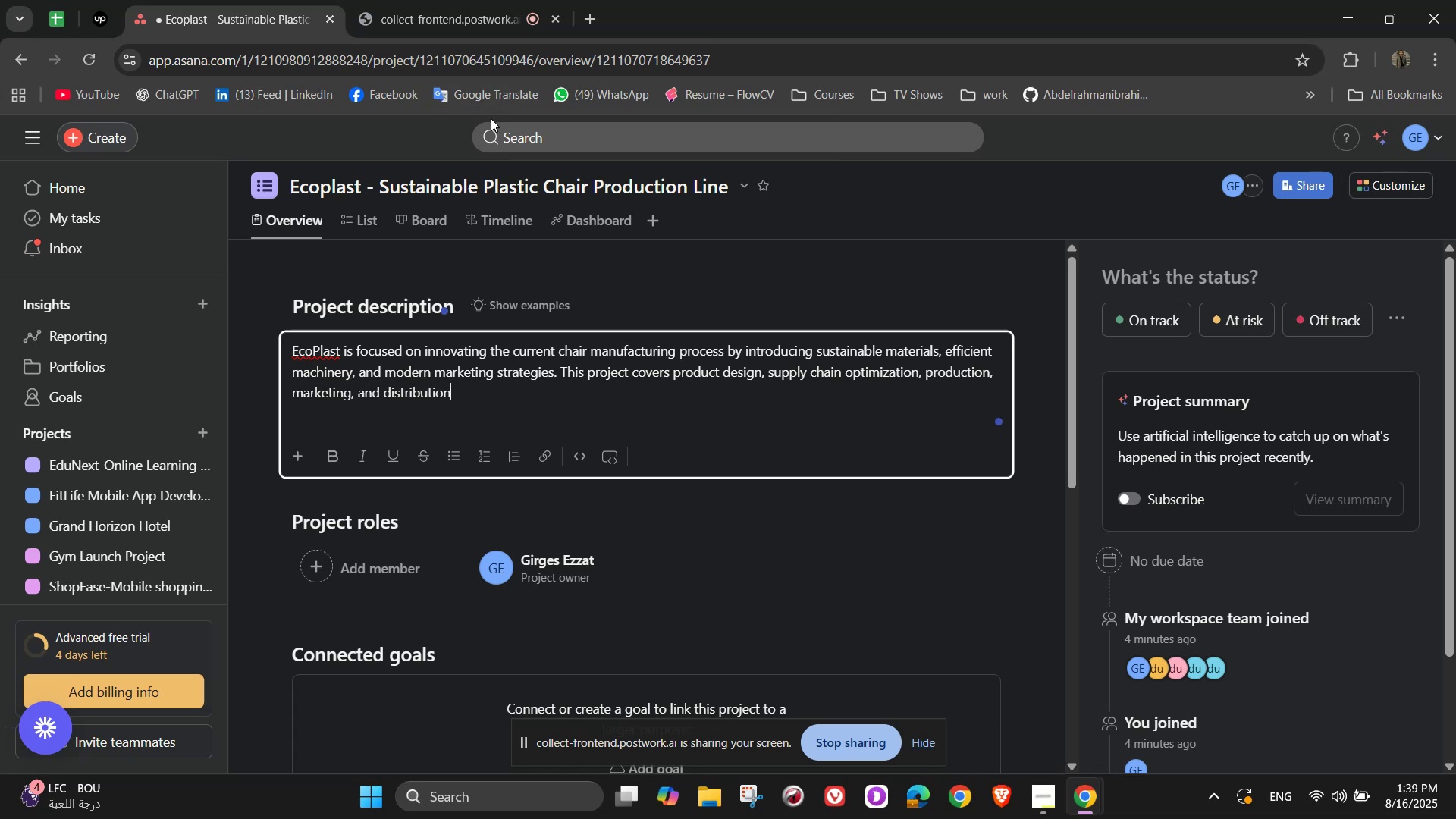 
scroll: coordinate [428, 314], scroll_direction: down, amount: 2.0
 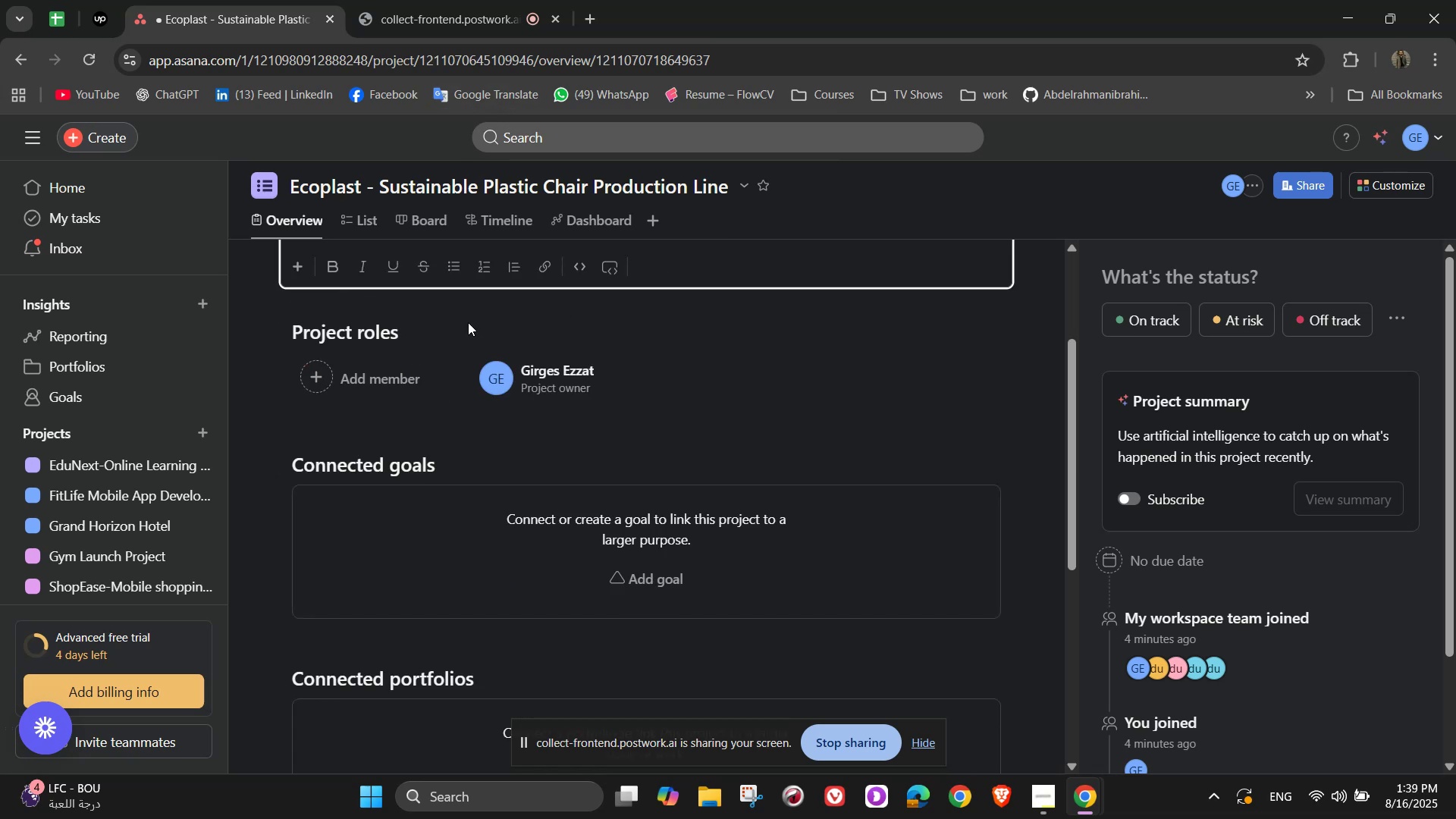 
scroll: coordinate [686, 426], scroll_direction: up, amount: 4.0
 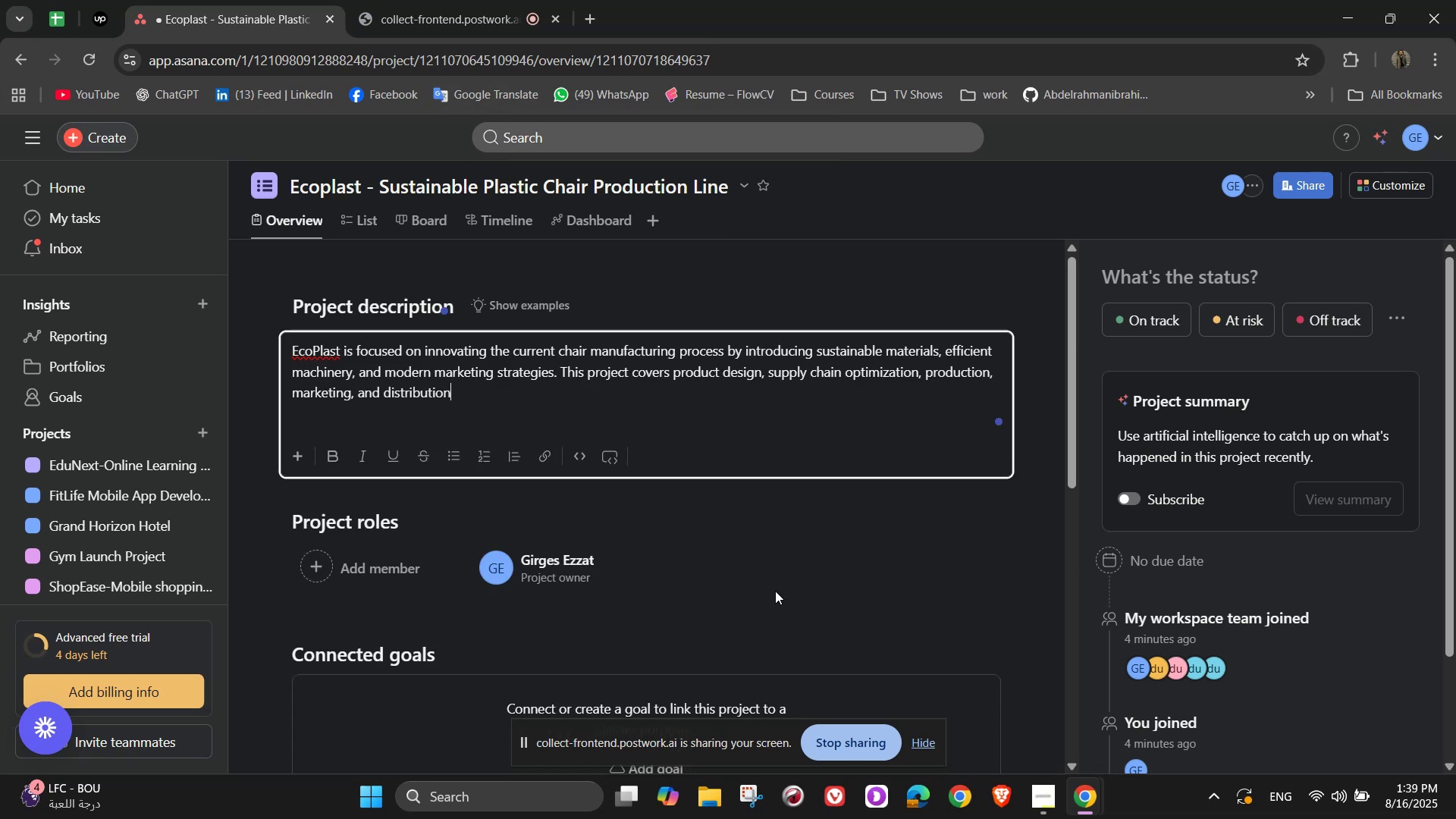 
left_click([775, 591])
 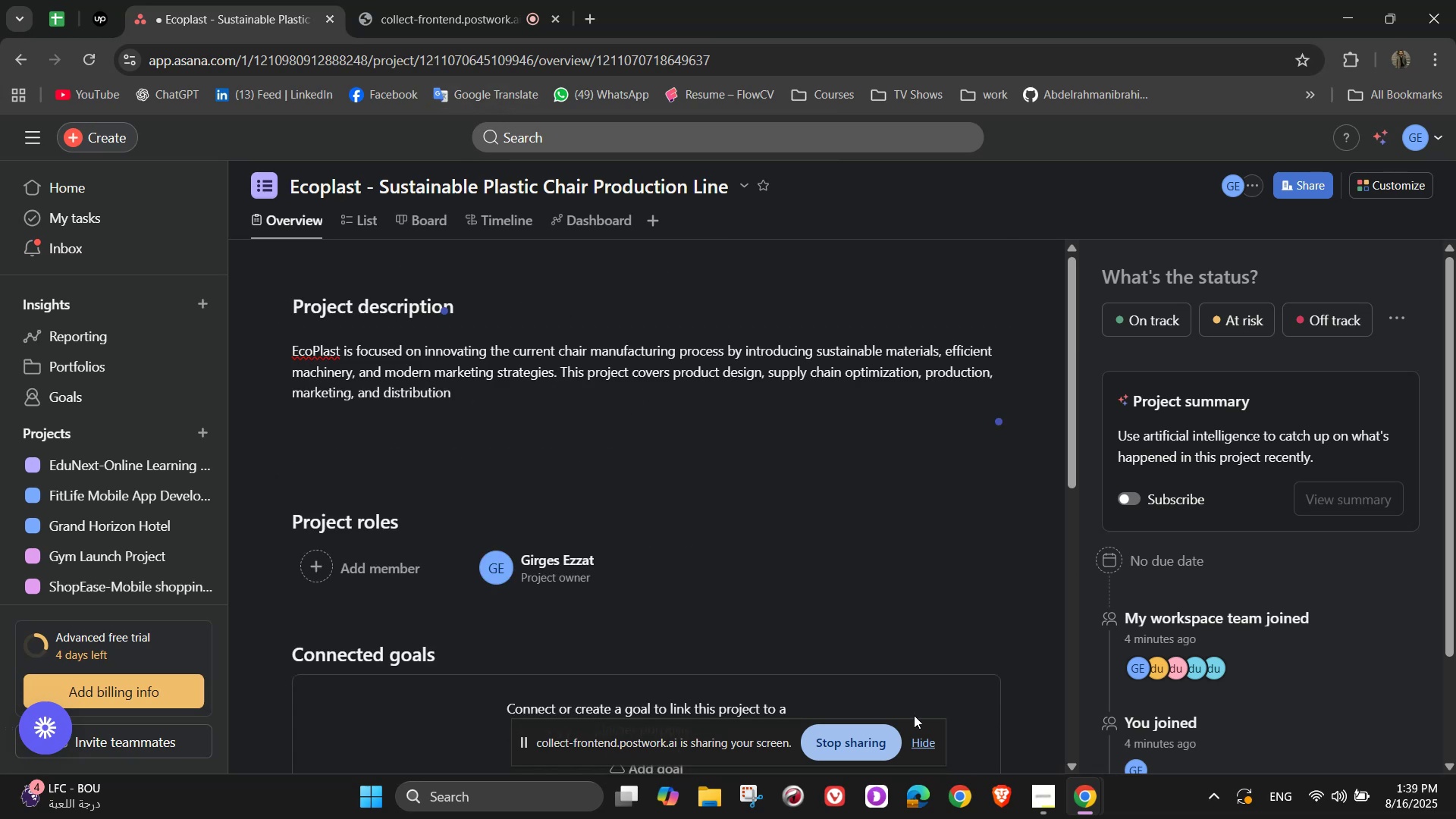 
scroll: coordinate [673, 487], scroll_direction: down, amount: 6.0
 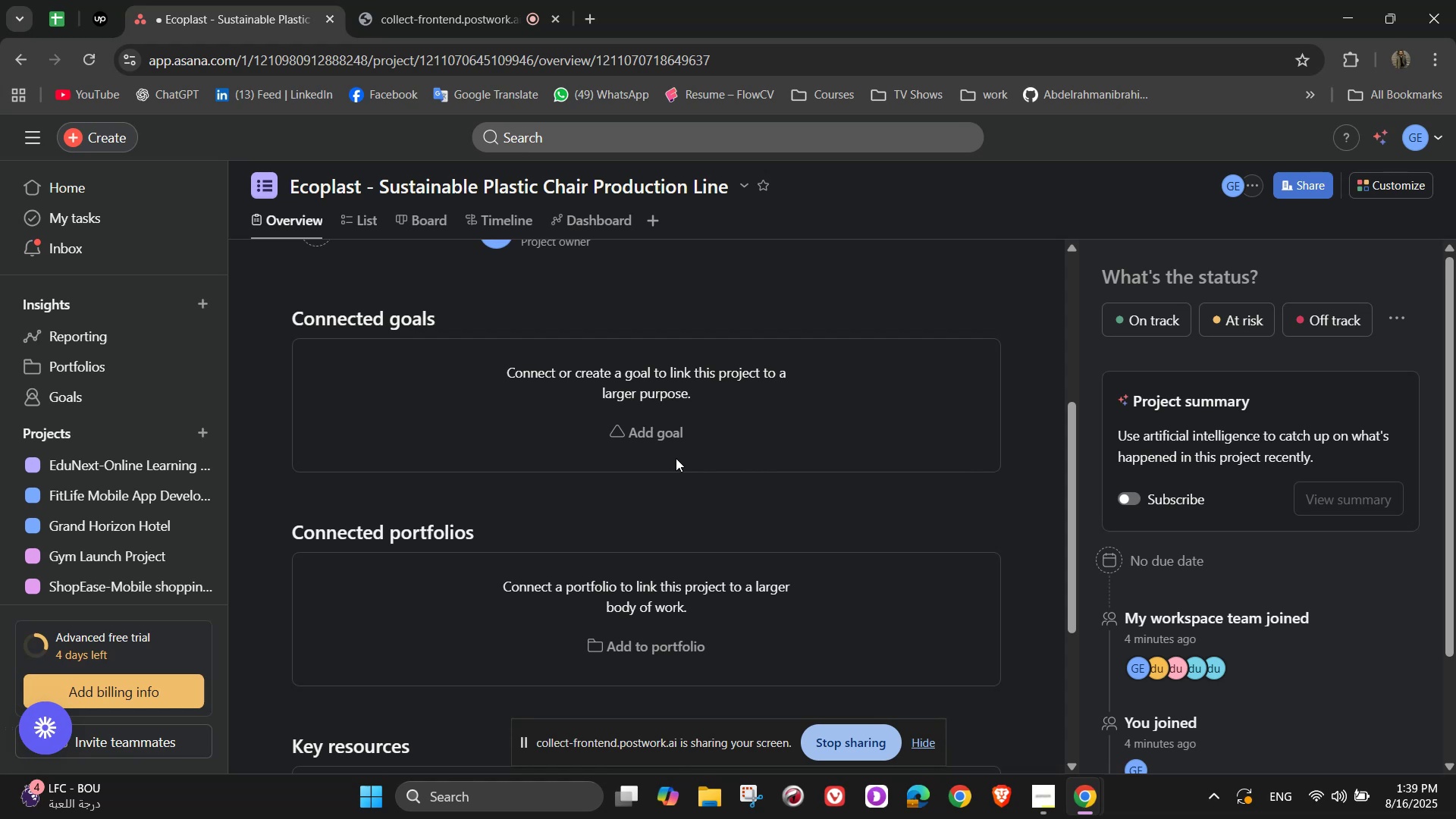 
wait(21.67)
 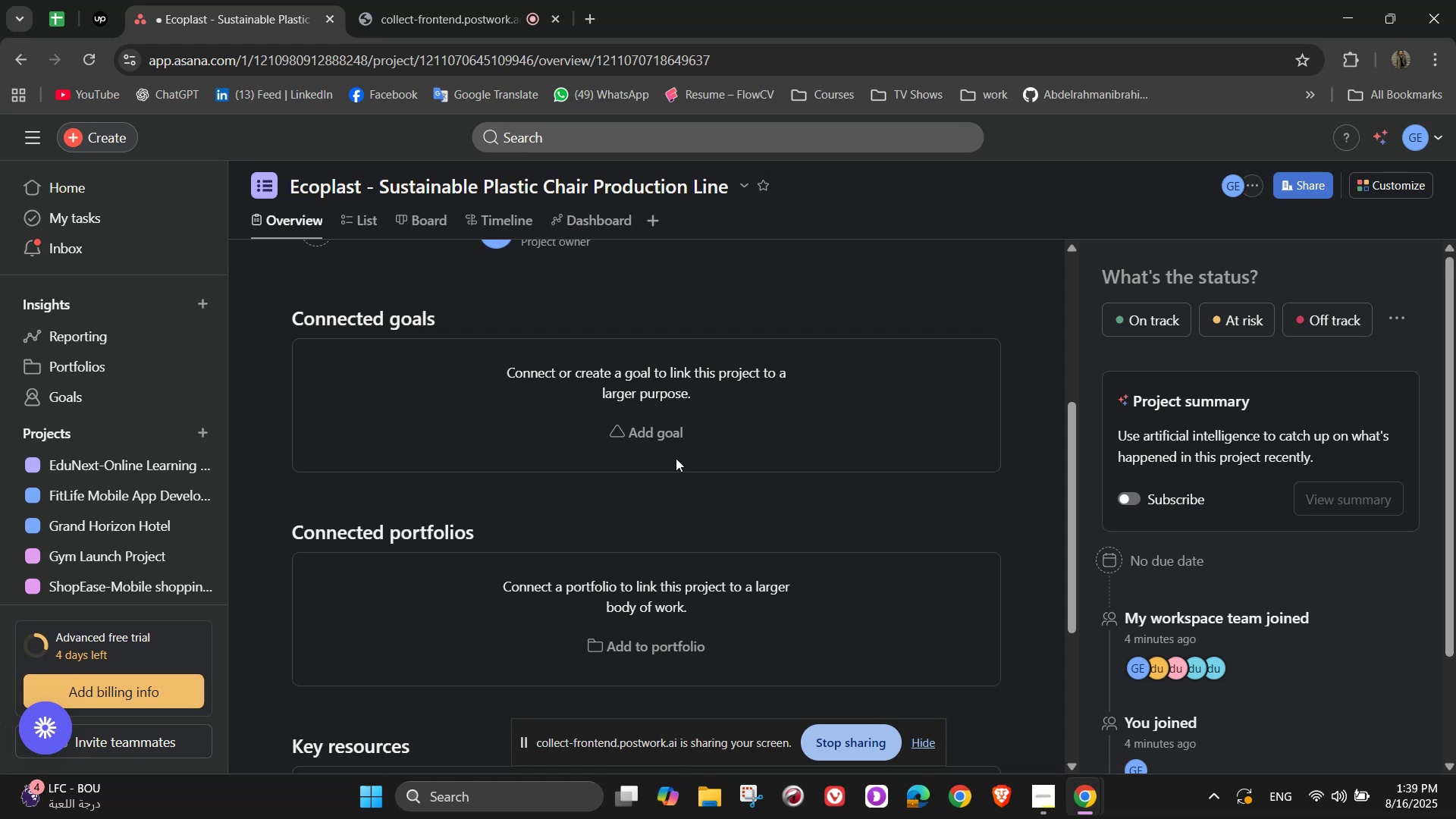 
scroll: coordinate [696, 545], scroll_direction: down, amount: 3.0
 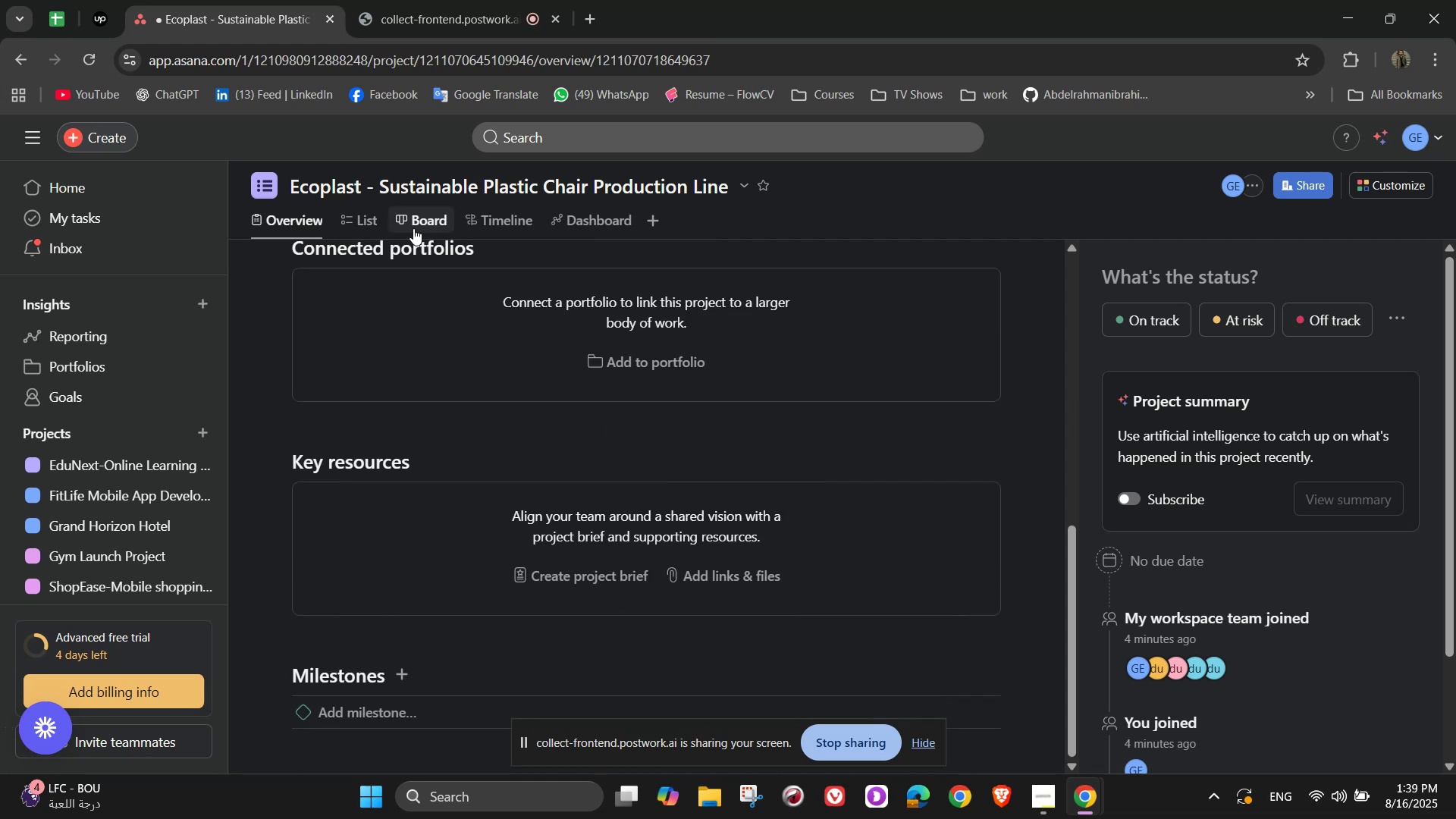 
left_click([375, 227])
 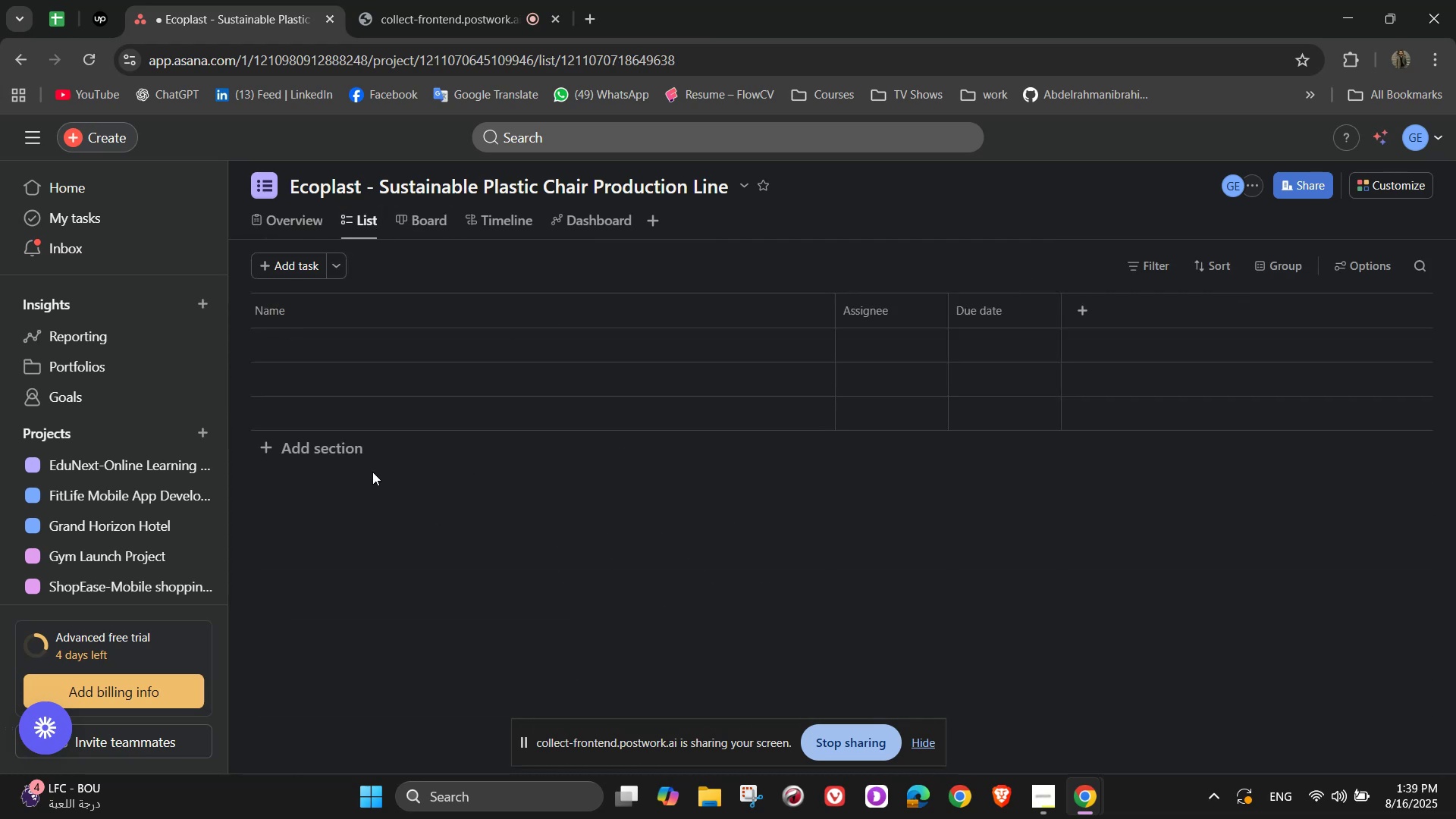 
left_click([328, 452])
 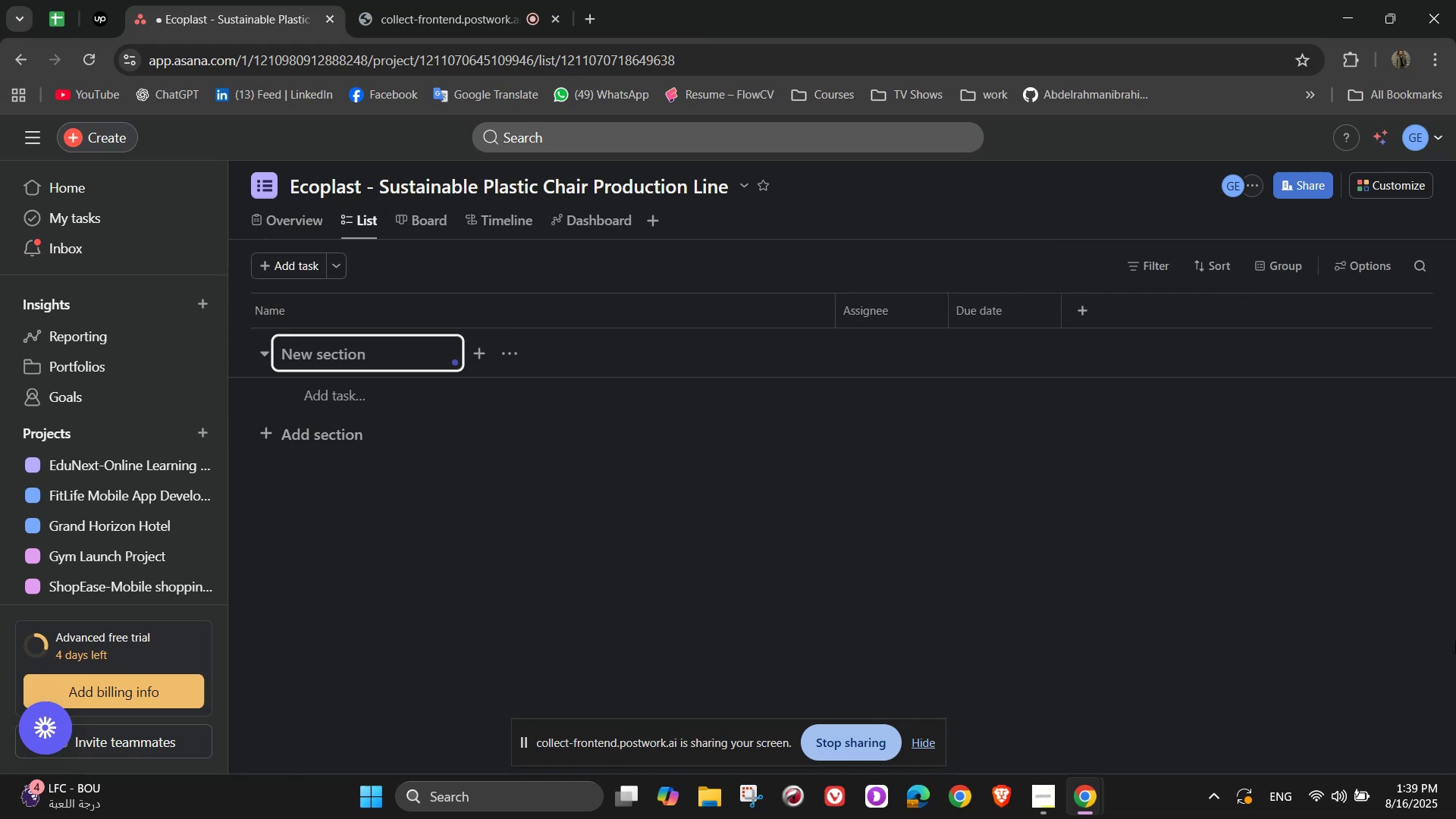 
type(Research & Planning)
 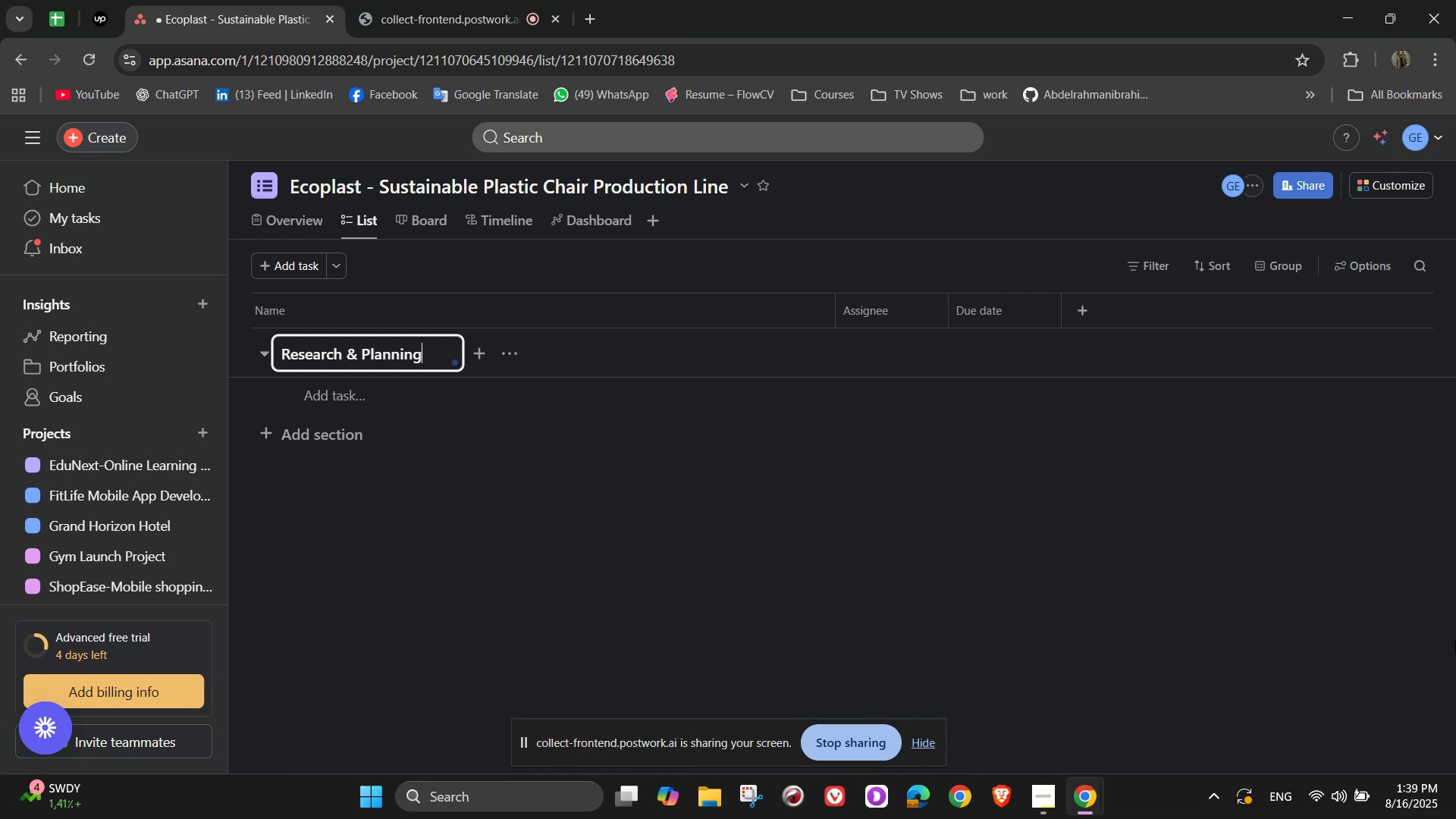 
wait(7.46)
 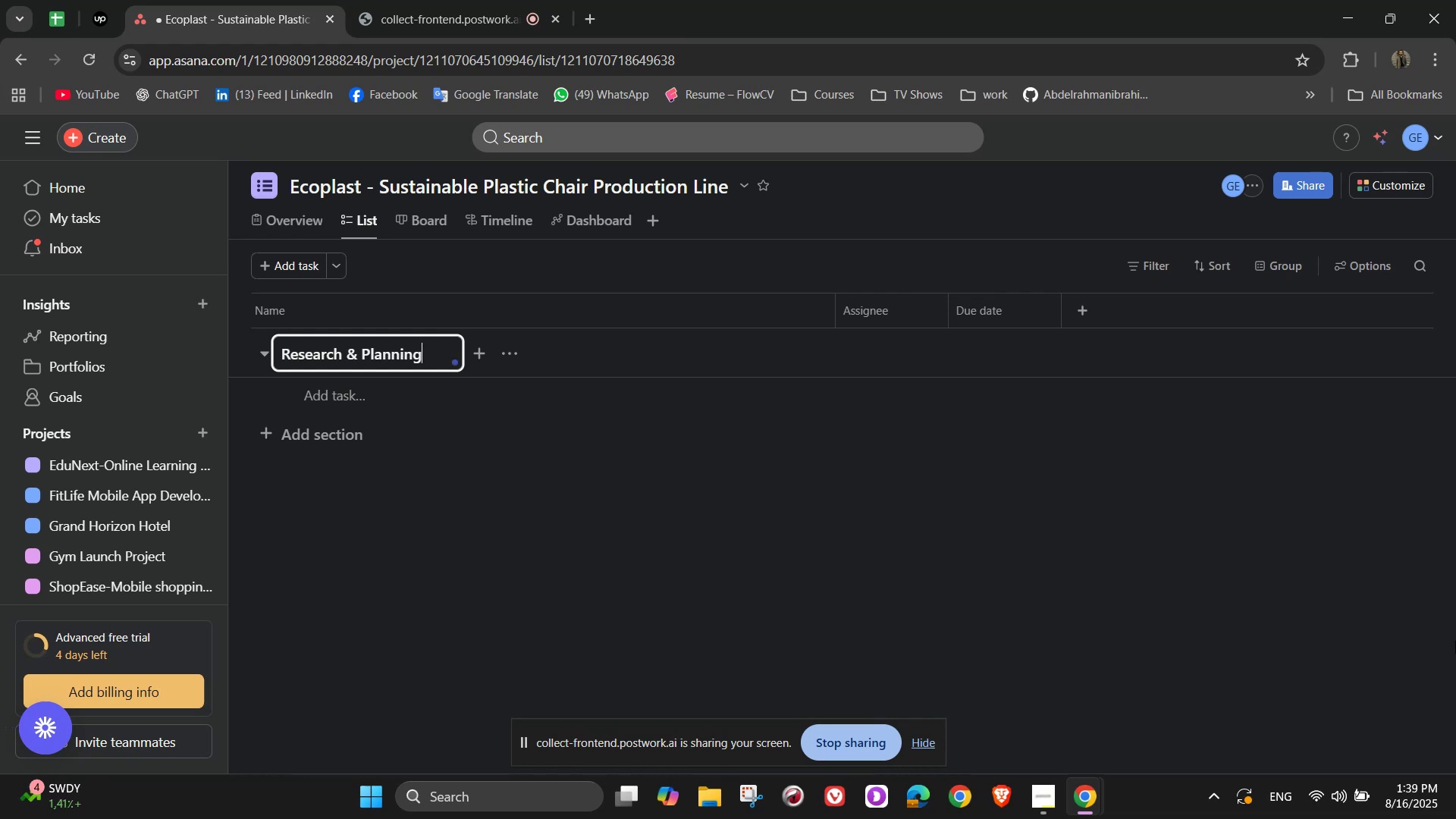 
left_click([337, 396])
 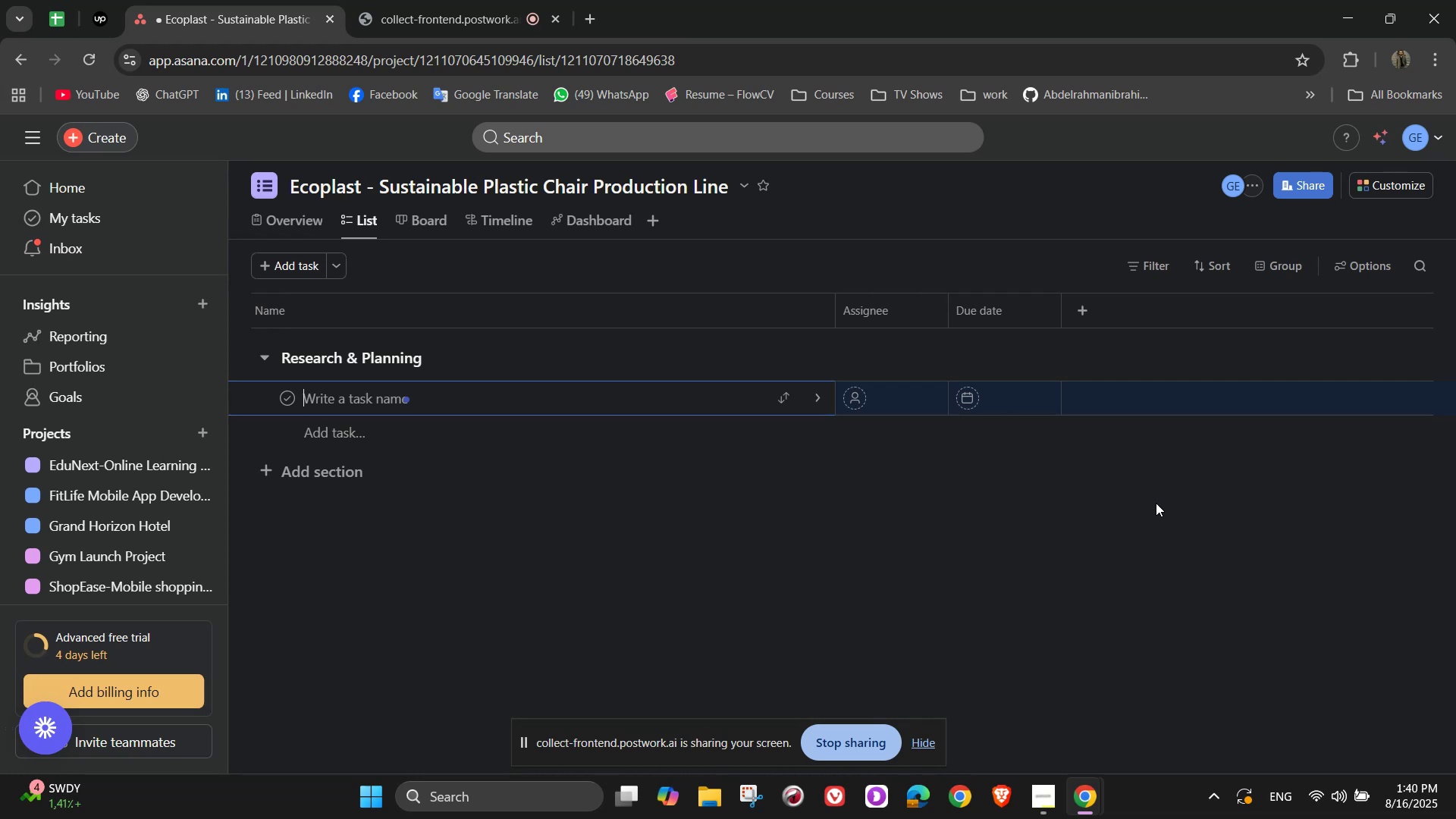 
wait(16.58)
 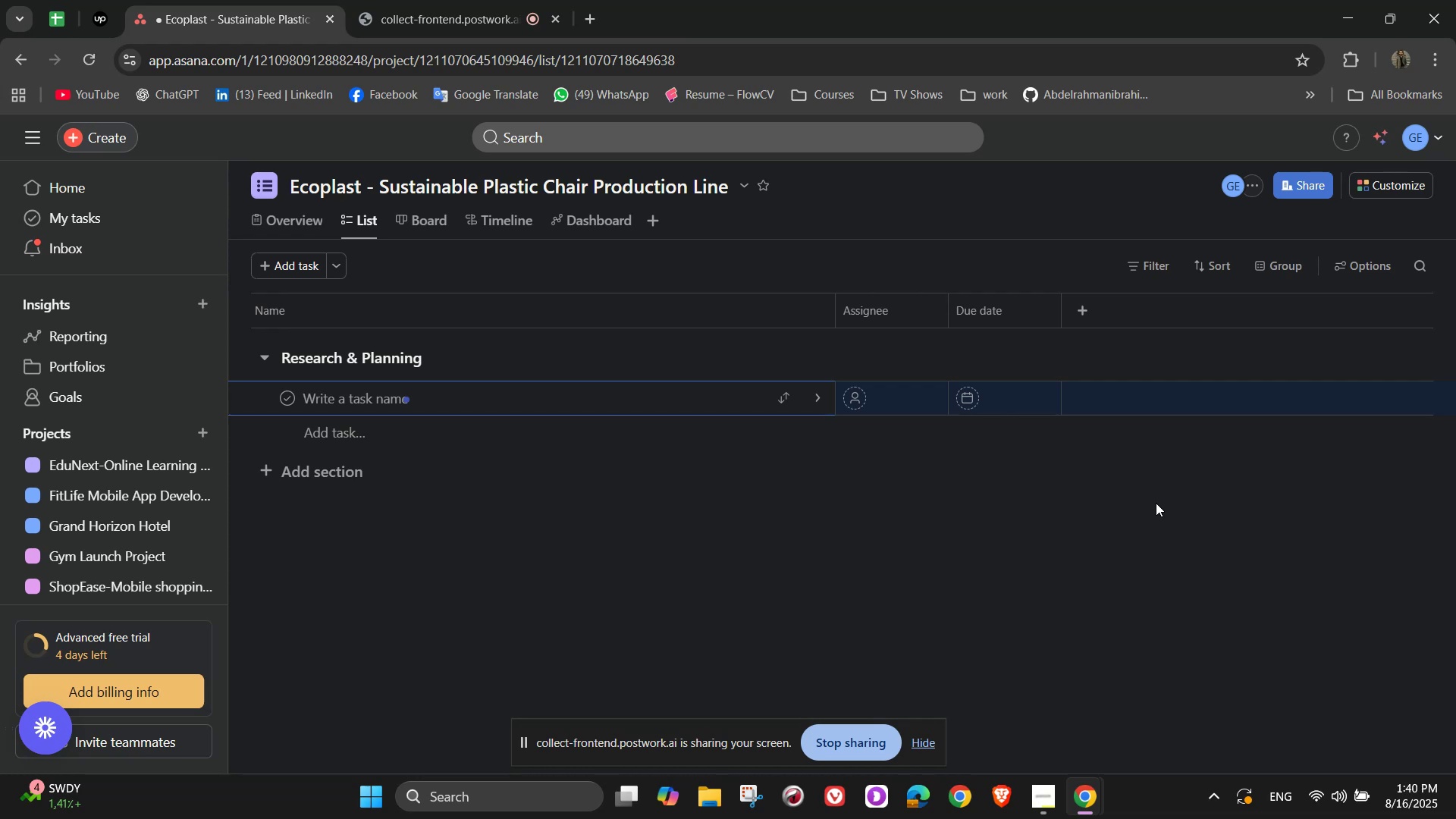 
type(Mart)
key(Backspace)
type(ket a)
key(Backspace)
type(Analyst)
key(Backspace)
key(Backspace)
type(sis)
 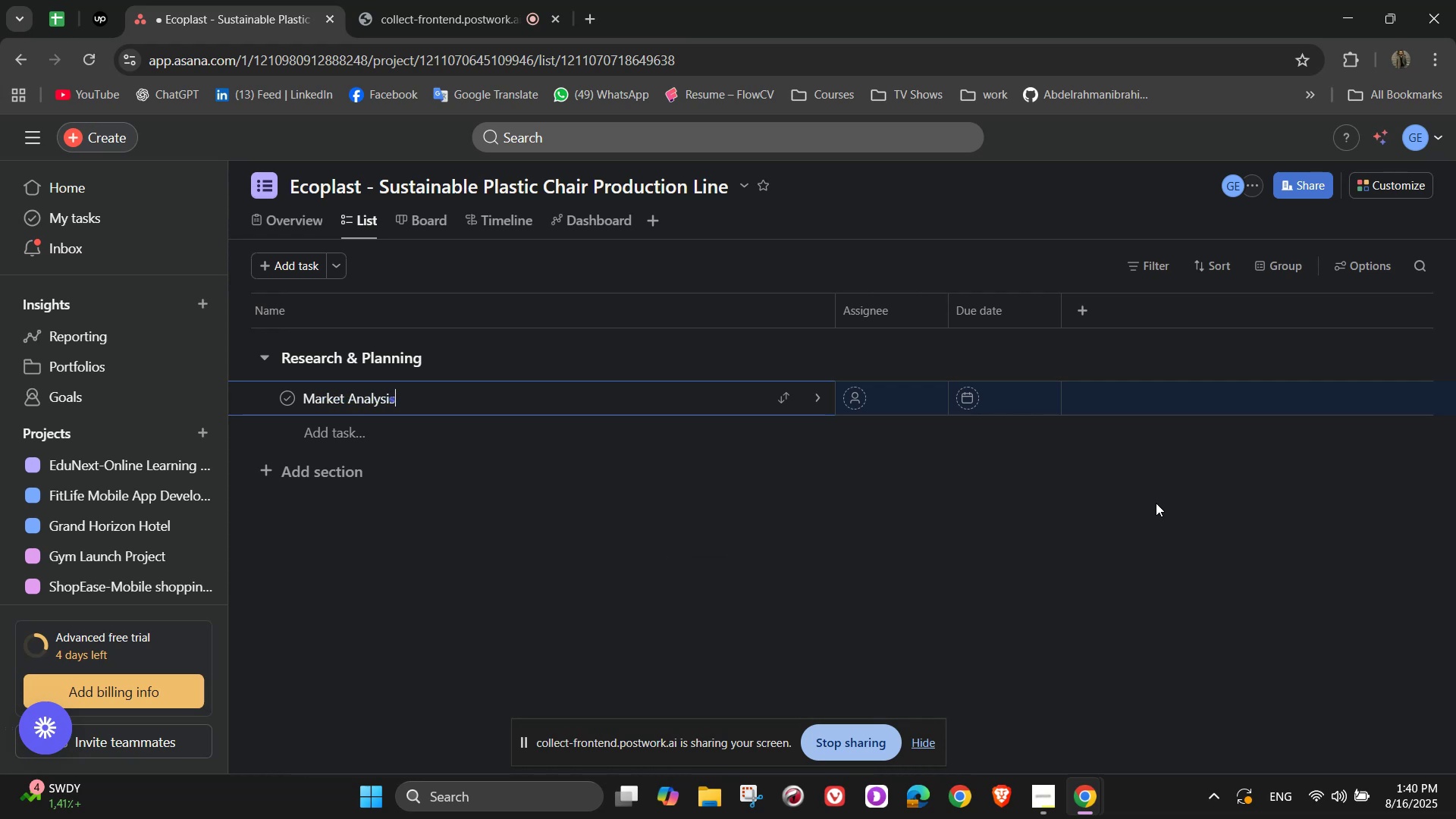 
wait(5.47)
 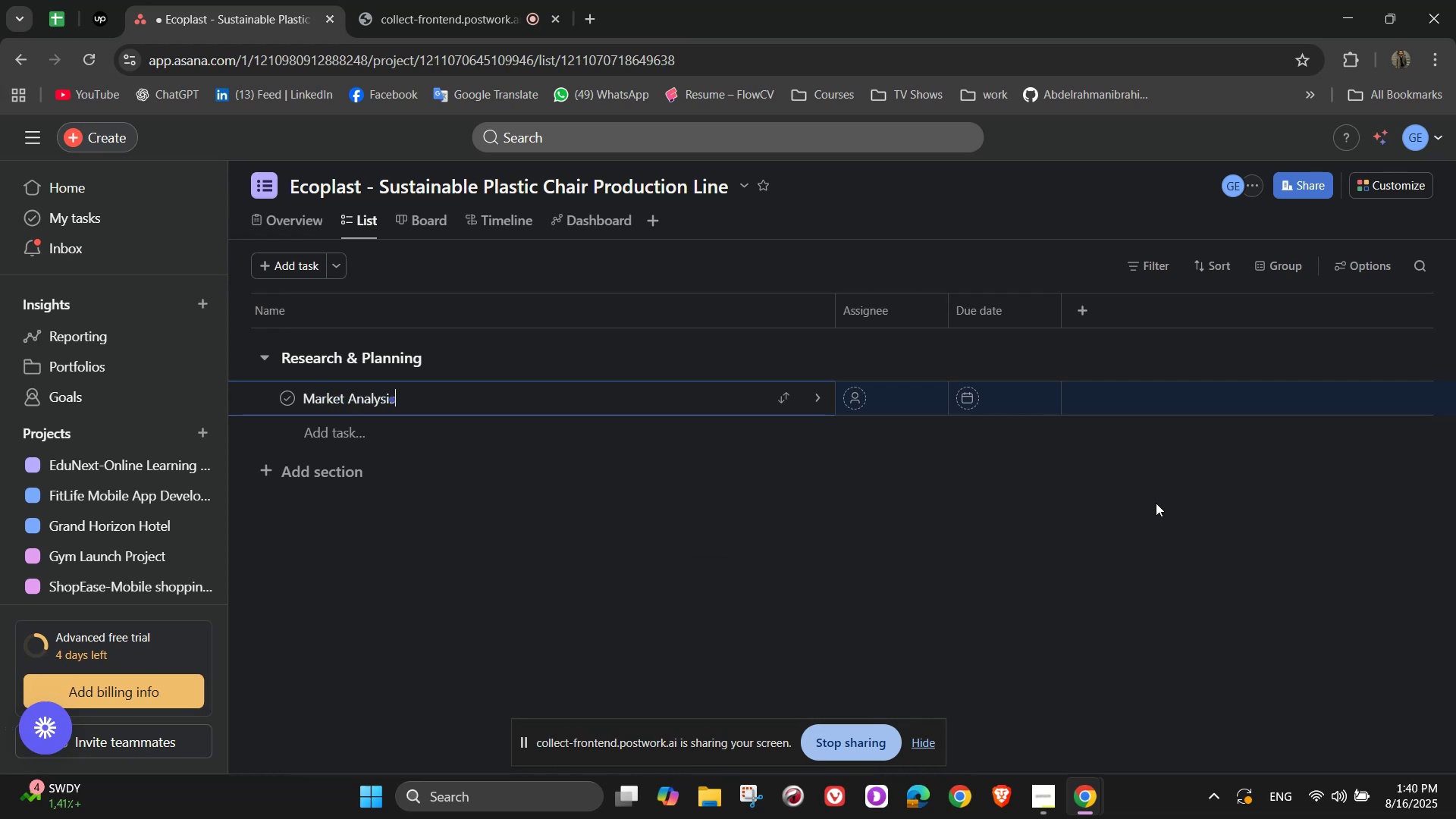 
left_click([811, 407])
 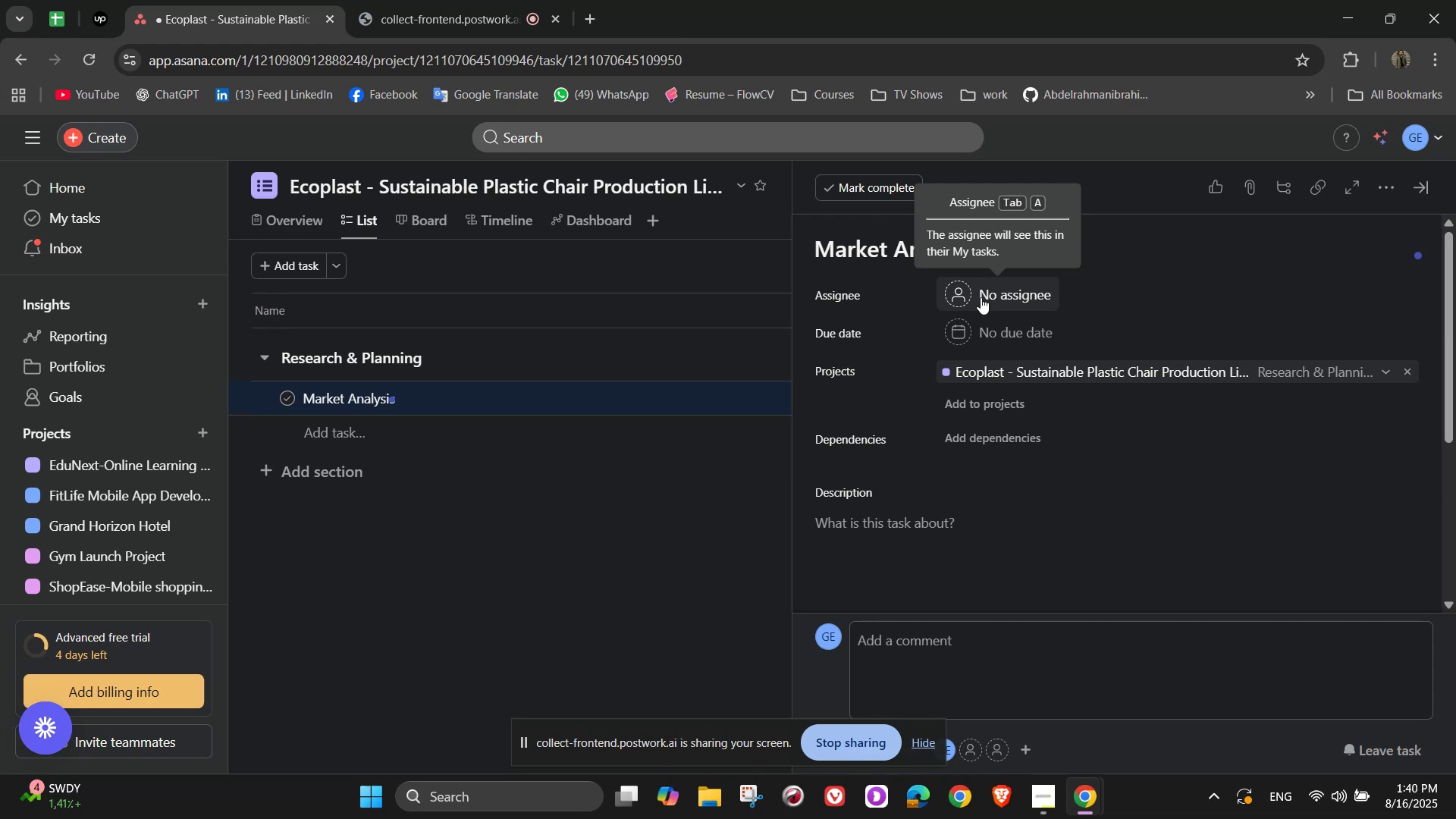 
wait(18.27)
 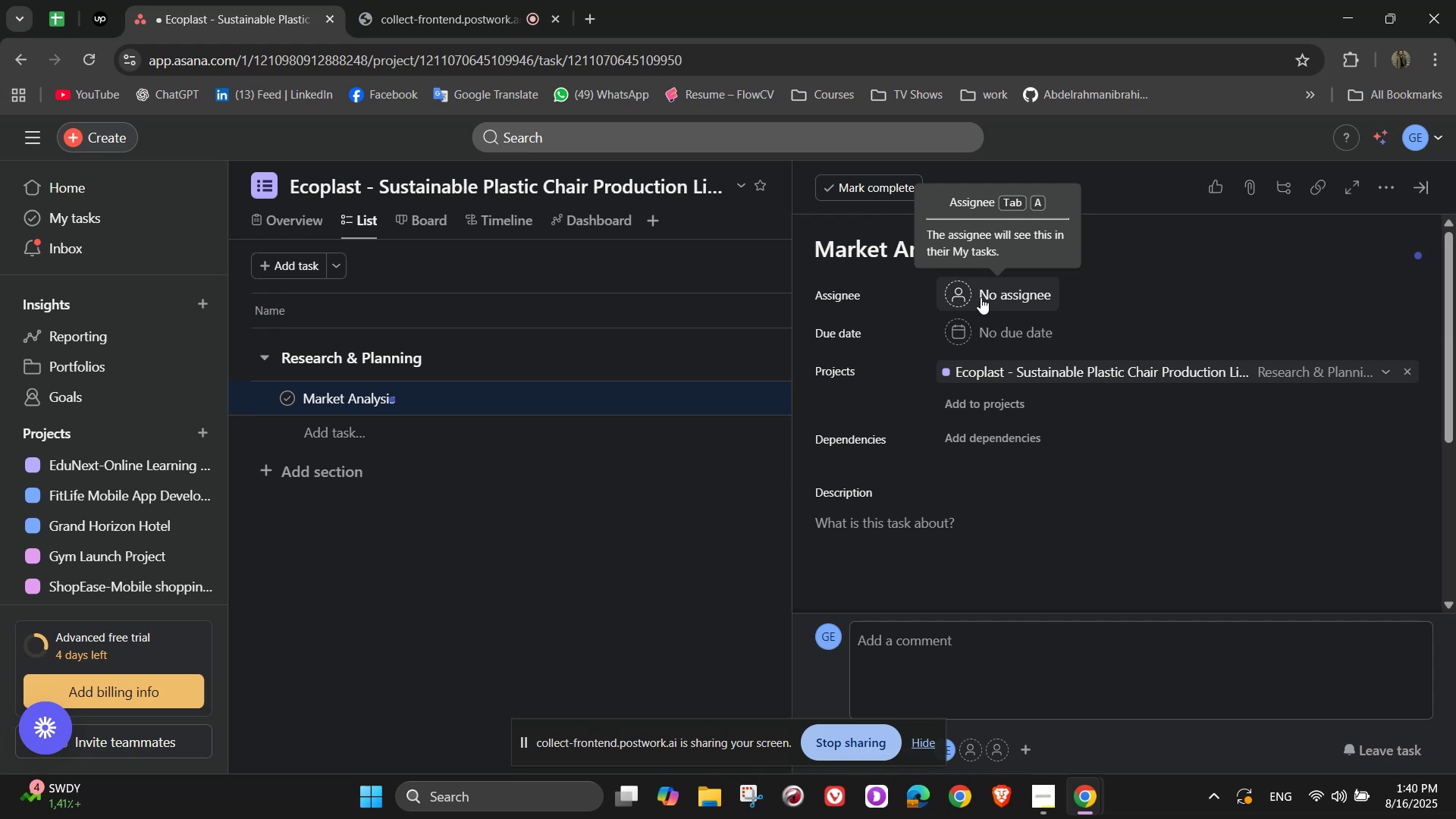 
left_click([979, 303])
 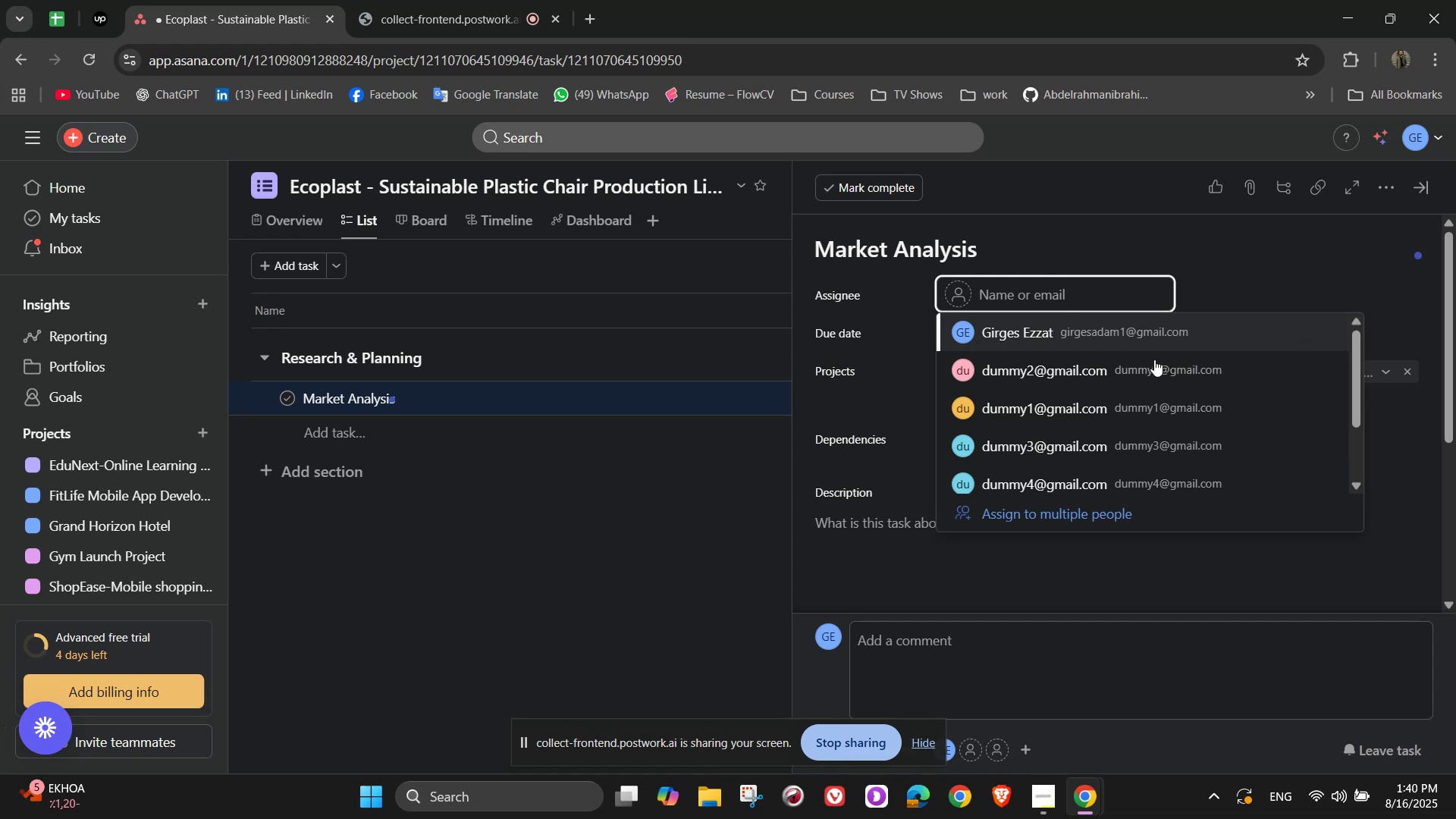 
wait(23.06)
 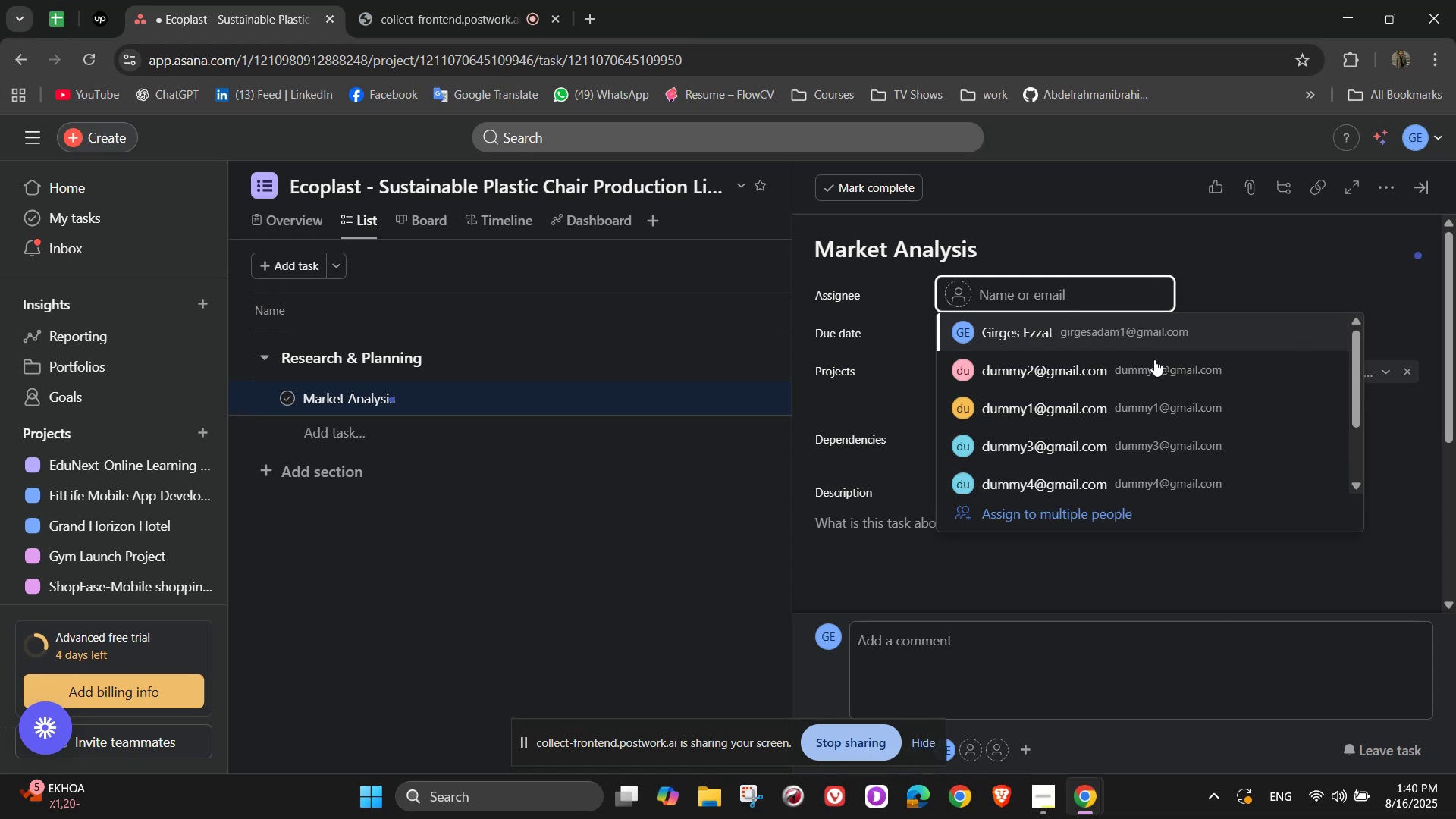 
left_click([1046, 328])
 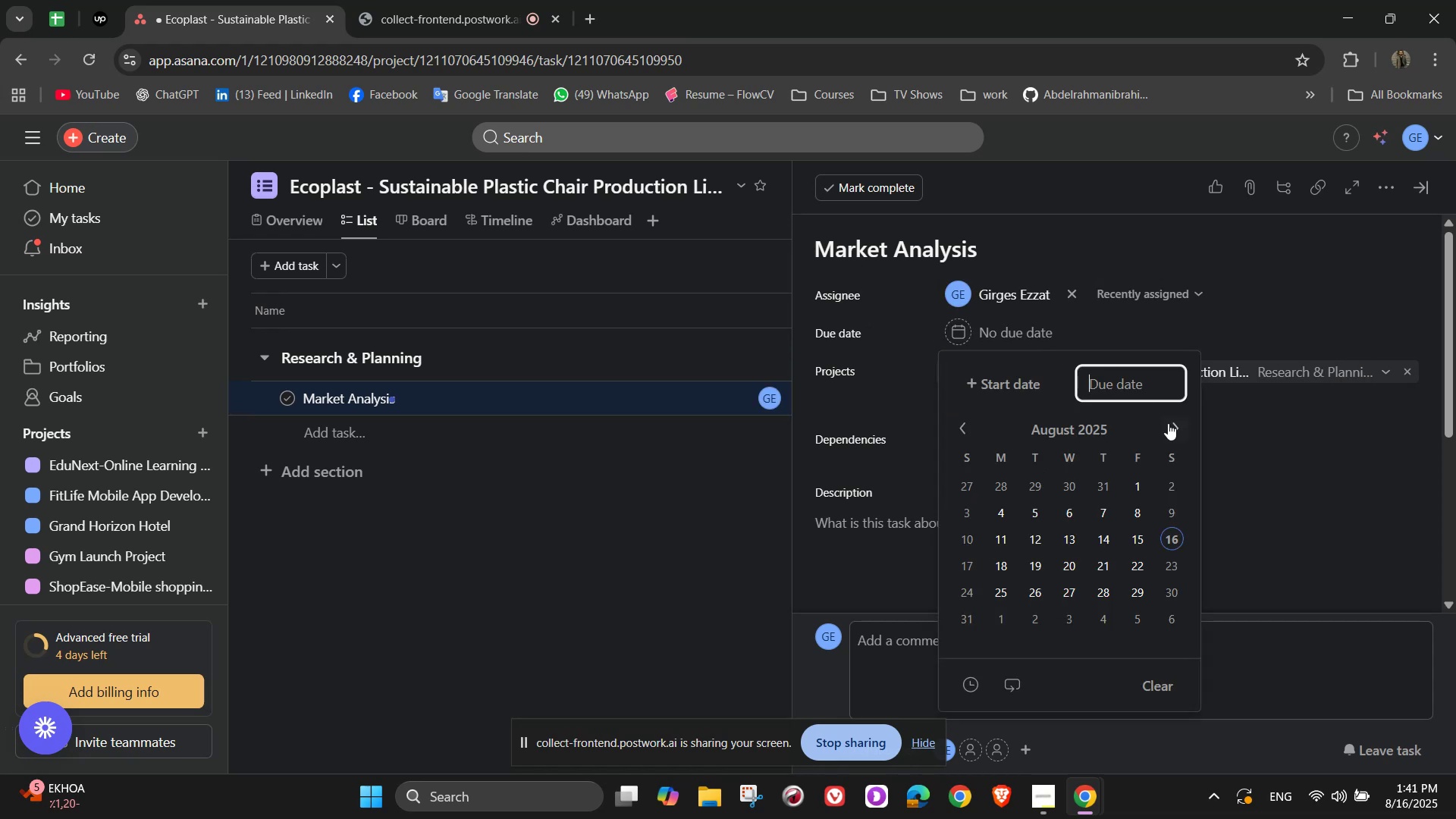 
left_click([1177, 428])
 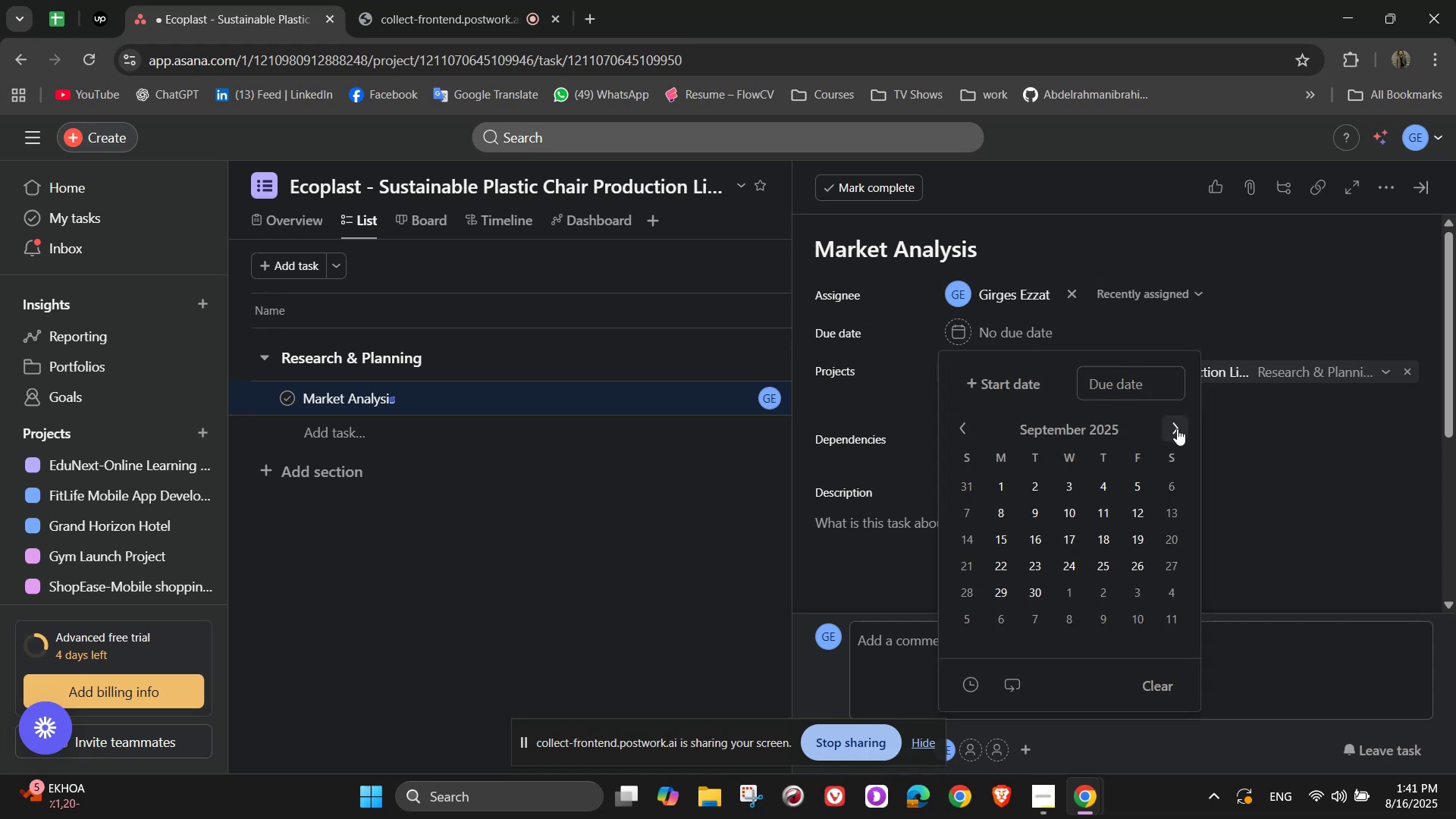 
wait(8.0)
 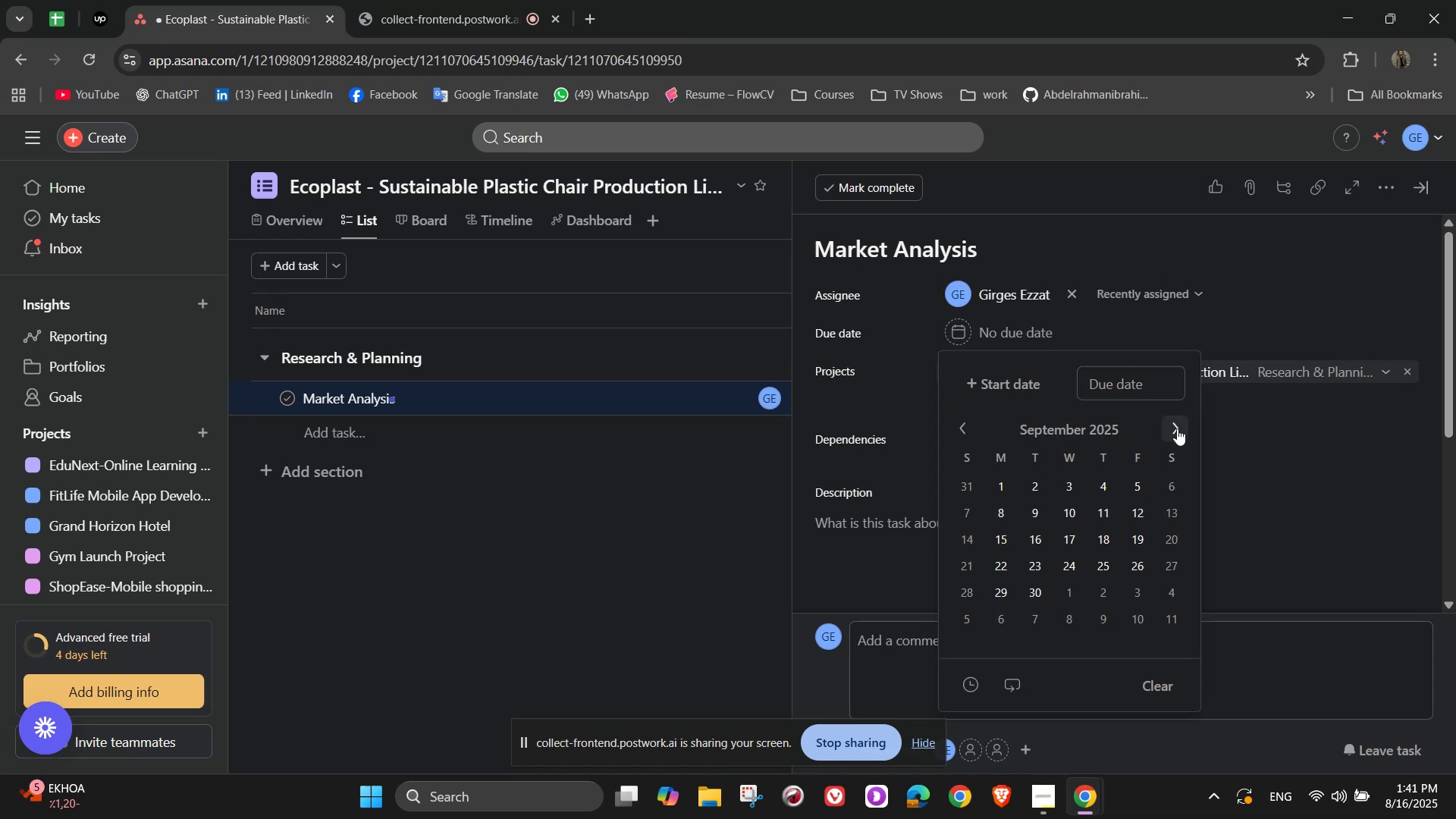 
left_click([993, 479])
 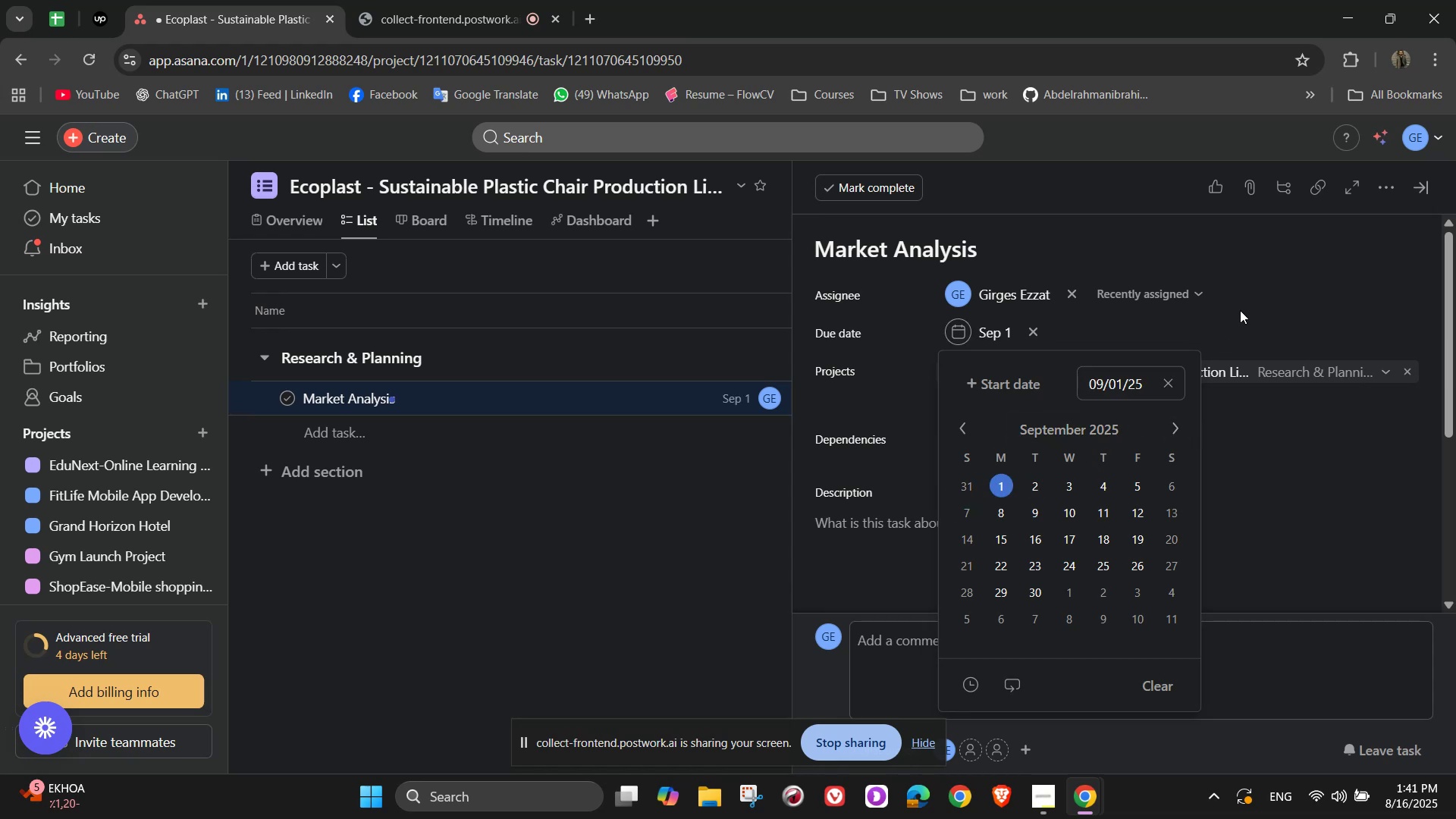 
left_click([1271, 316])
 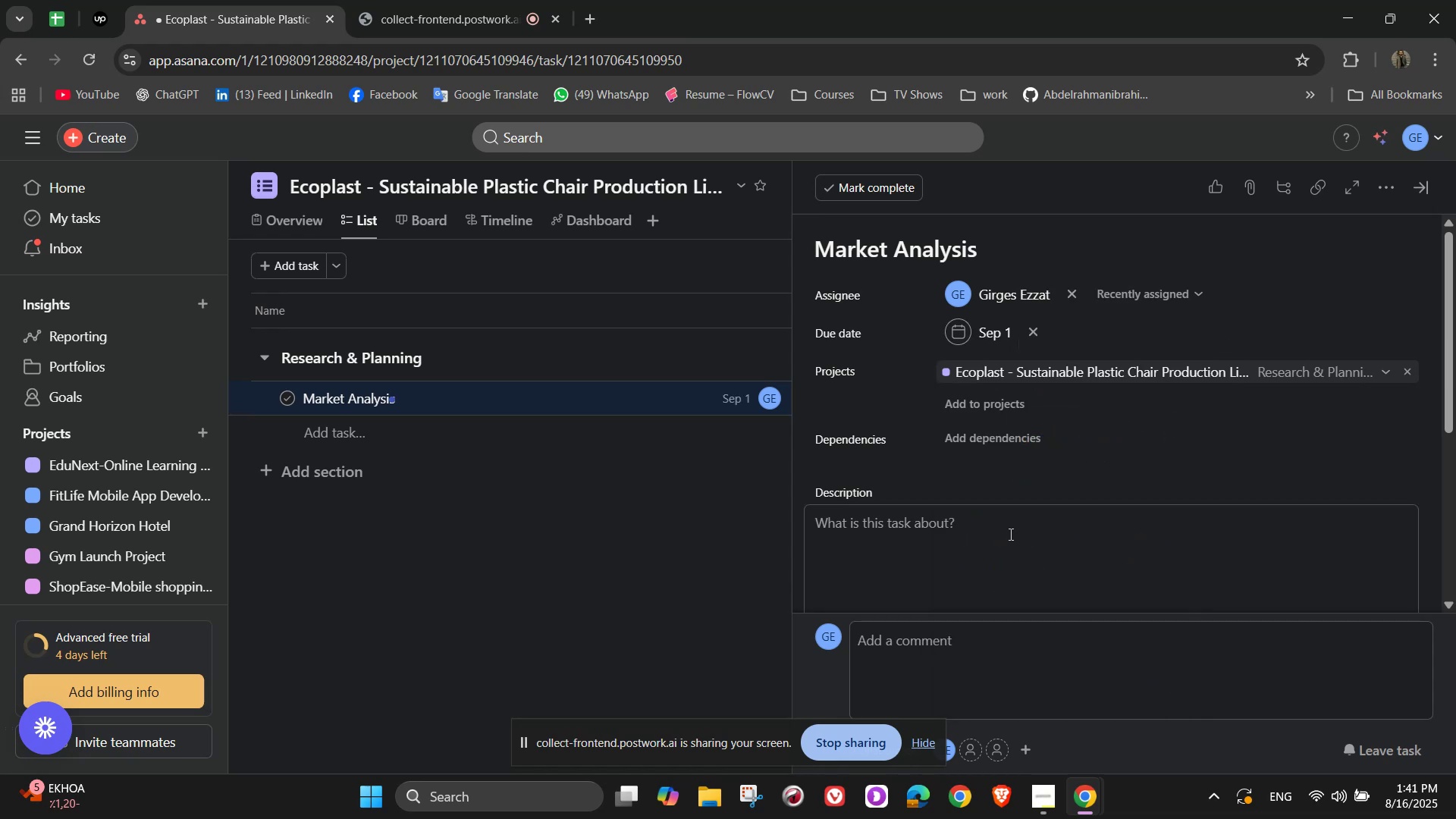 
scroll: coordinate [1009, 529], scroll_direction: down, amount: 1.0
 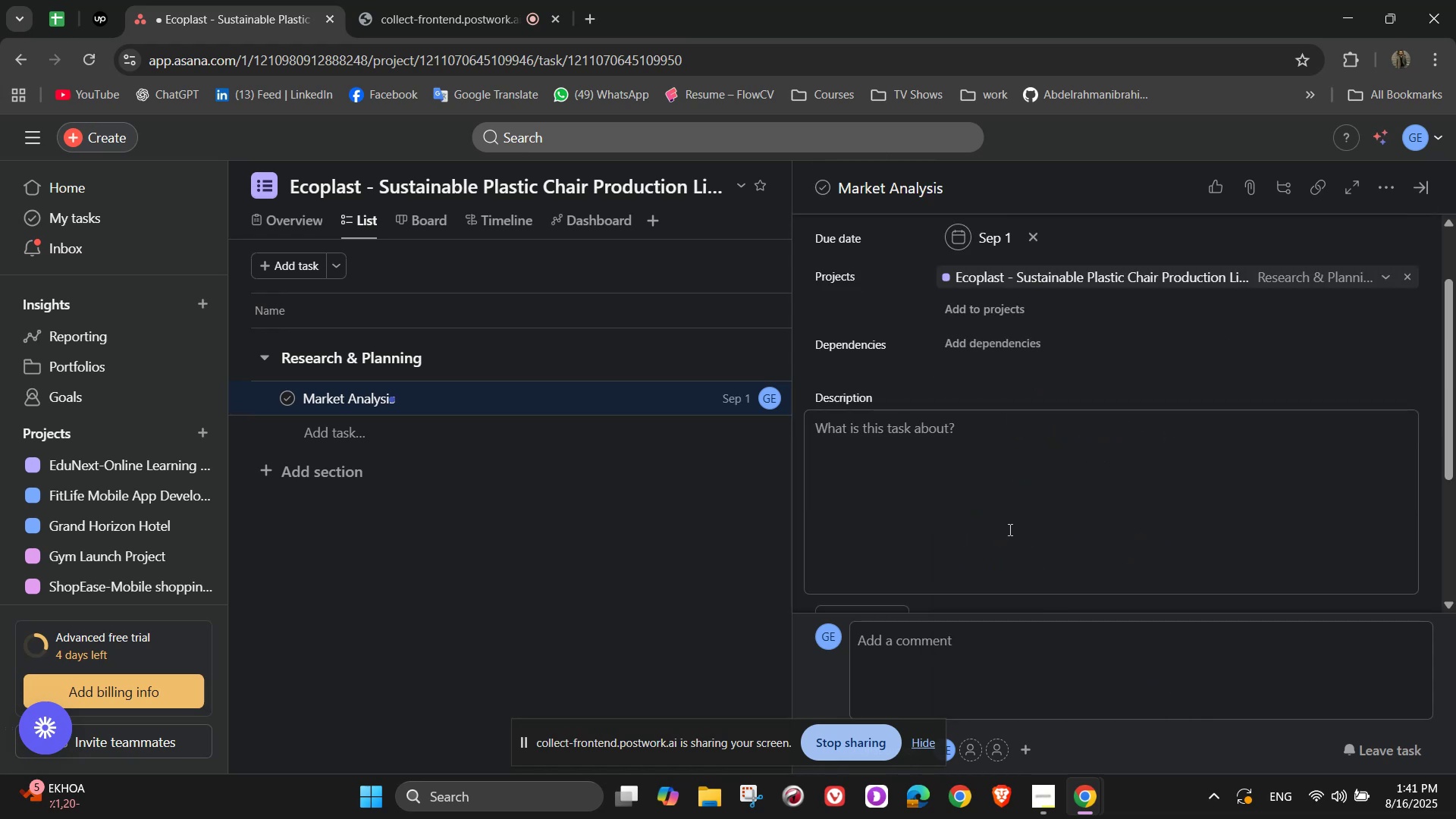 
left_click([1006, 517])
 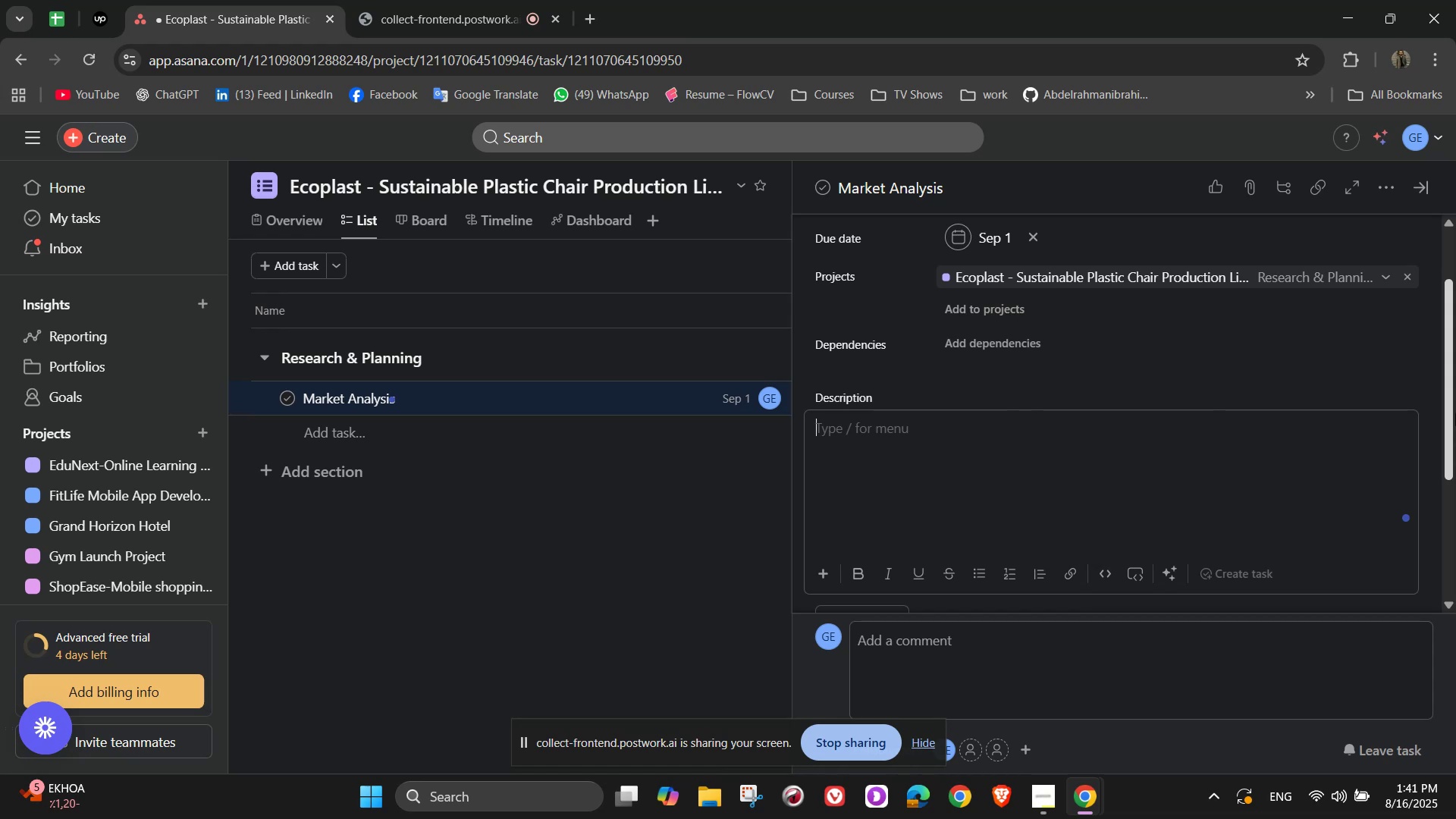 
type(Study demand for sustainable furniture locally and globally)
 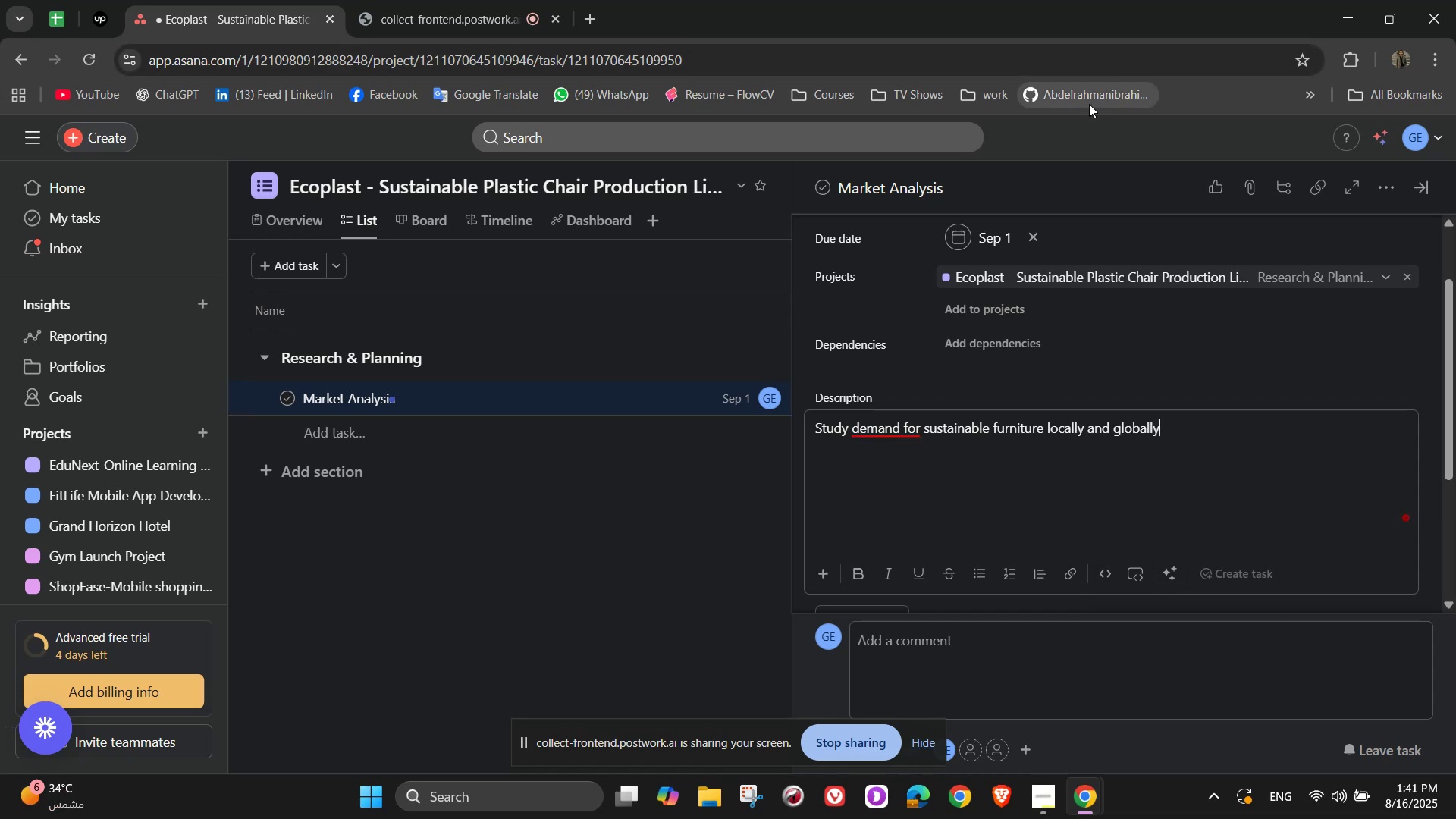 
left_click([927, 742])
 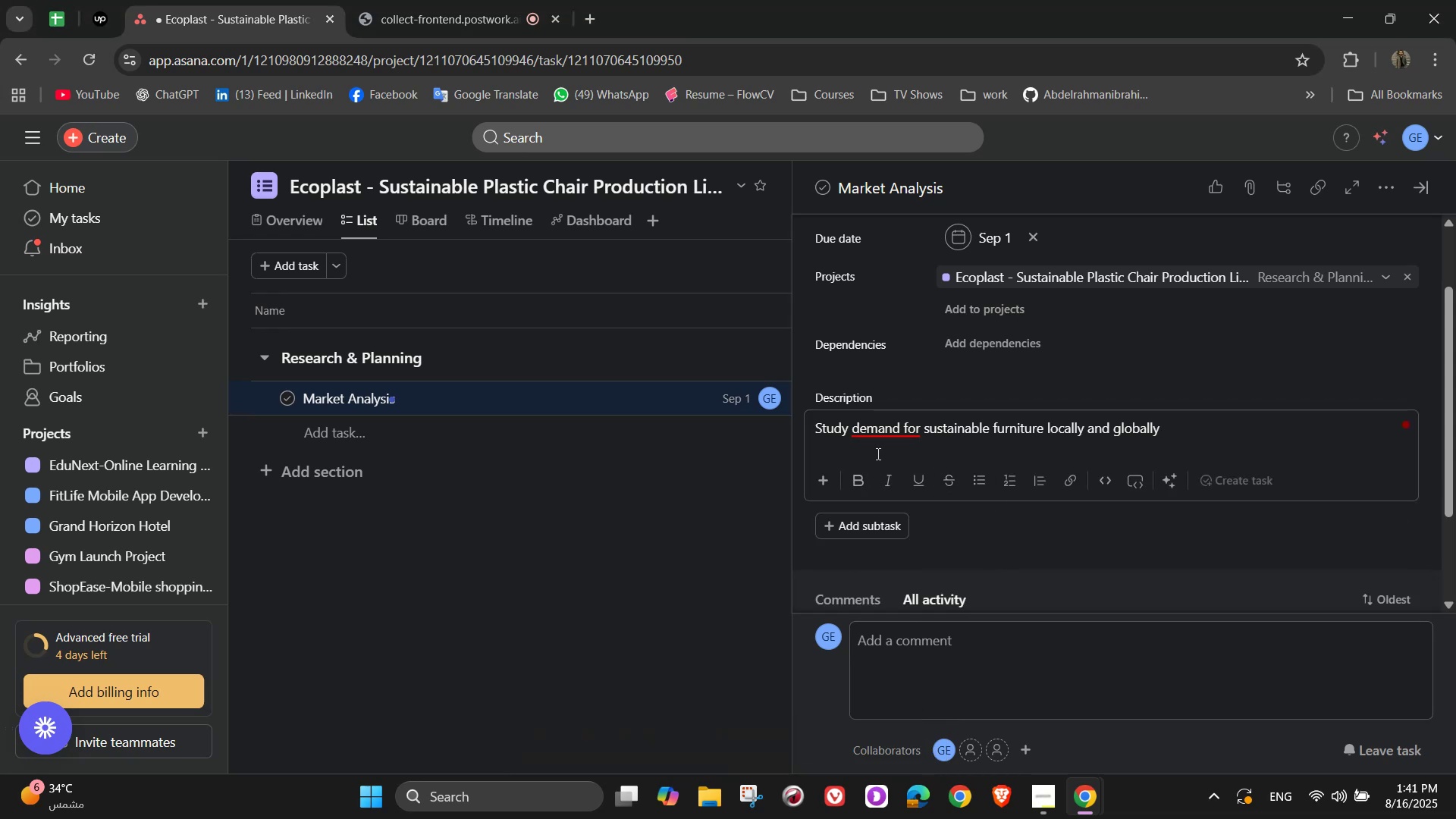 
wait(5.33)
 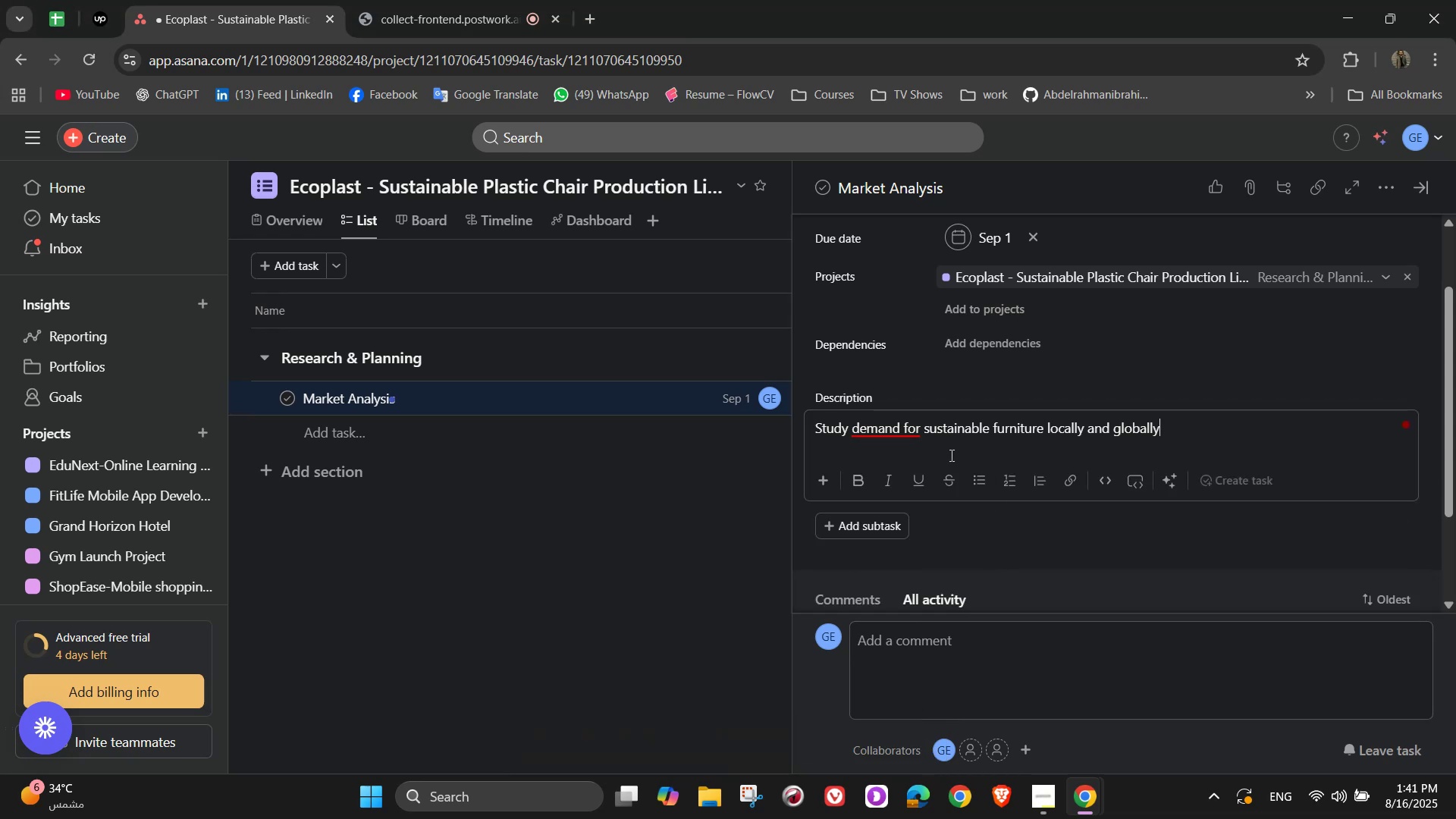 
mouse_move([912, 425])
 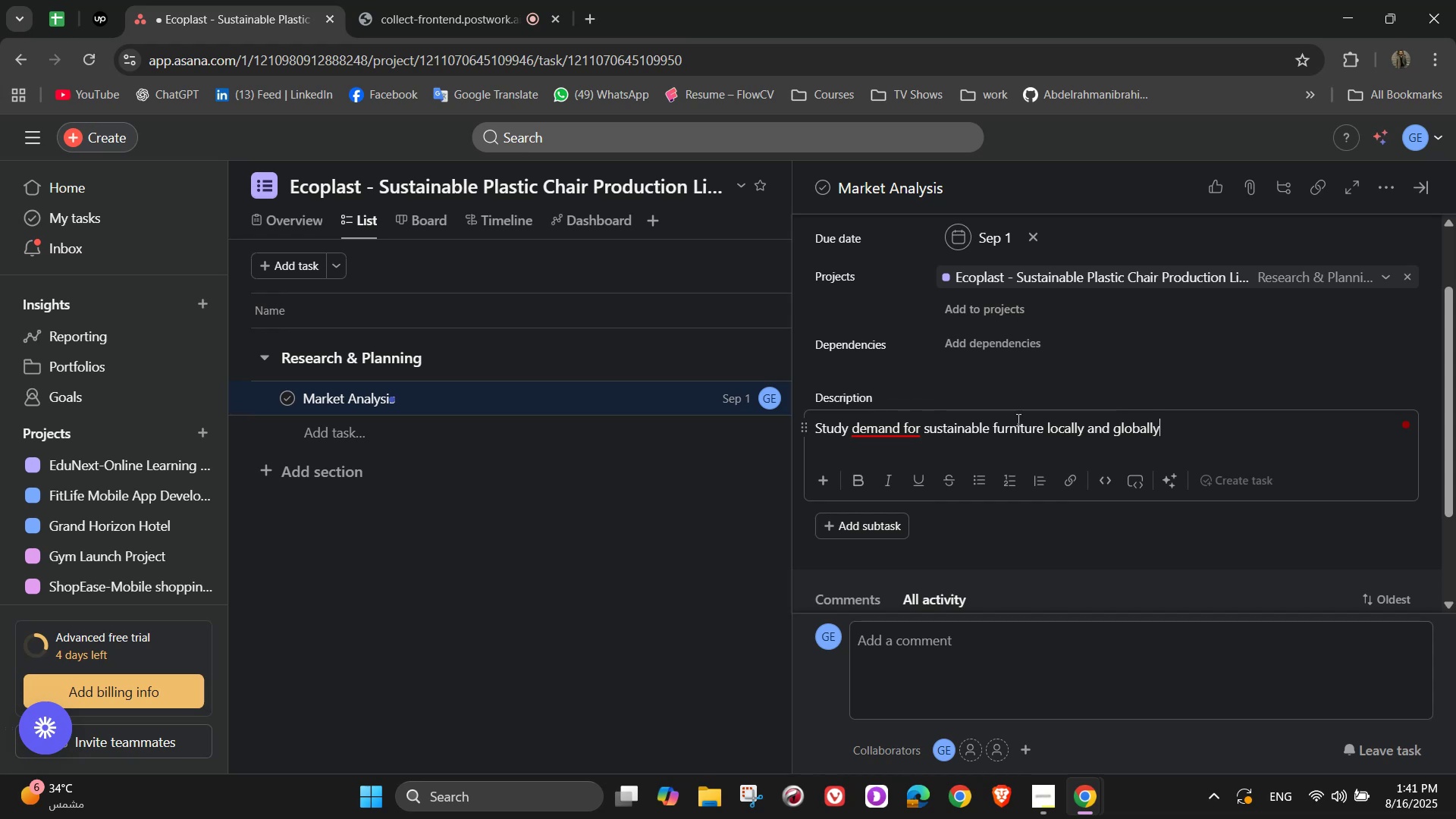 
wait(7.14)
 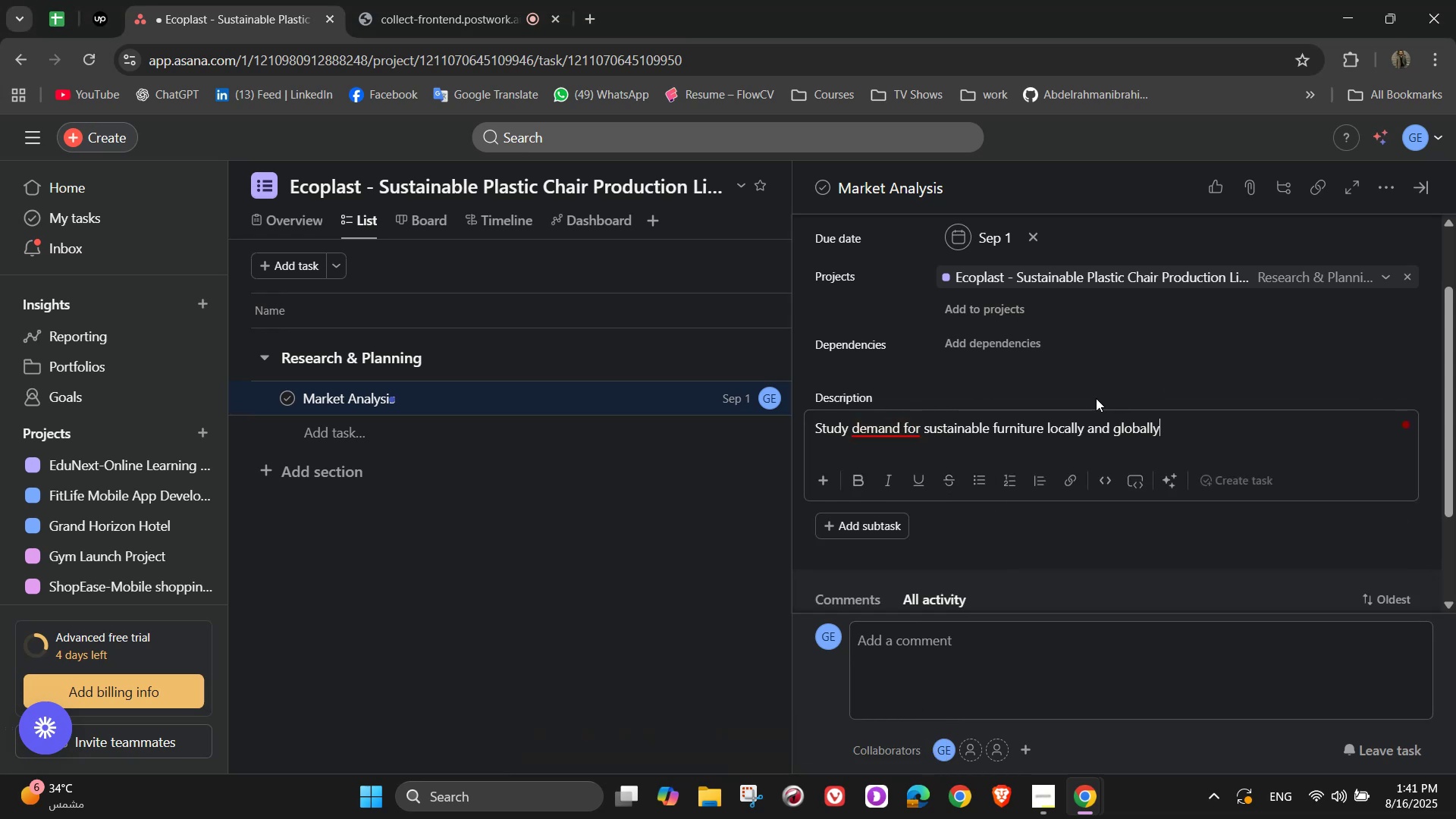 
scroll: coordinate [1250, 406], scroll_direction: up, amount: 2.0
 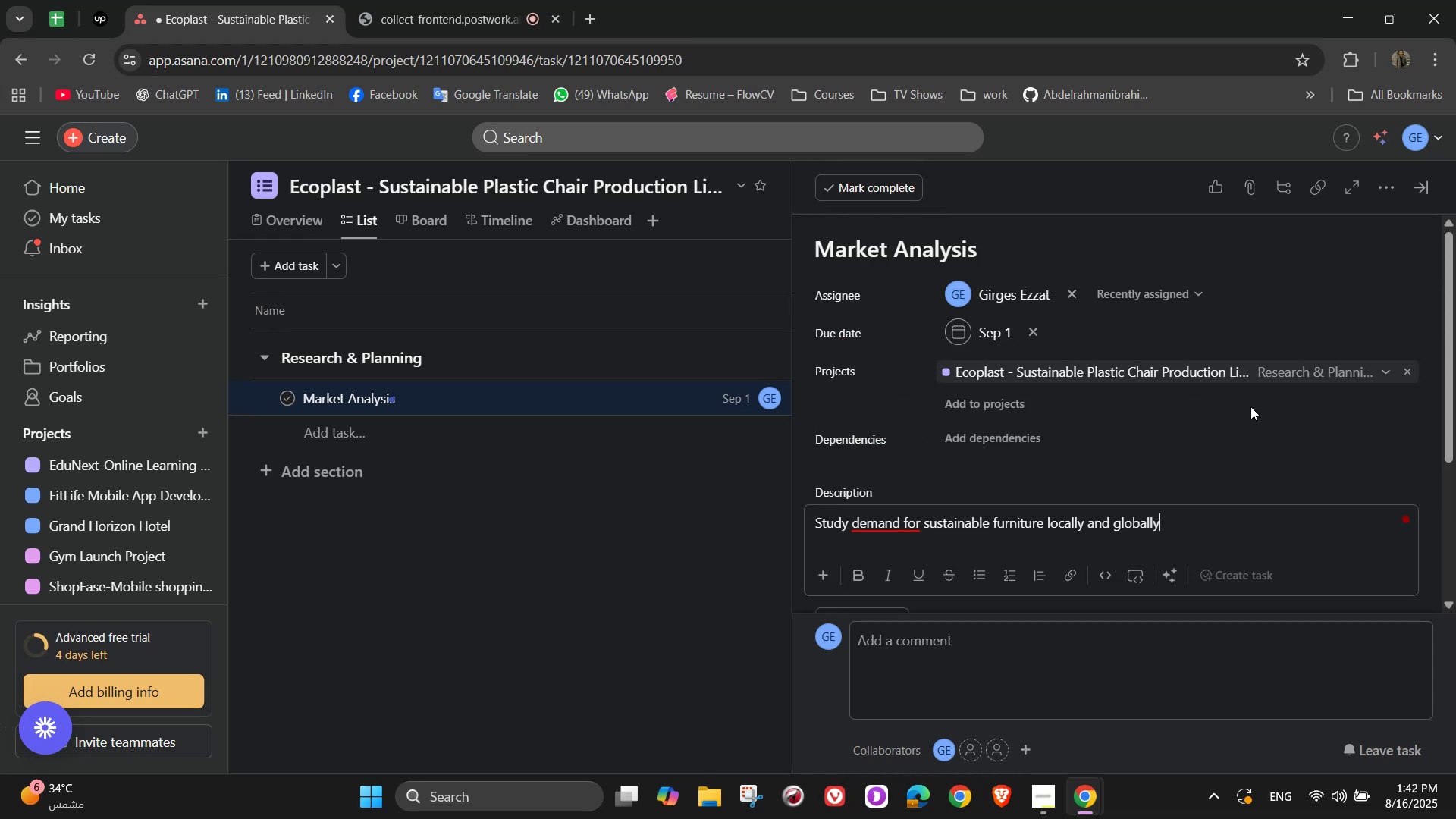 
scroll: coordinate [1208, 443], scroll_direction: down, amount: 2.0
 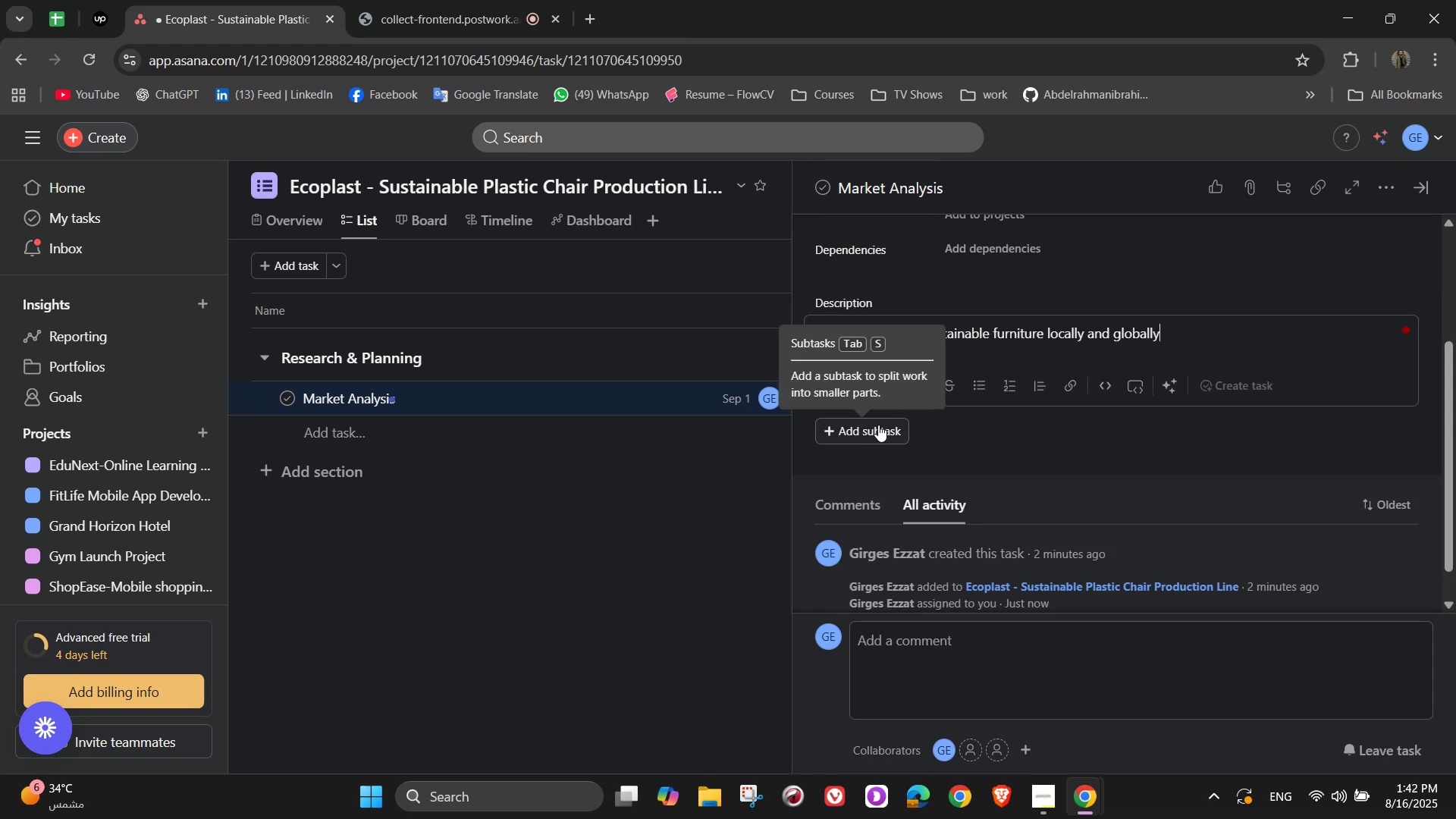 
left_click([883, 428])
 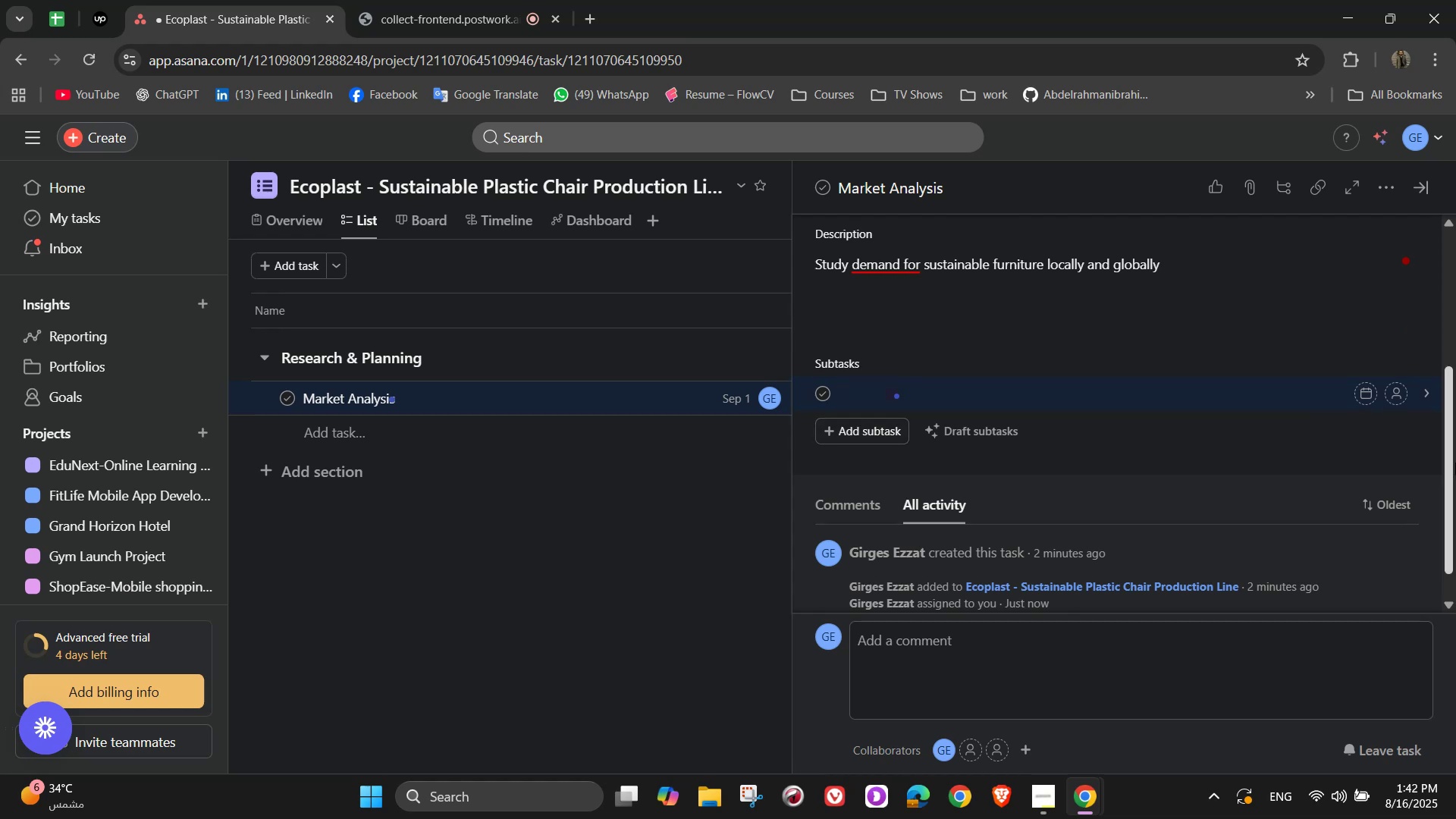 
type(Identif)
 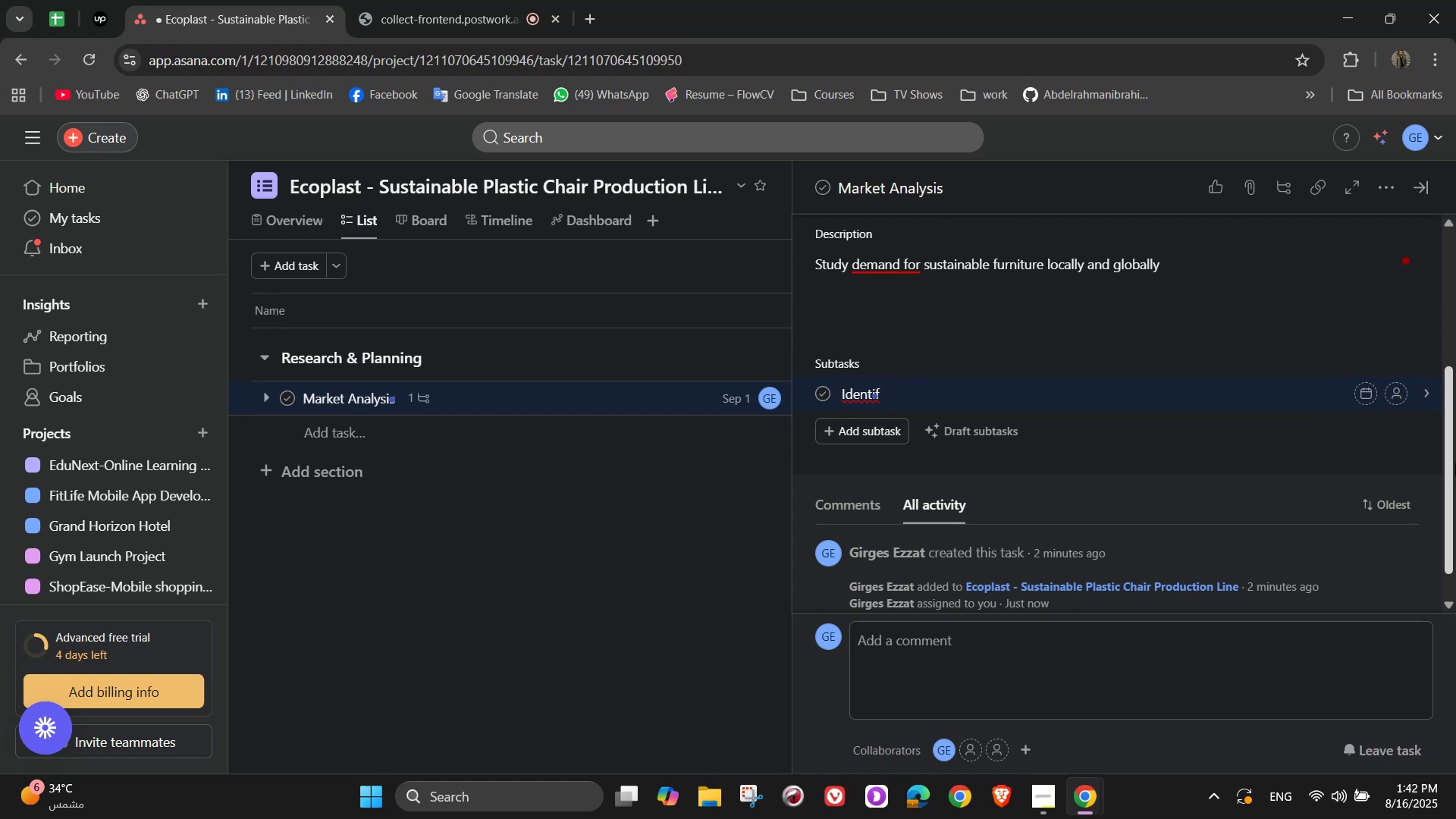 
wait(5.32)
 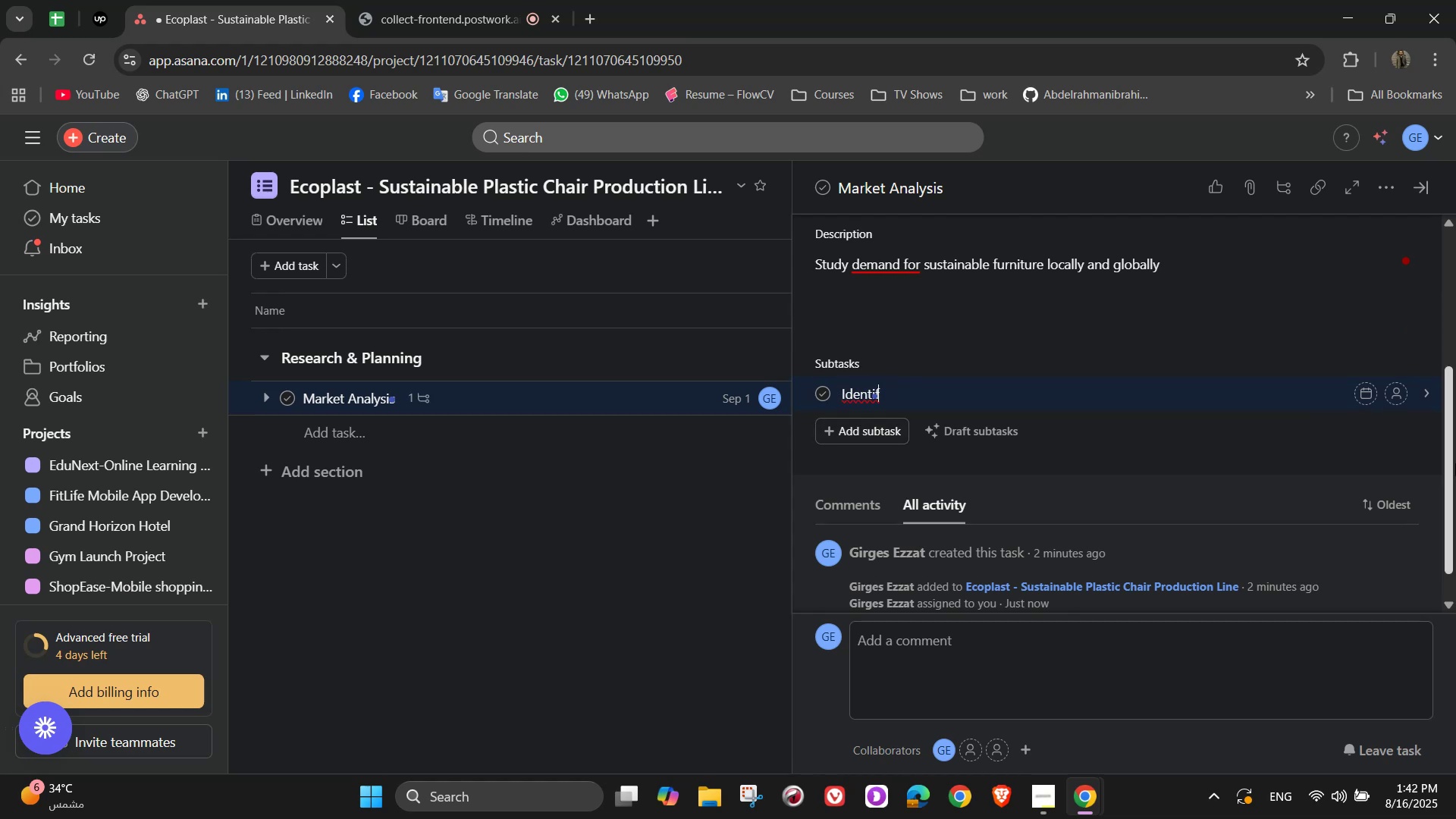 
type(yb )
key(Backspace)
type( )
key(Backspace)
key(Backspace)
type( )
 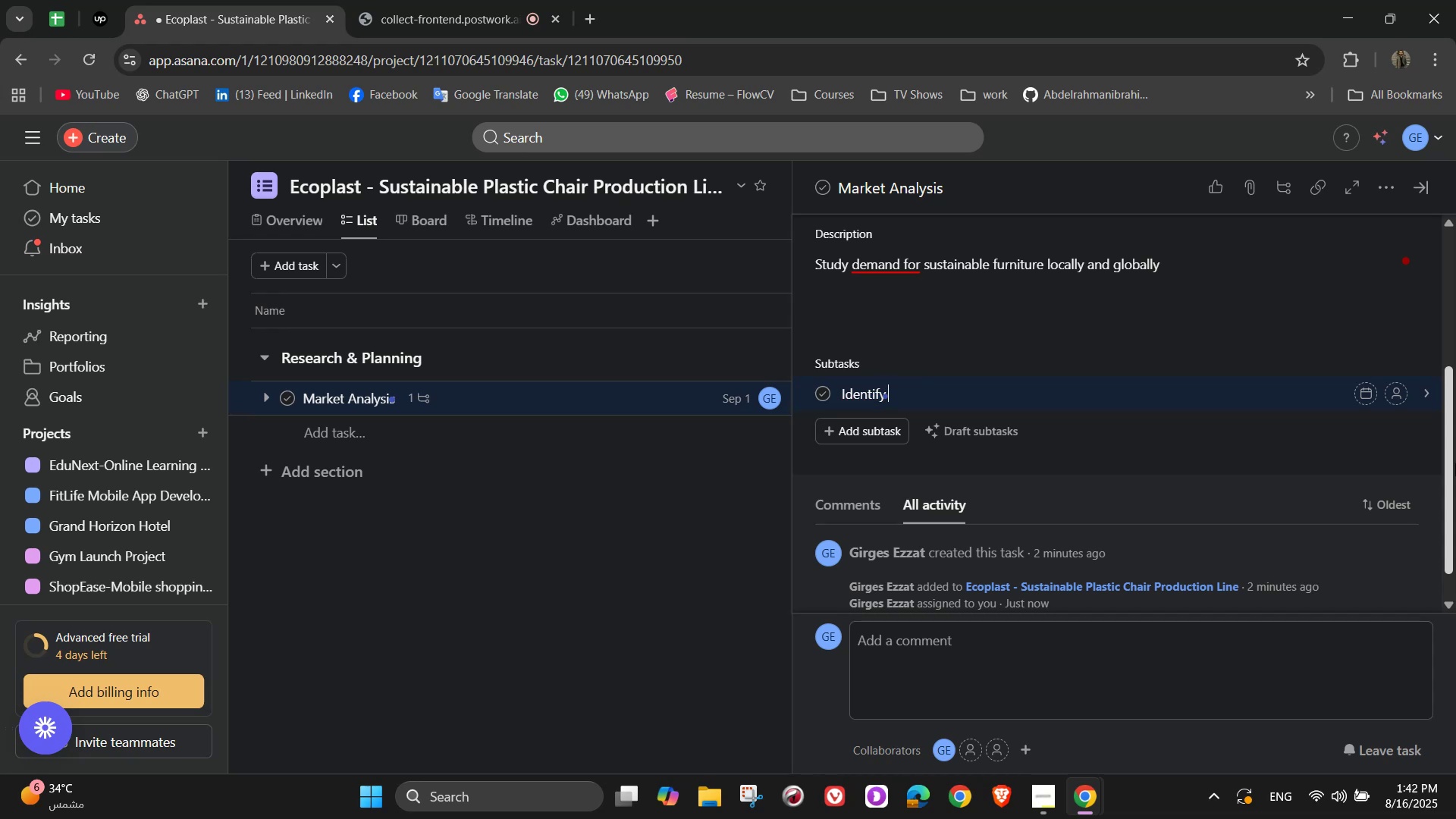 
wait(8.8)
 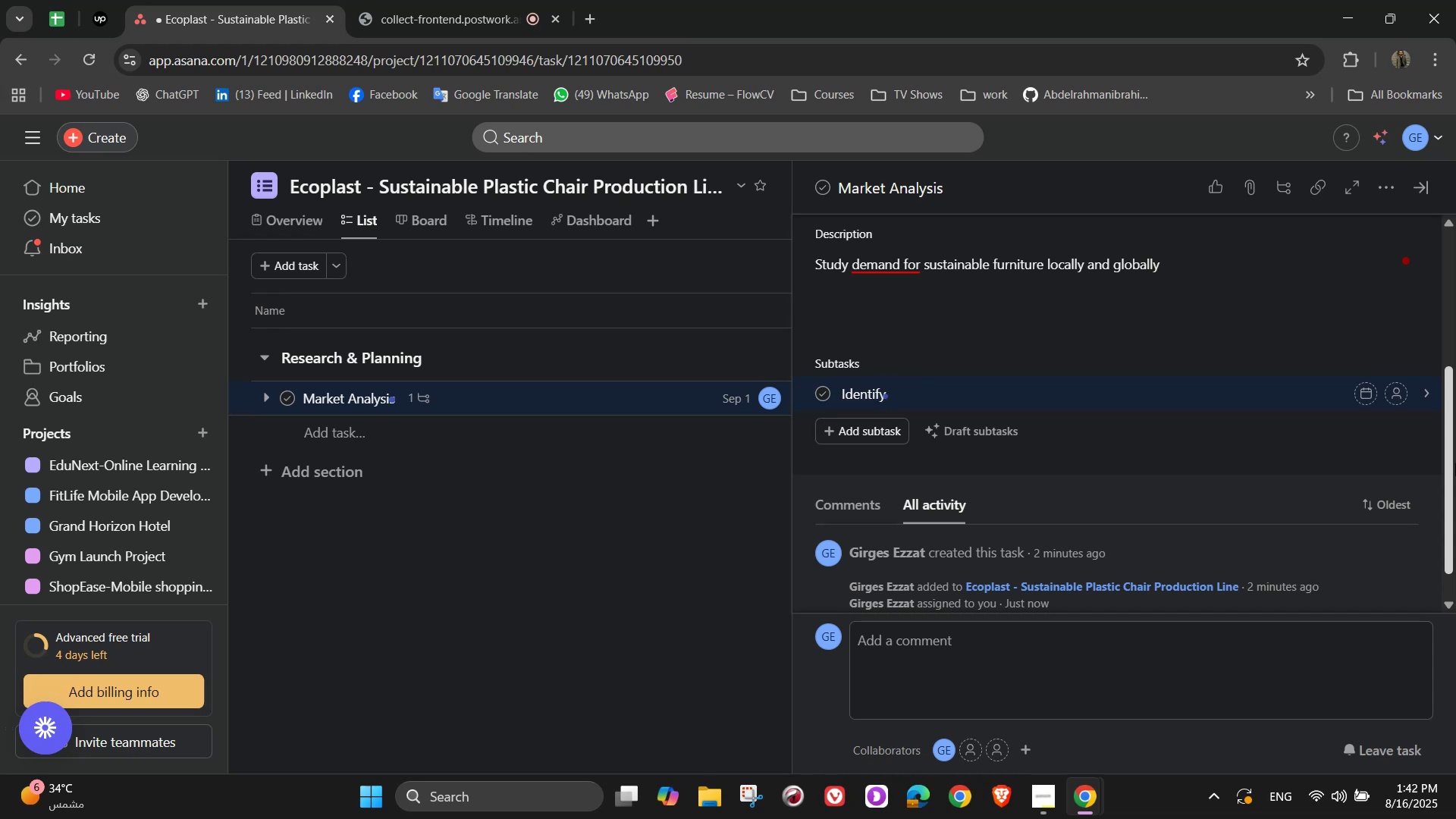 
type(C)
key(Backspace)
type(x)
key(Backspace)
type(customer se)
key(Backspace)
 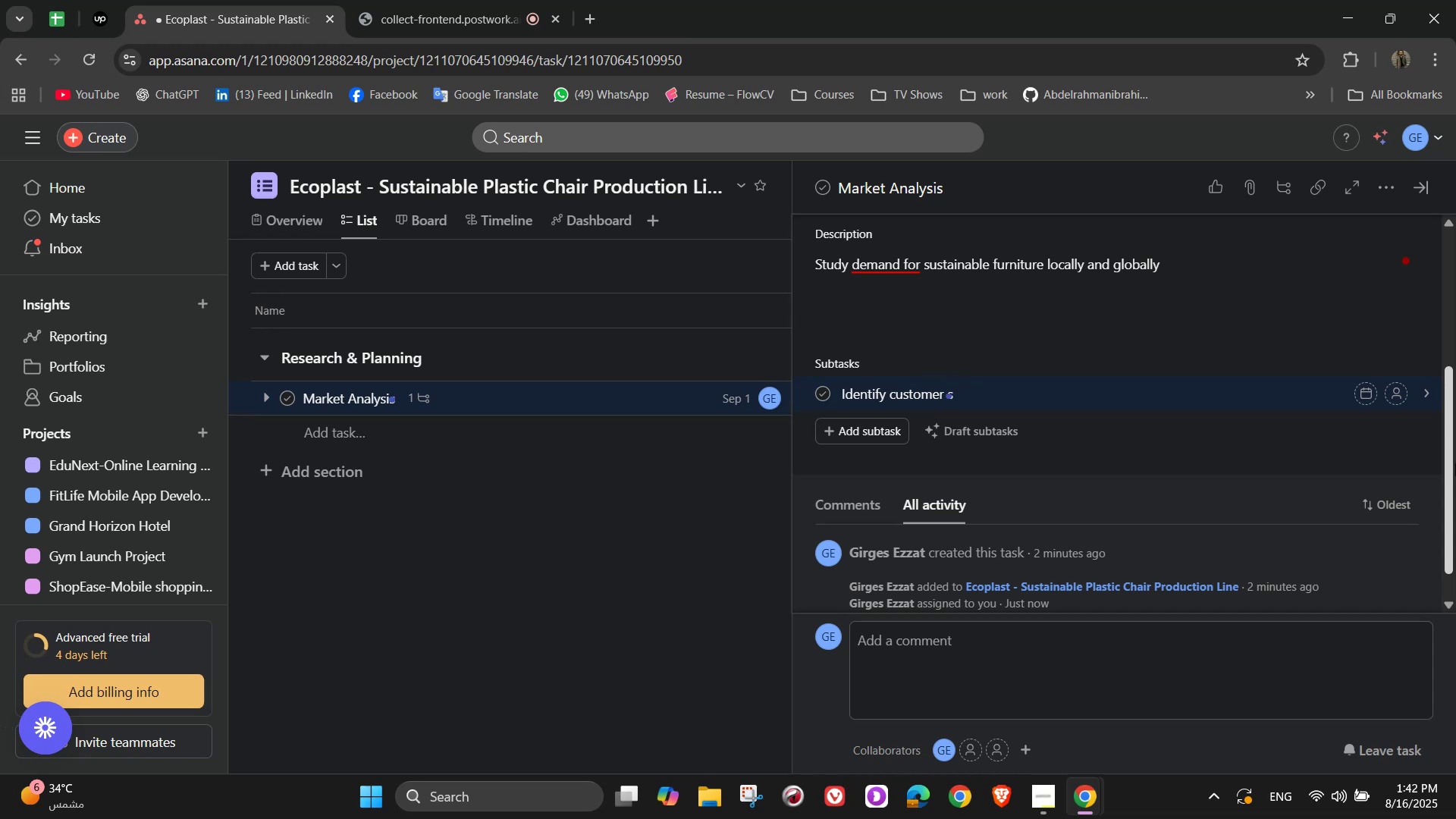 
type(egments)
 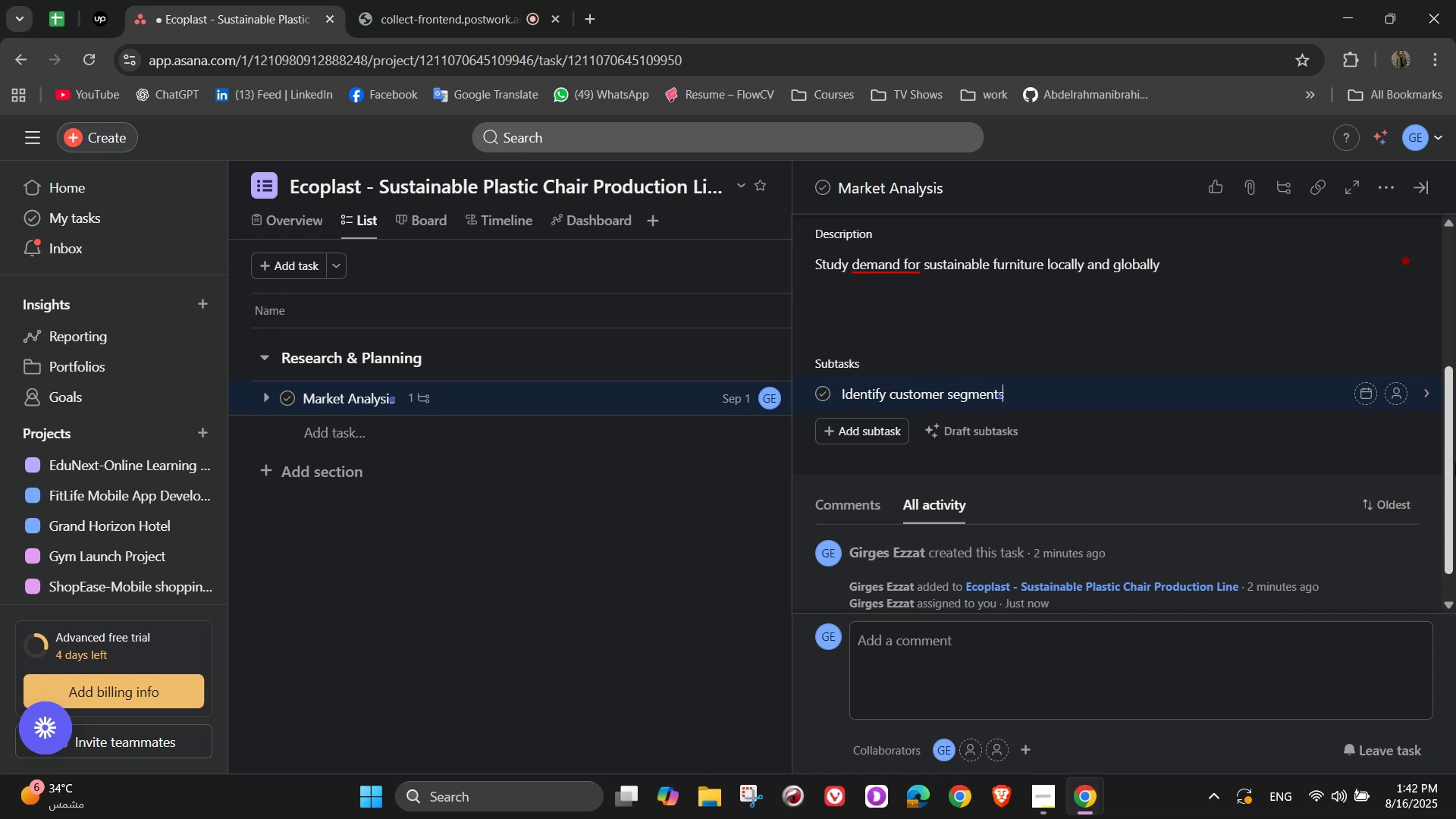 
key(Enter)
 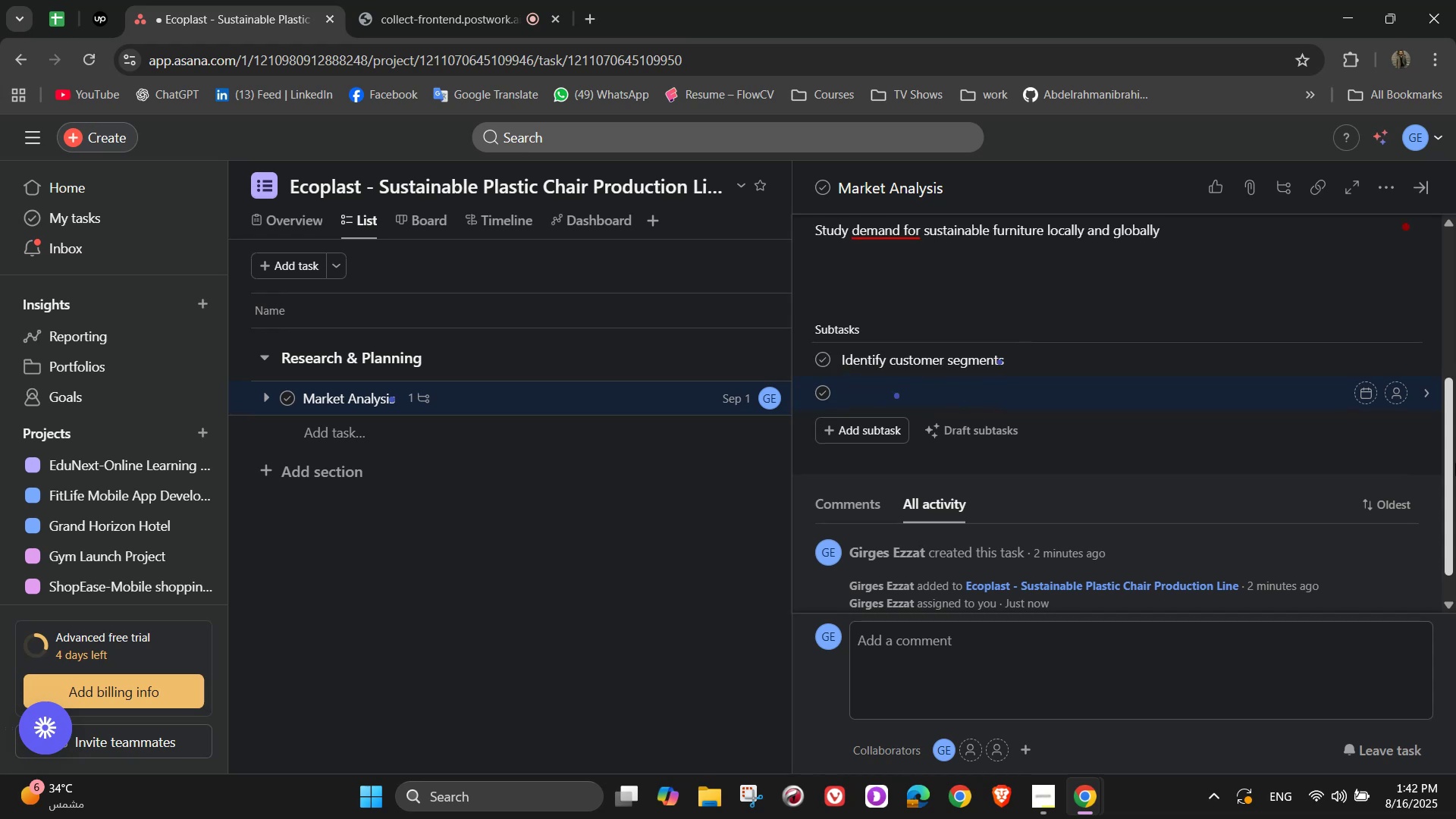 
type(Study competitors)
 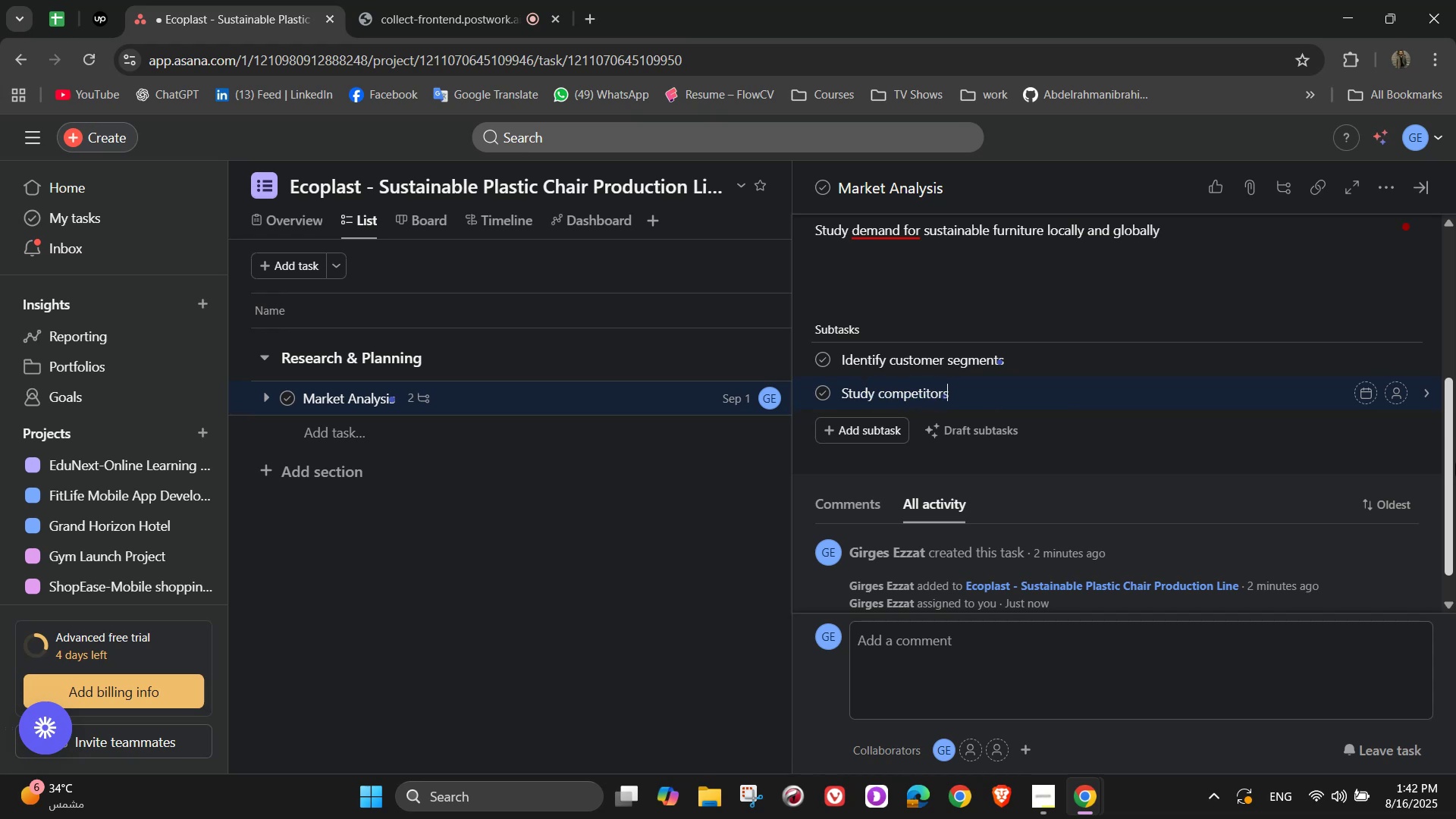 
key(Enter)
 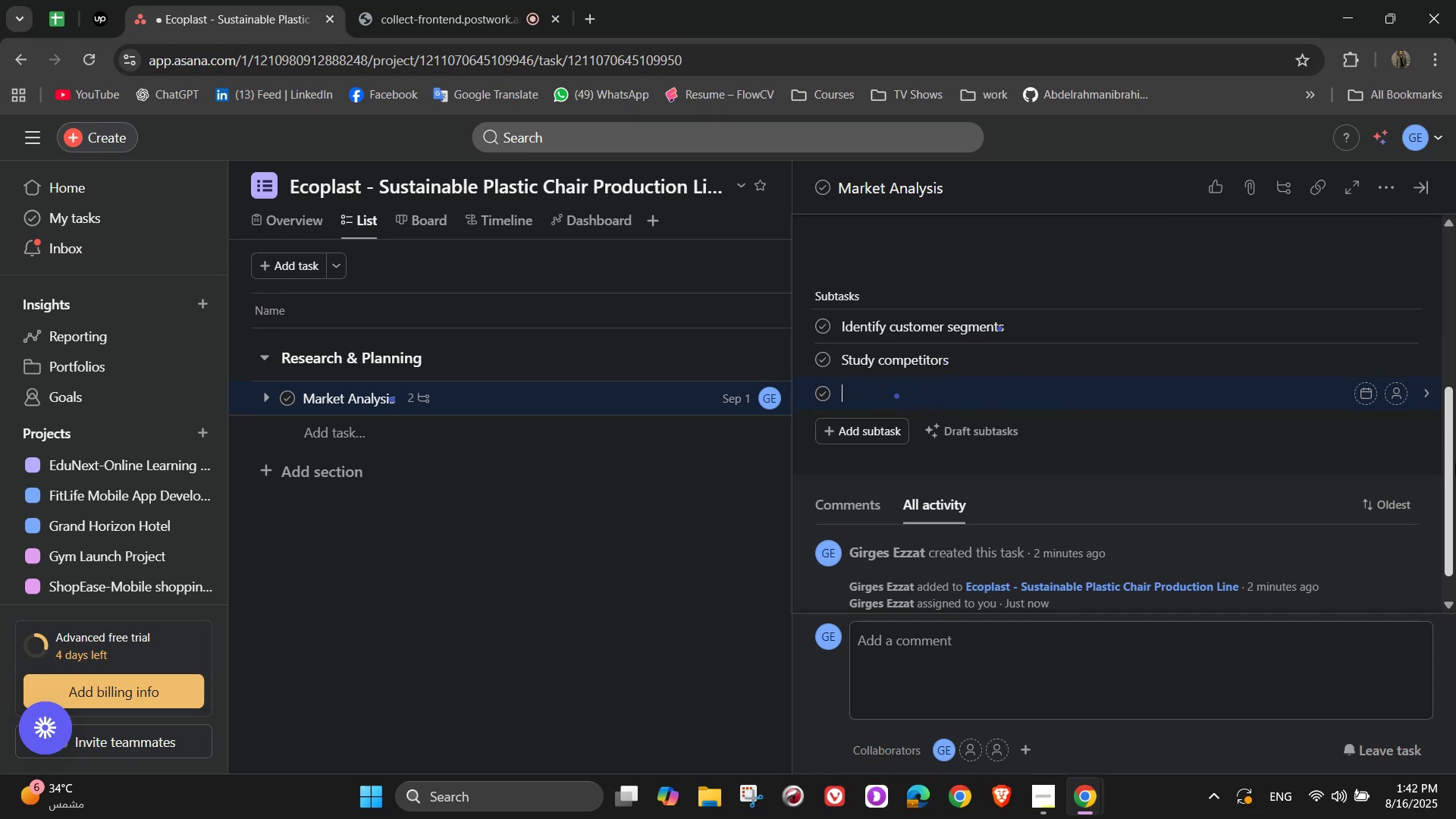 
type(Es)
 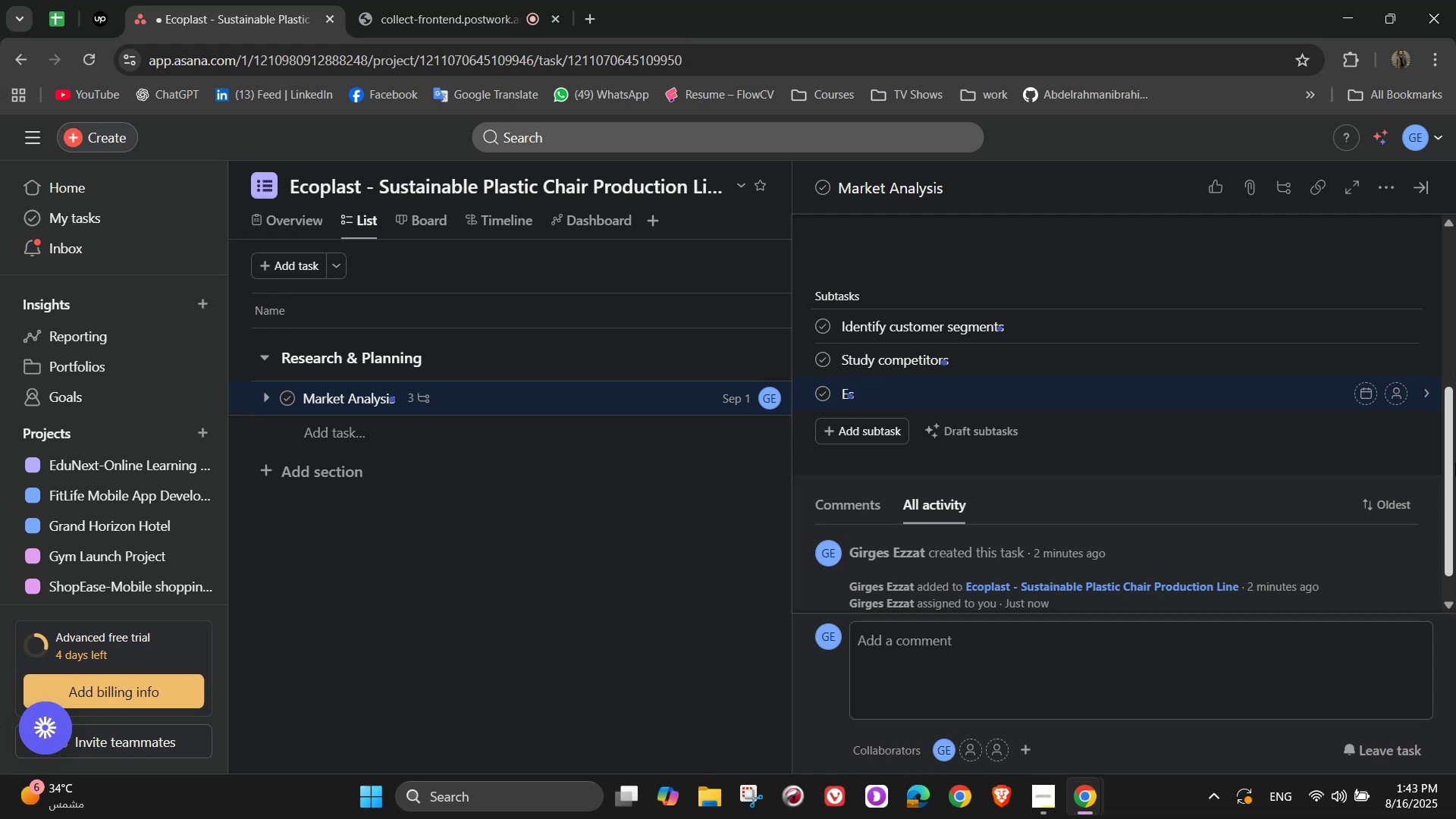 
wait(8.94)
 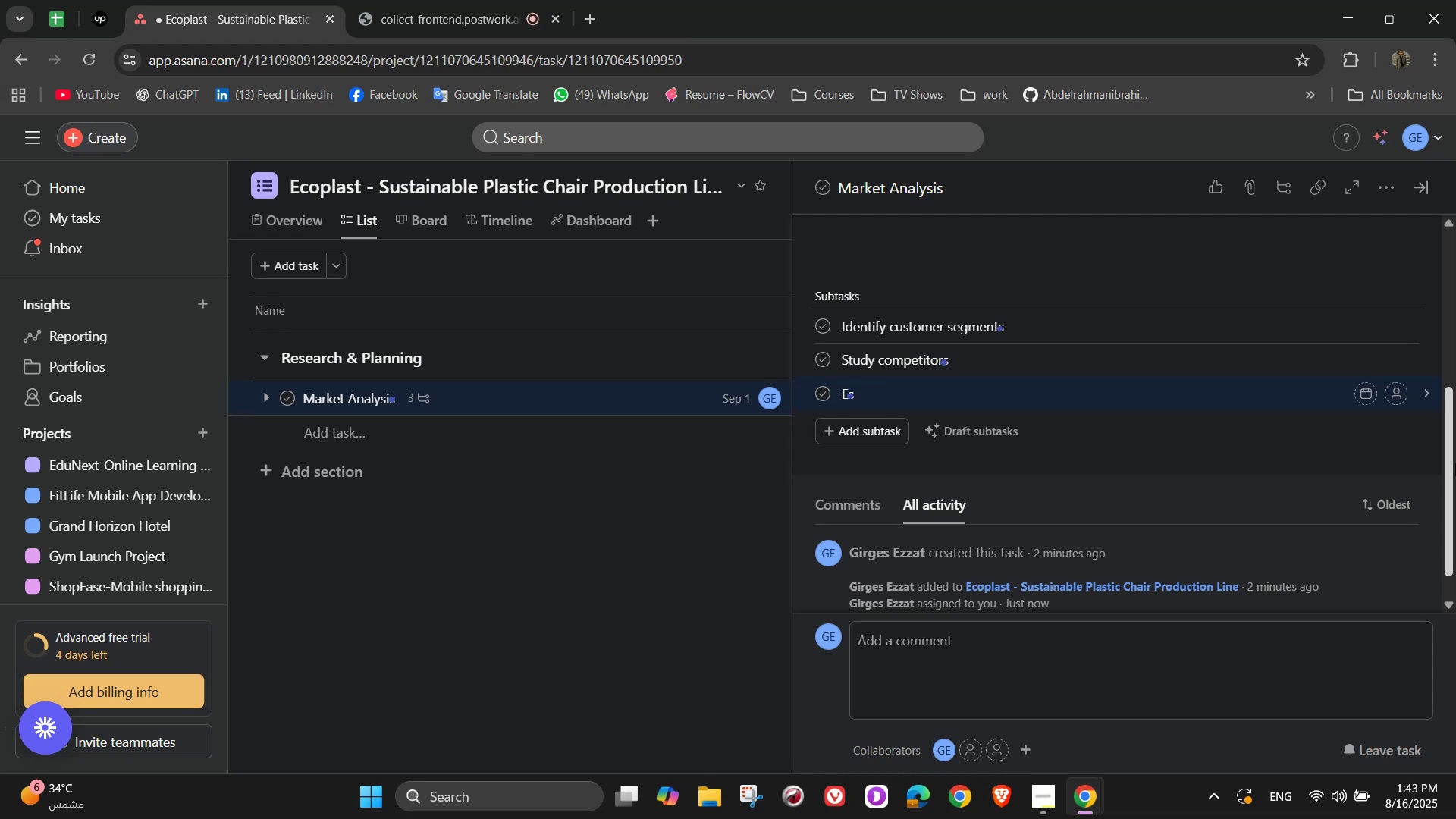 
type(timate potential pricing)
 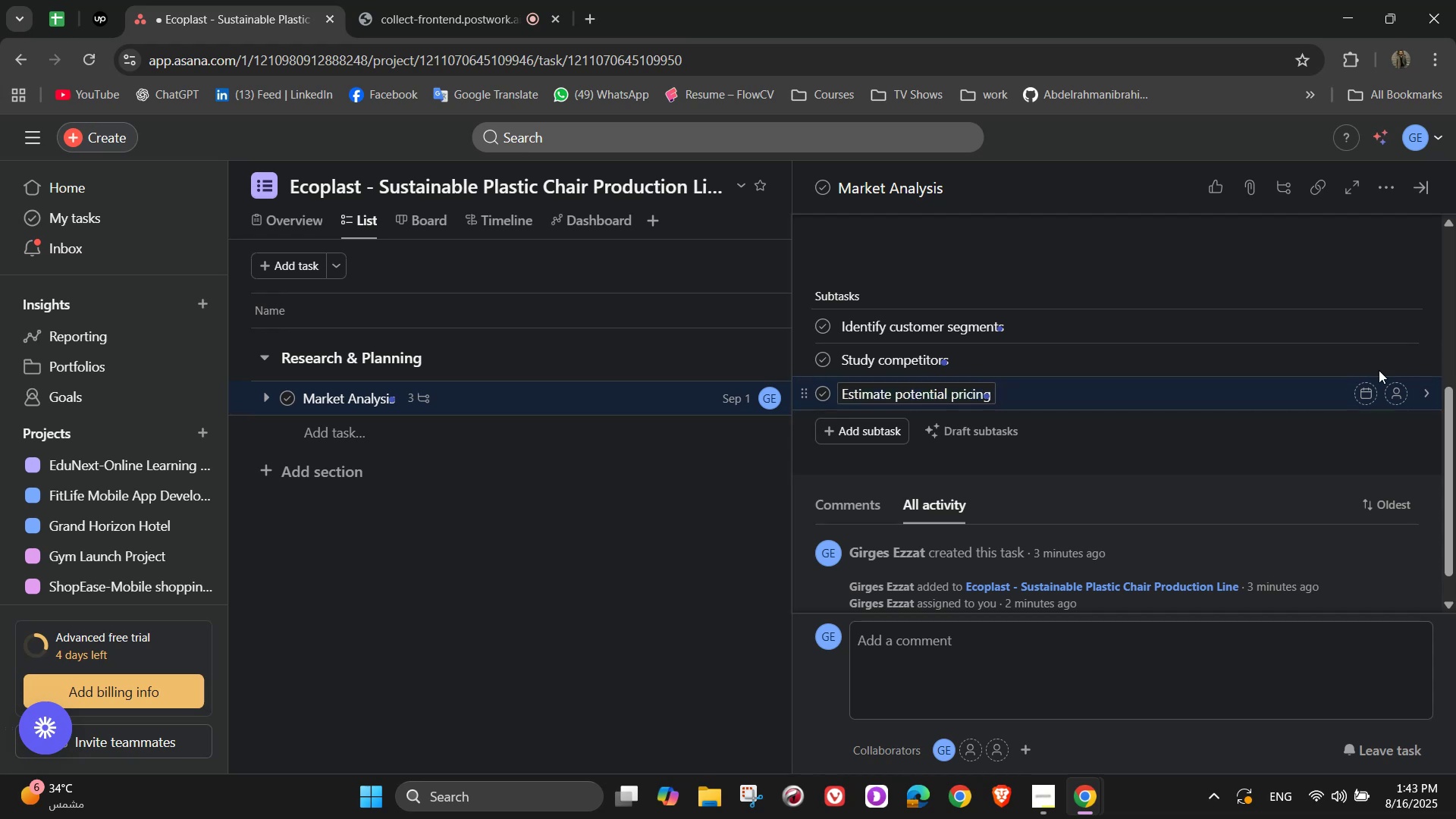 
left_click([1392, 318])
 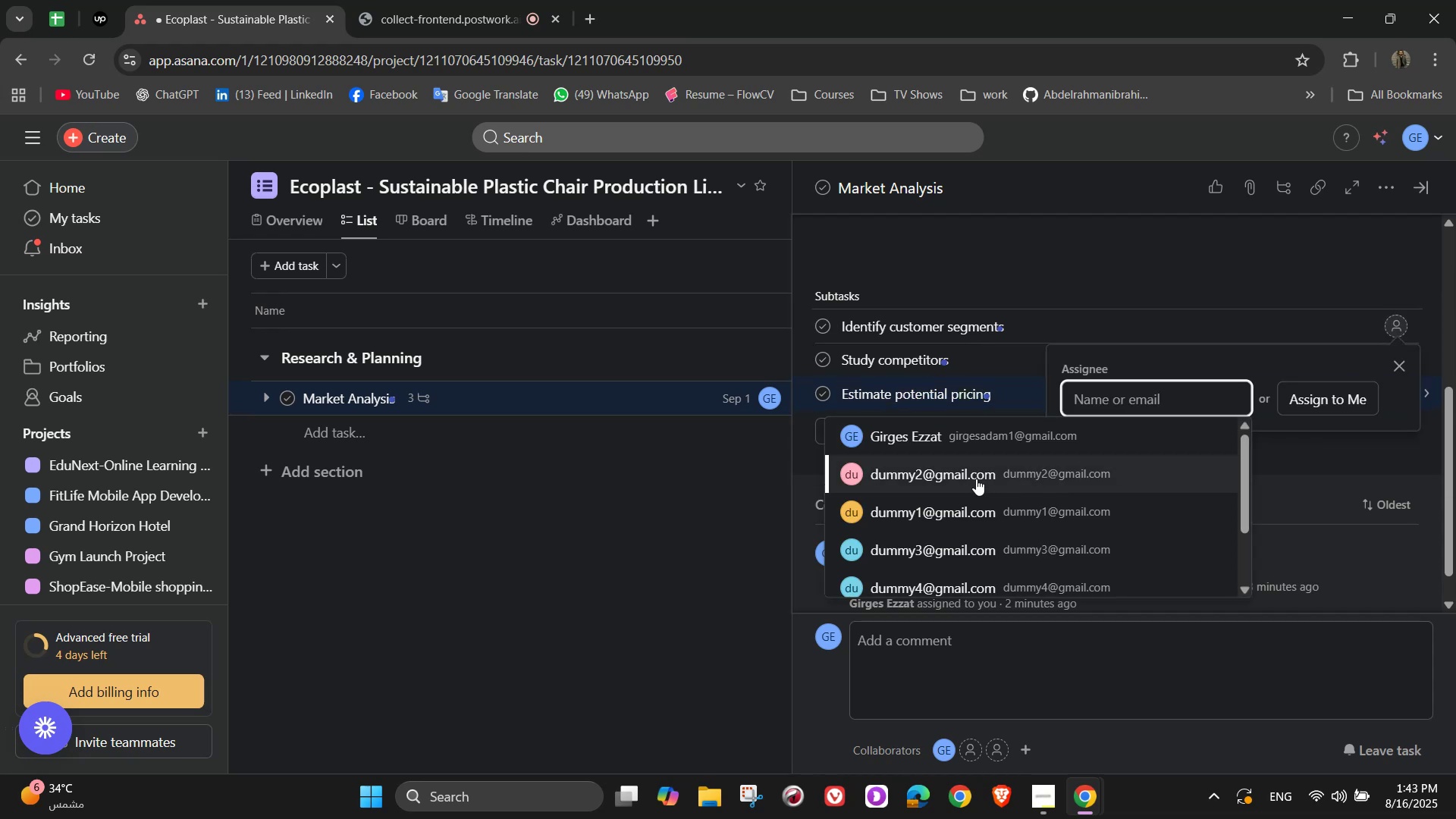 
left_click([976, 479])
 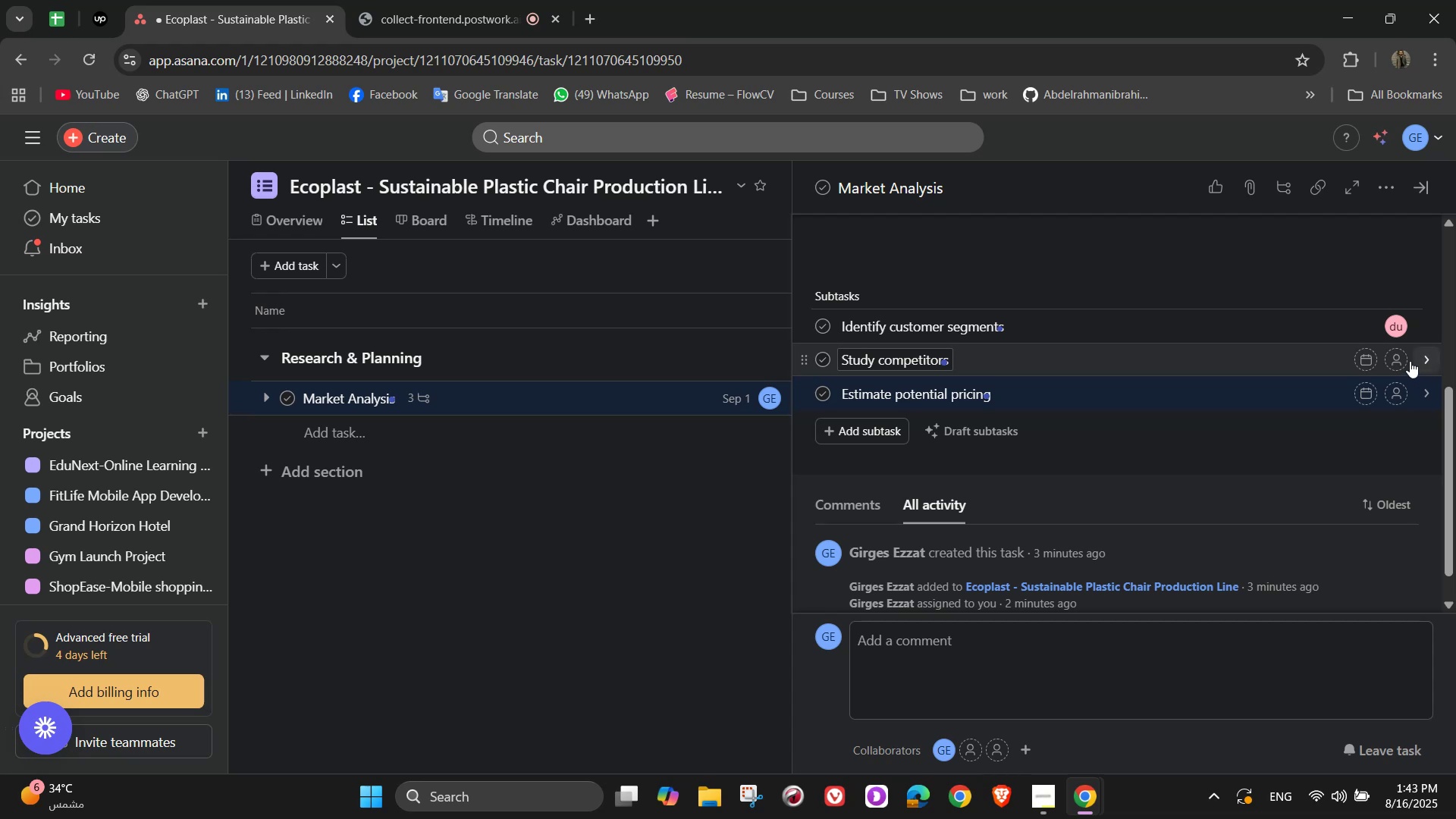 
left_click([1403, 359])
 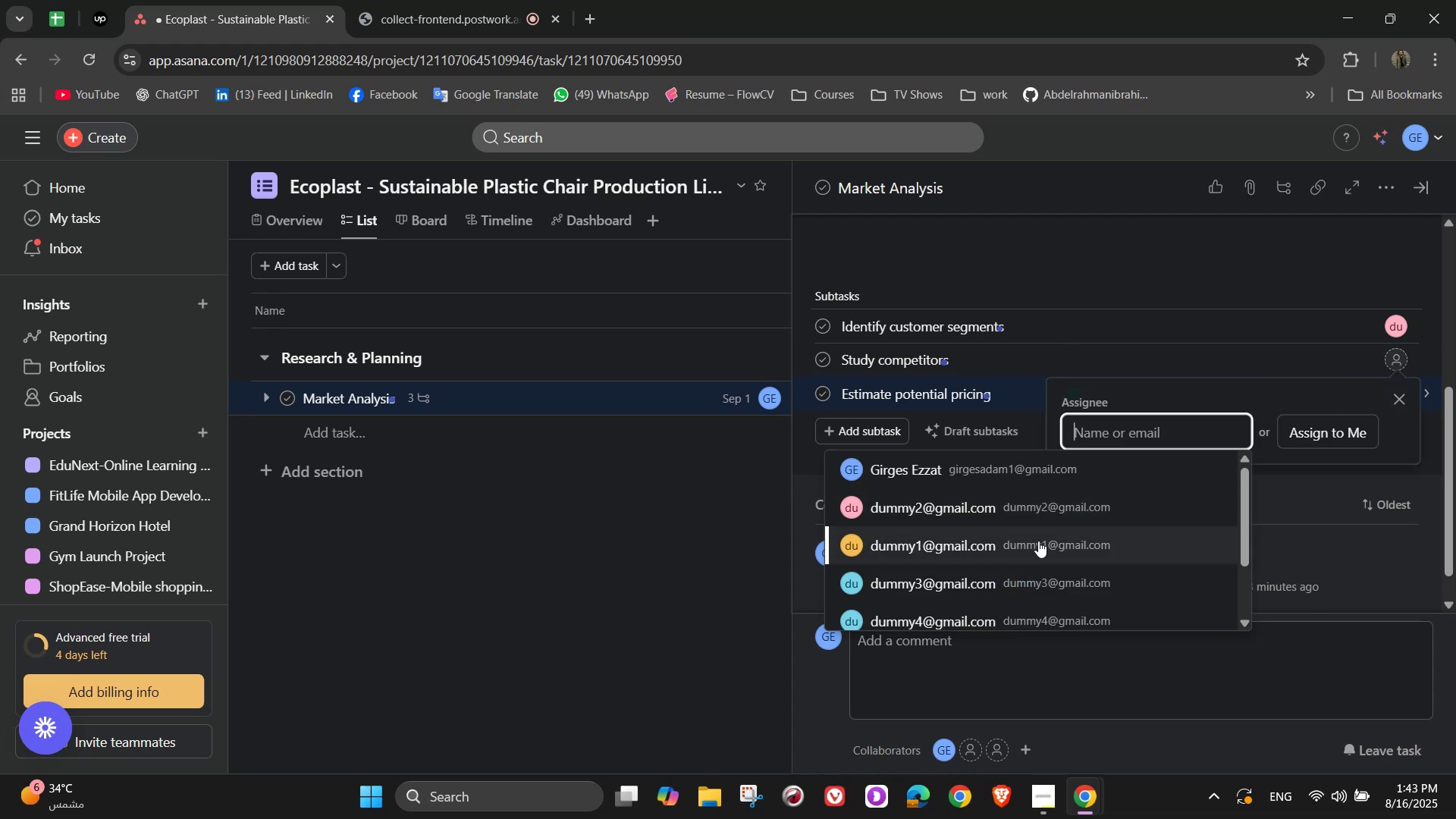 
left_click([1038, 541])
 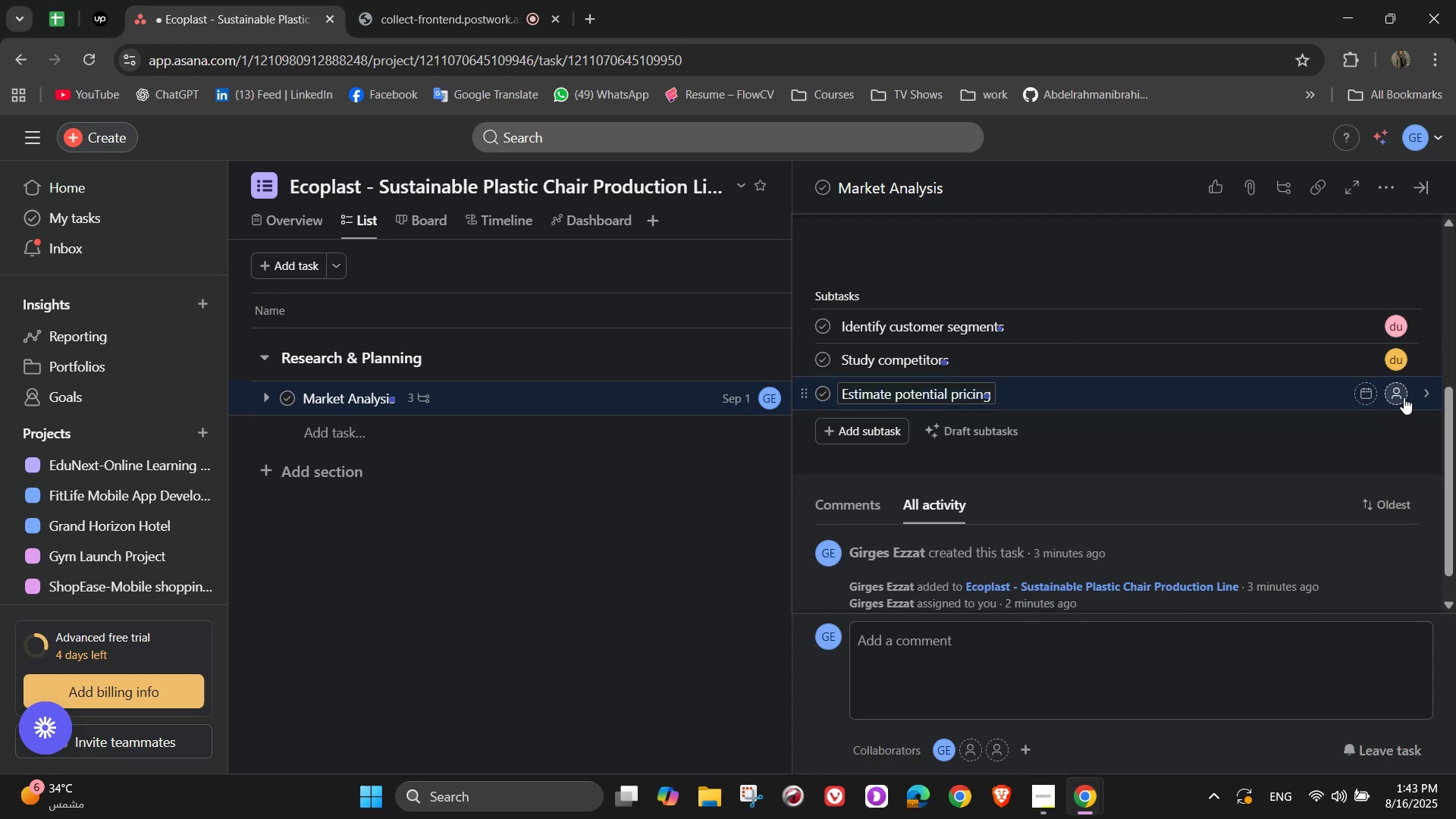 
left_click([1404, 397])
 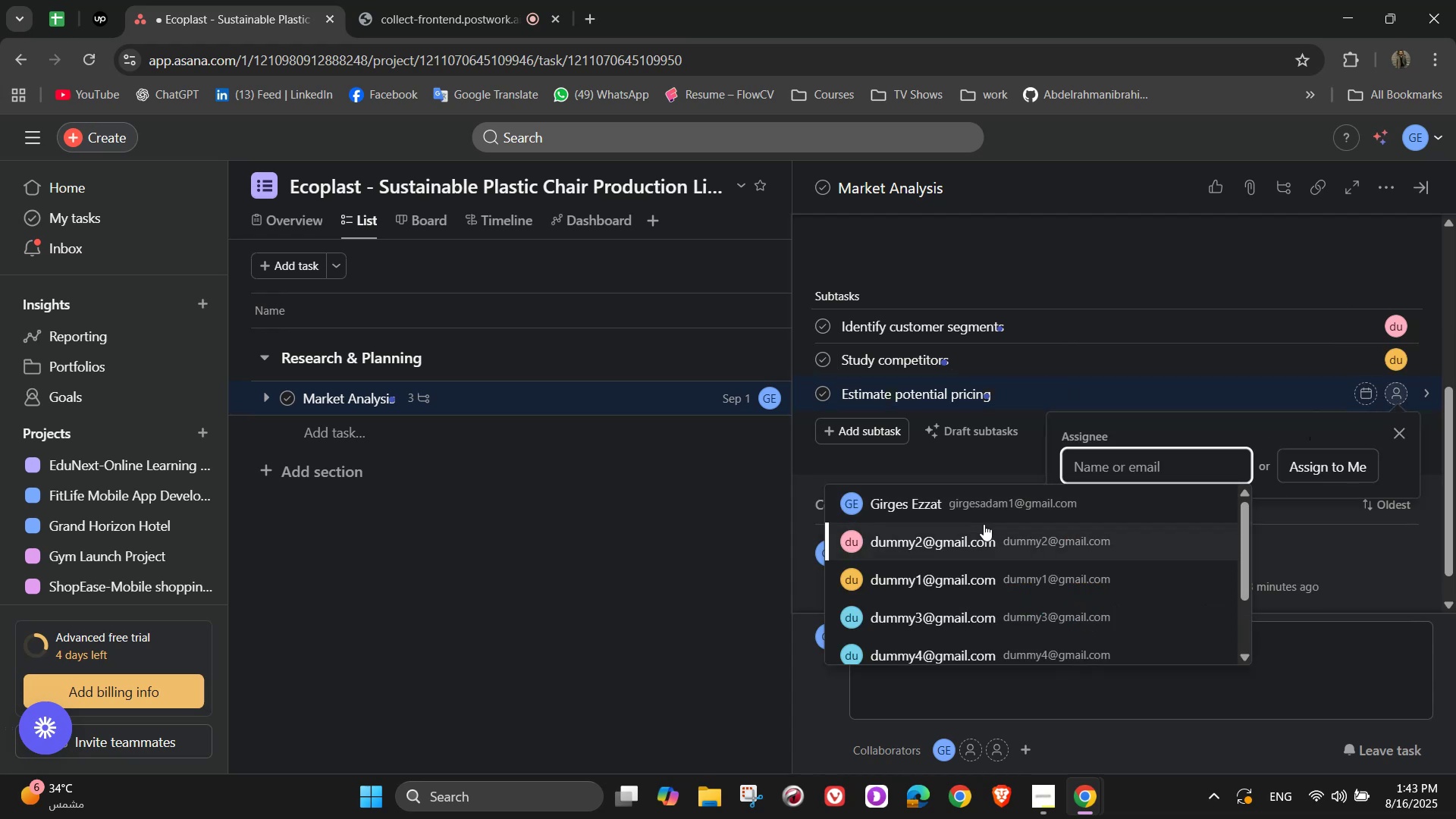 
left_click([971, 510])
 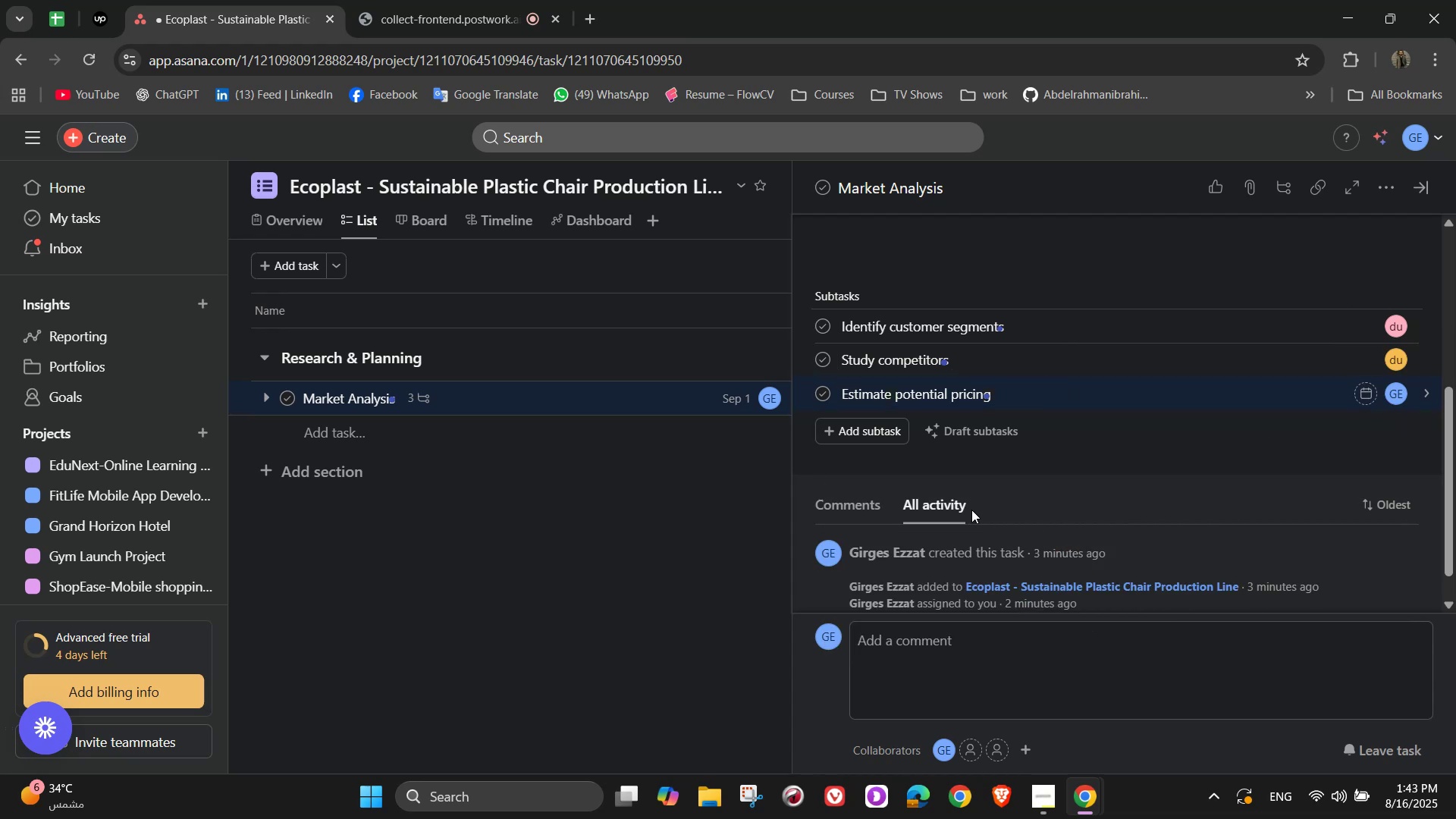 
scroll: coordinate [995, 533], scroll_direction: up, amount: 4.0
 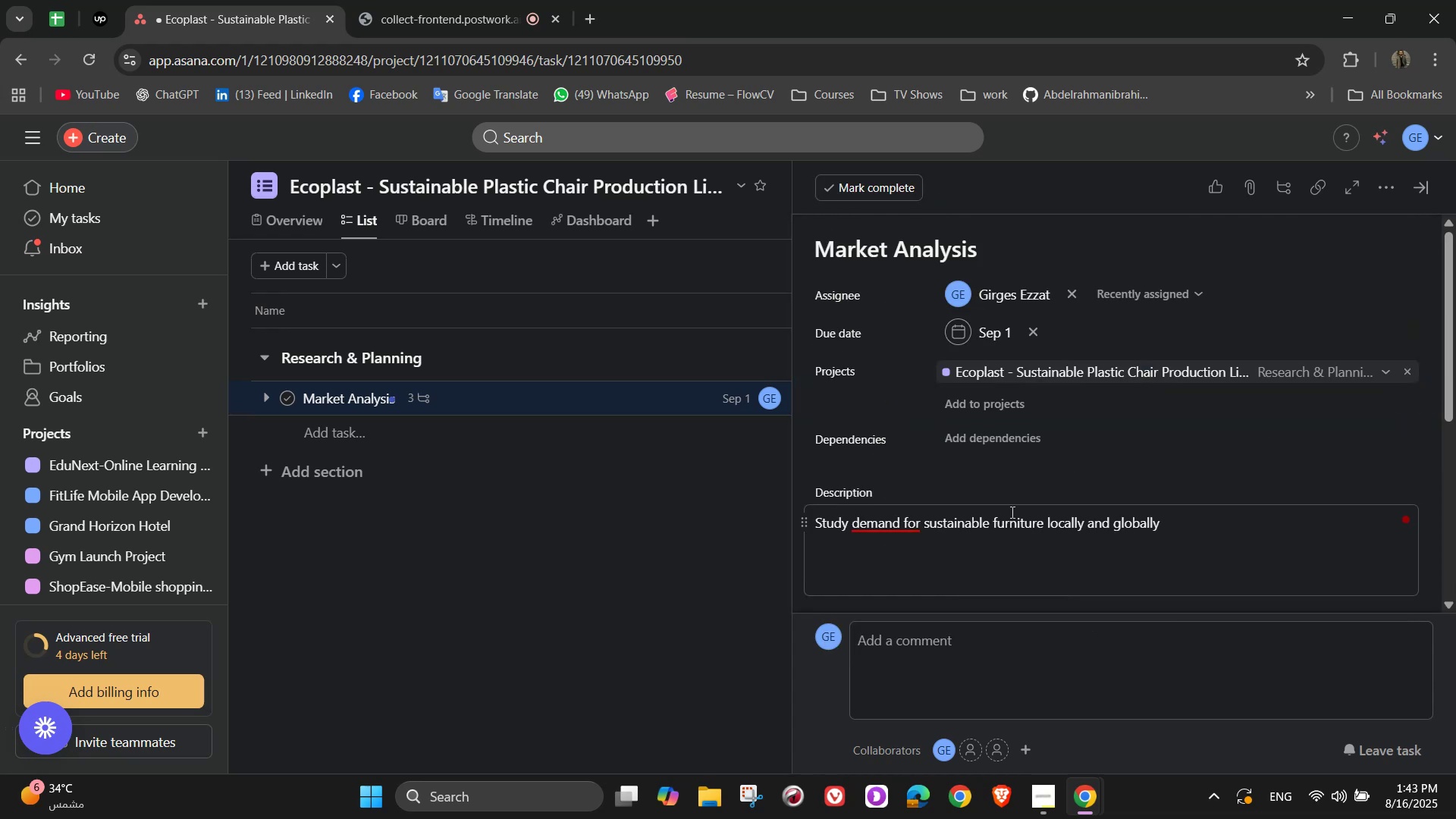 
left_click([1431, 180])
 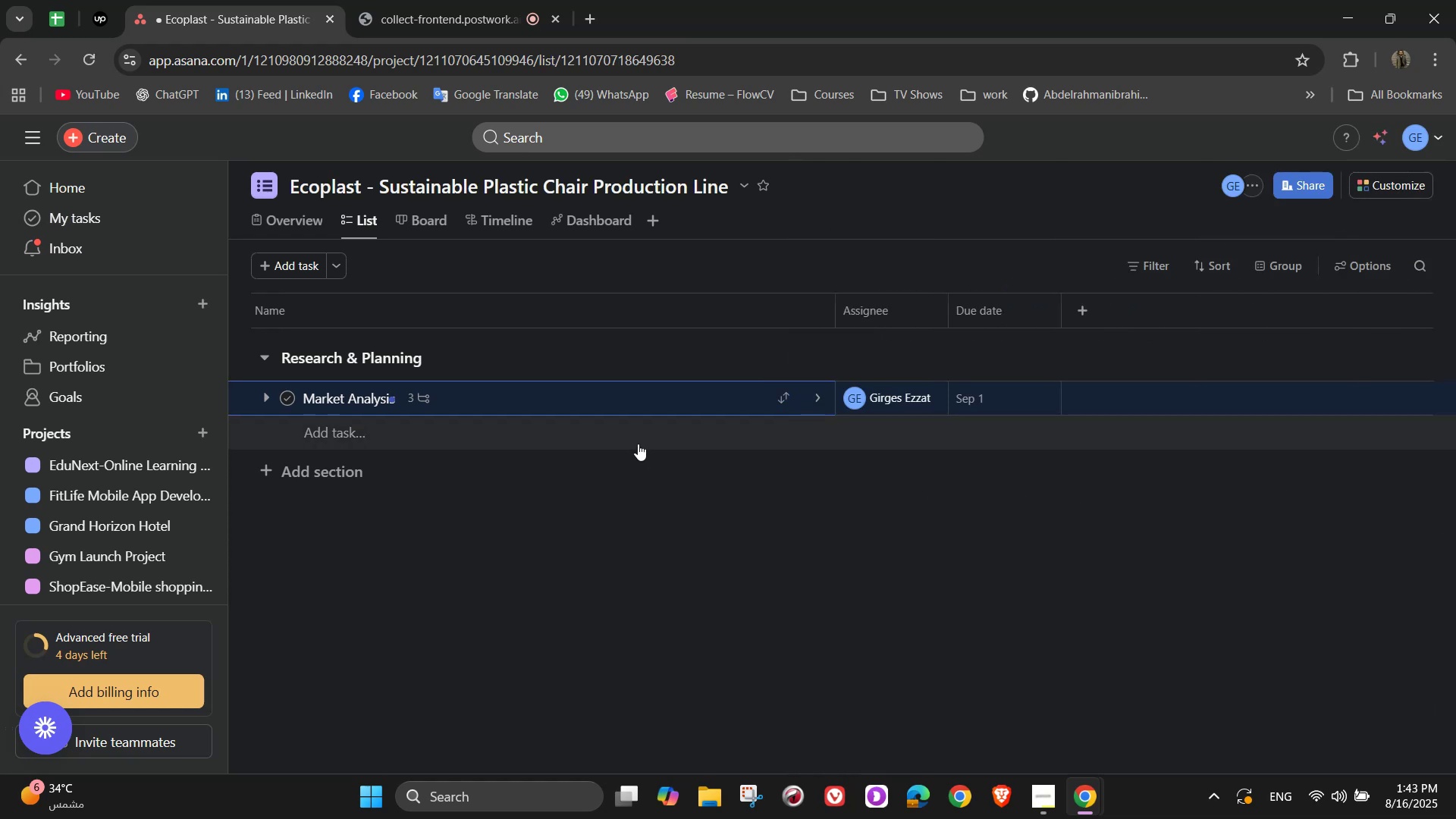 
left_click([638, 444])
 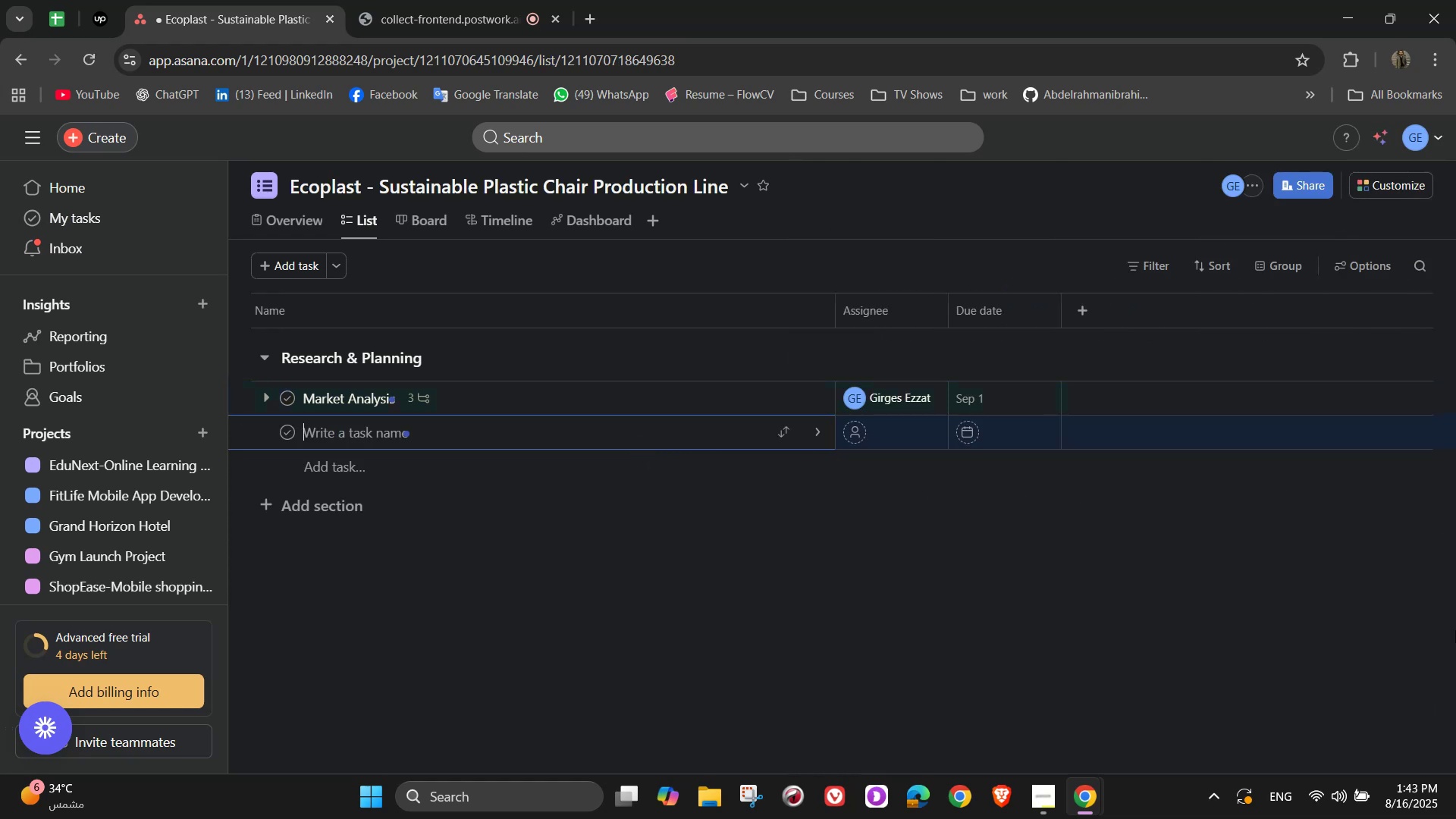 
type(Sustainabl)
key(Backspace)
type(ility)
 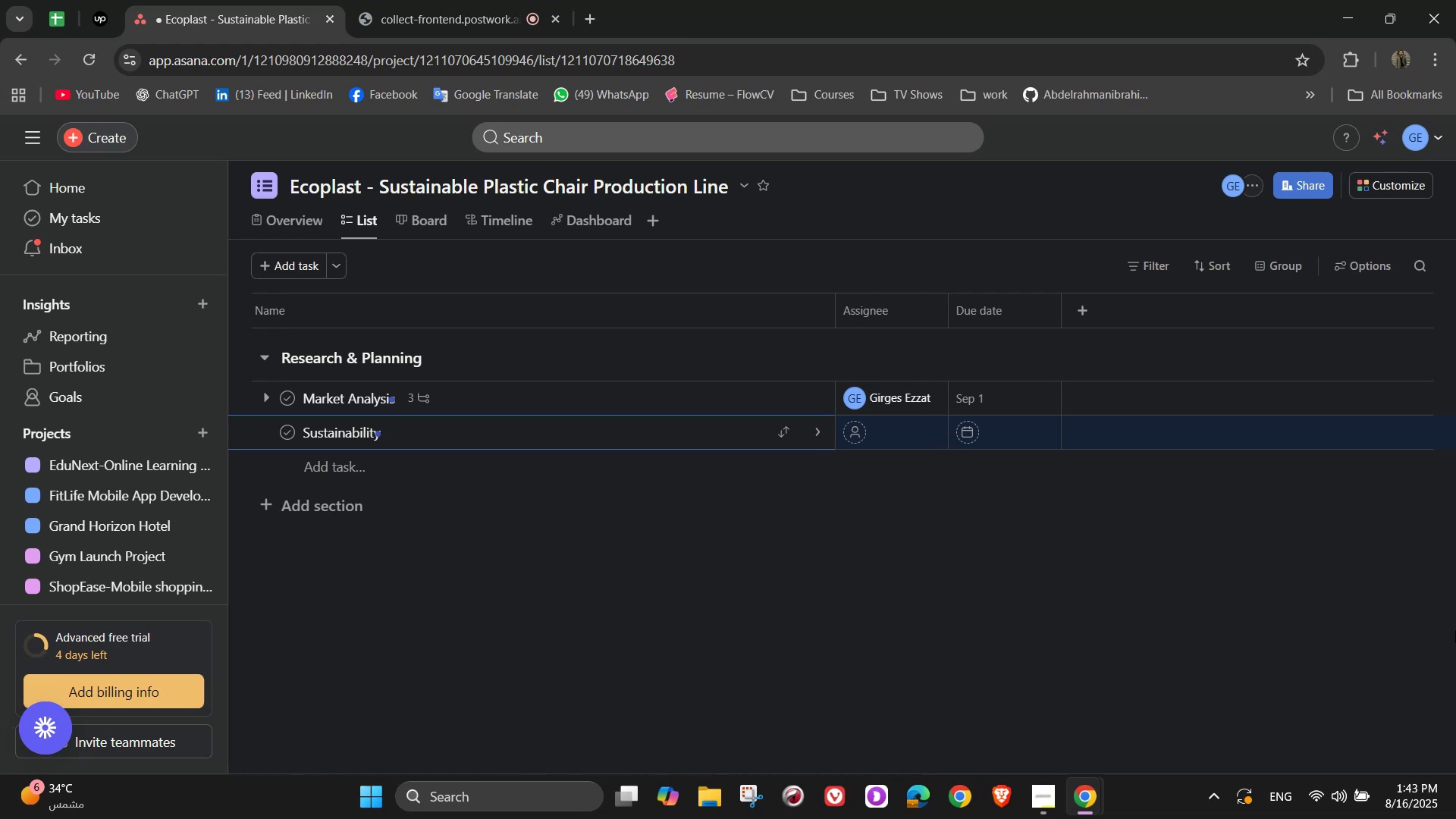 
wait(16.23)
 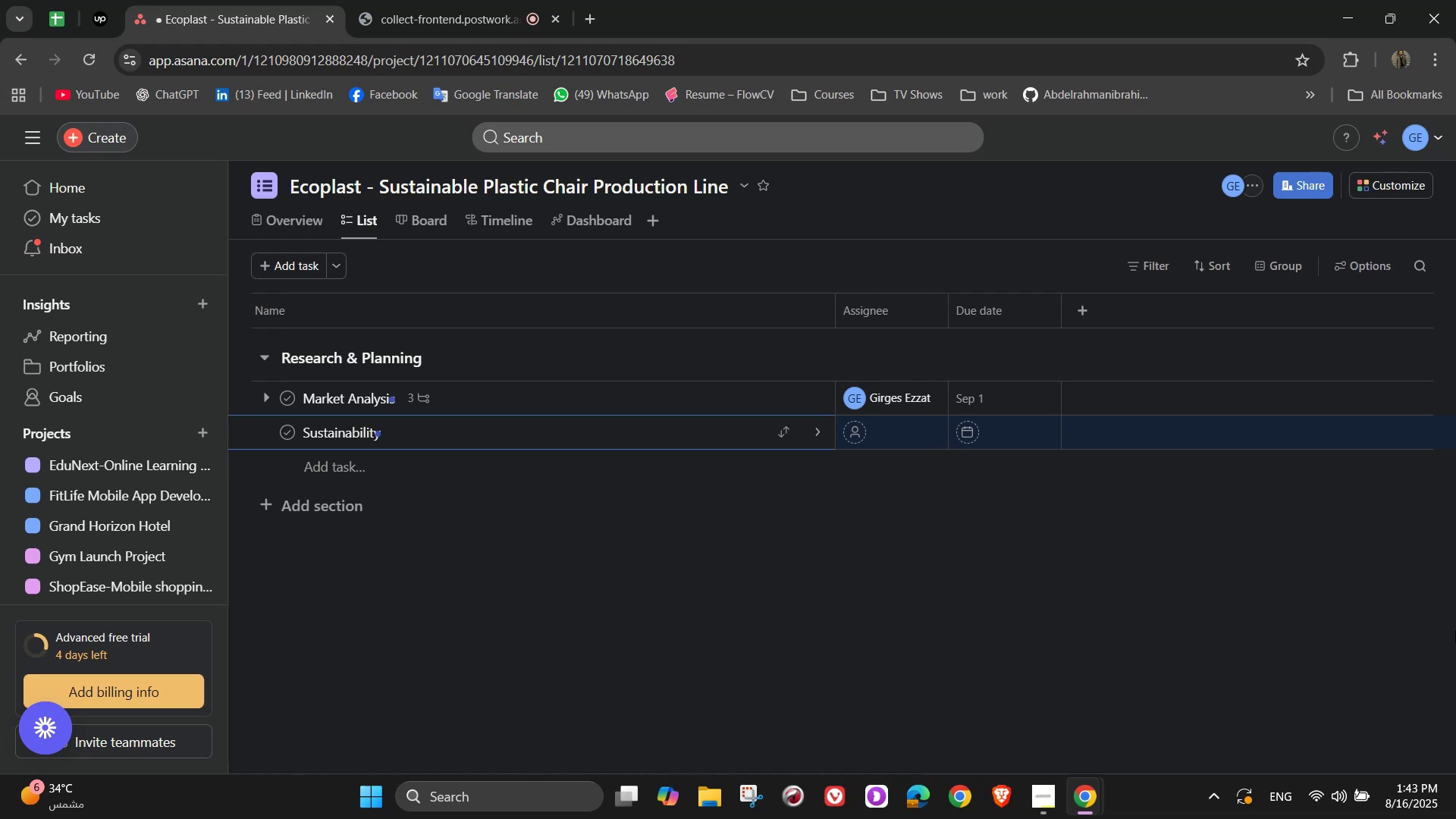 
type( Road)
 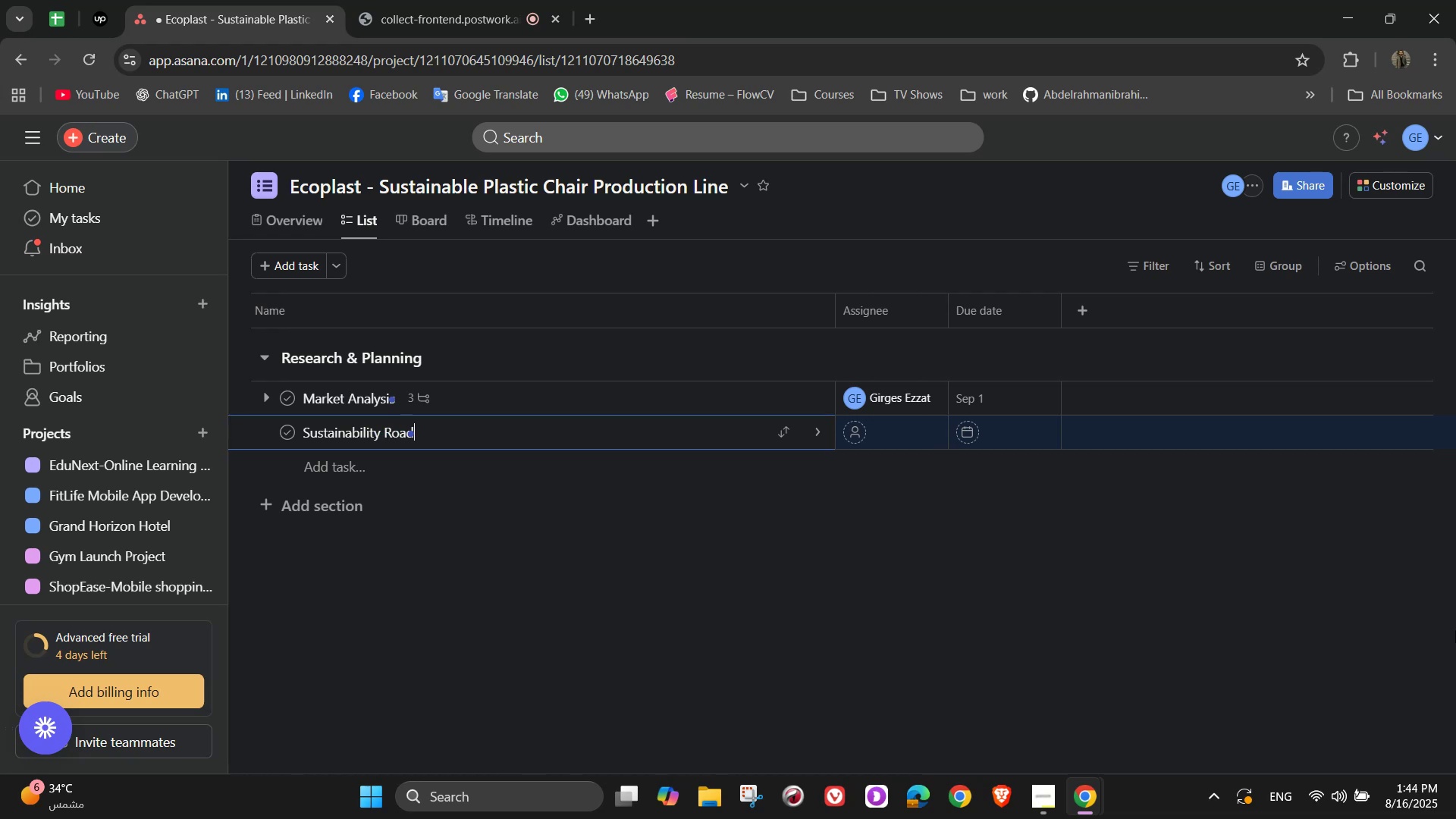 
wait(6.74)
 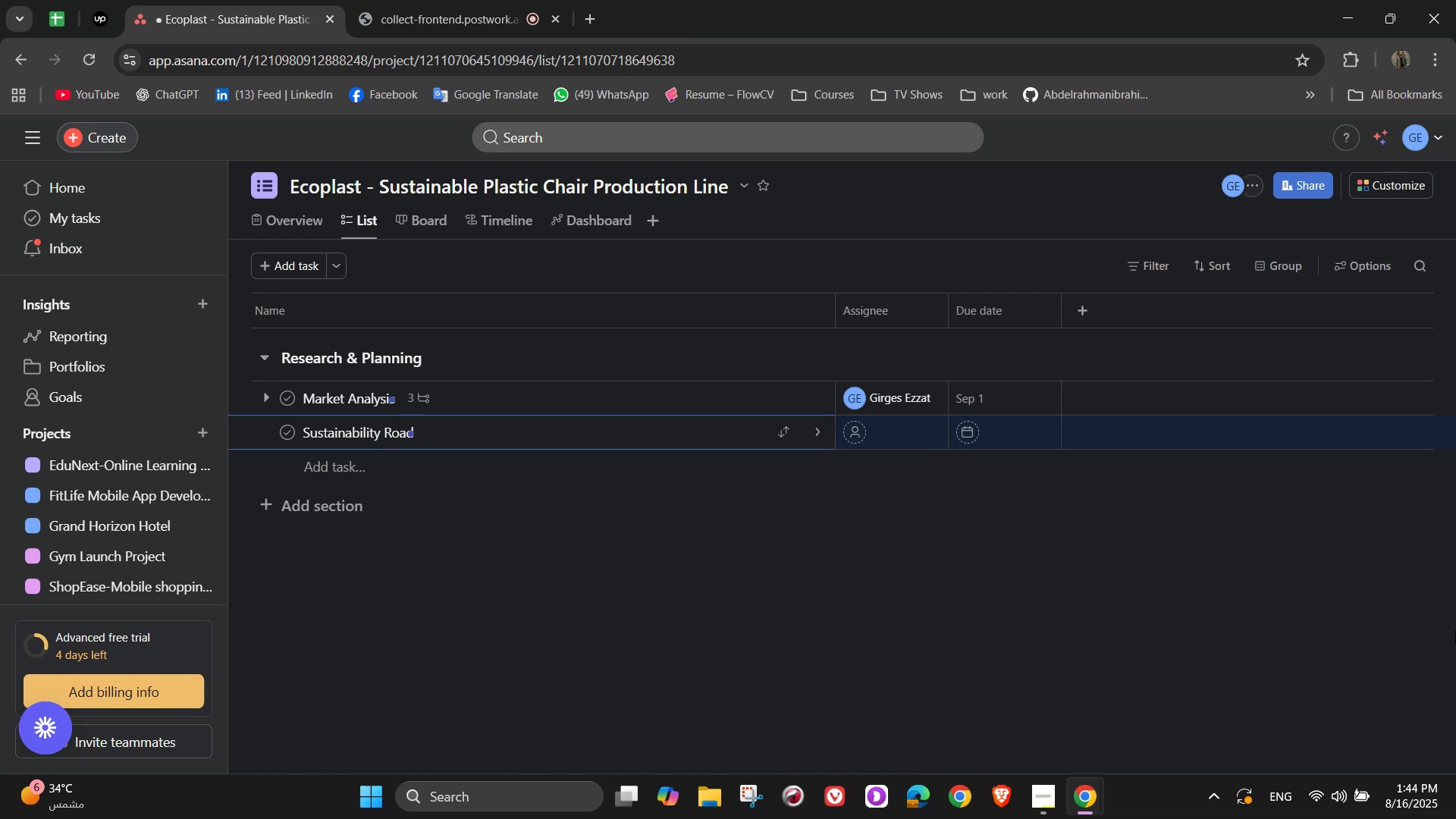 
type(map)
 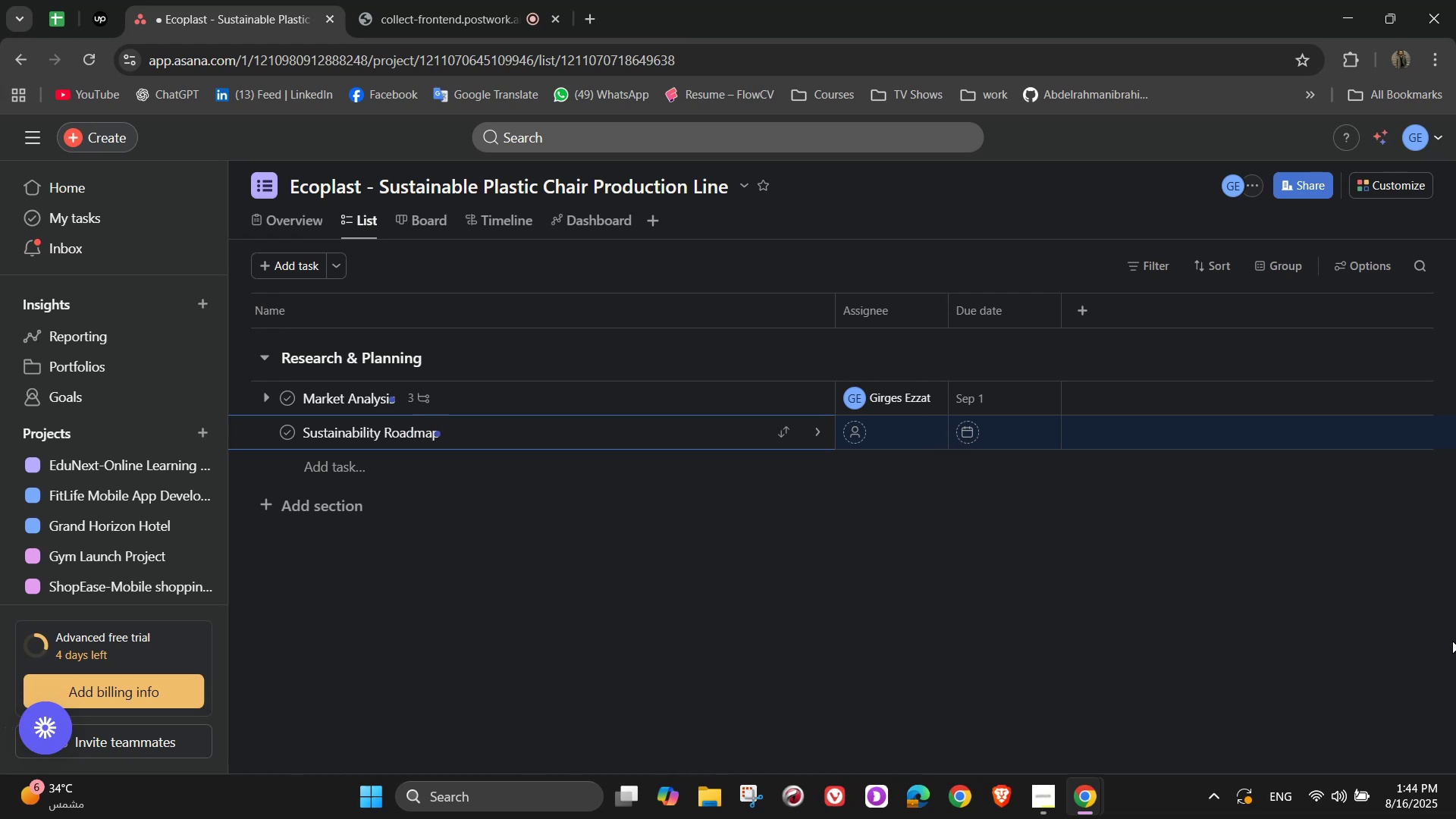 
wait(8.09)
 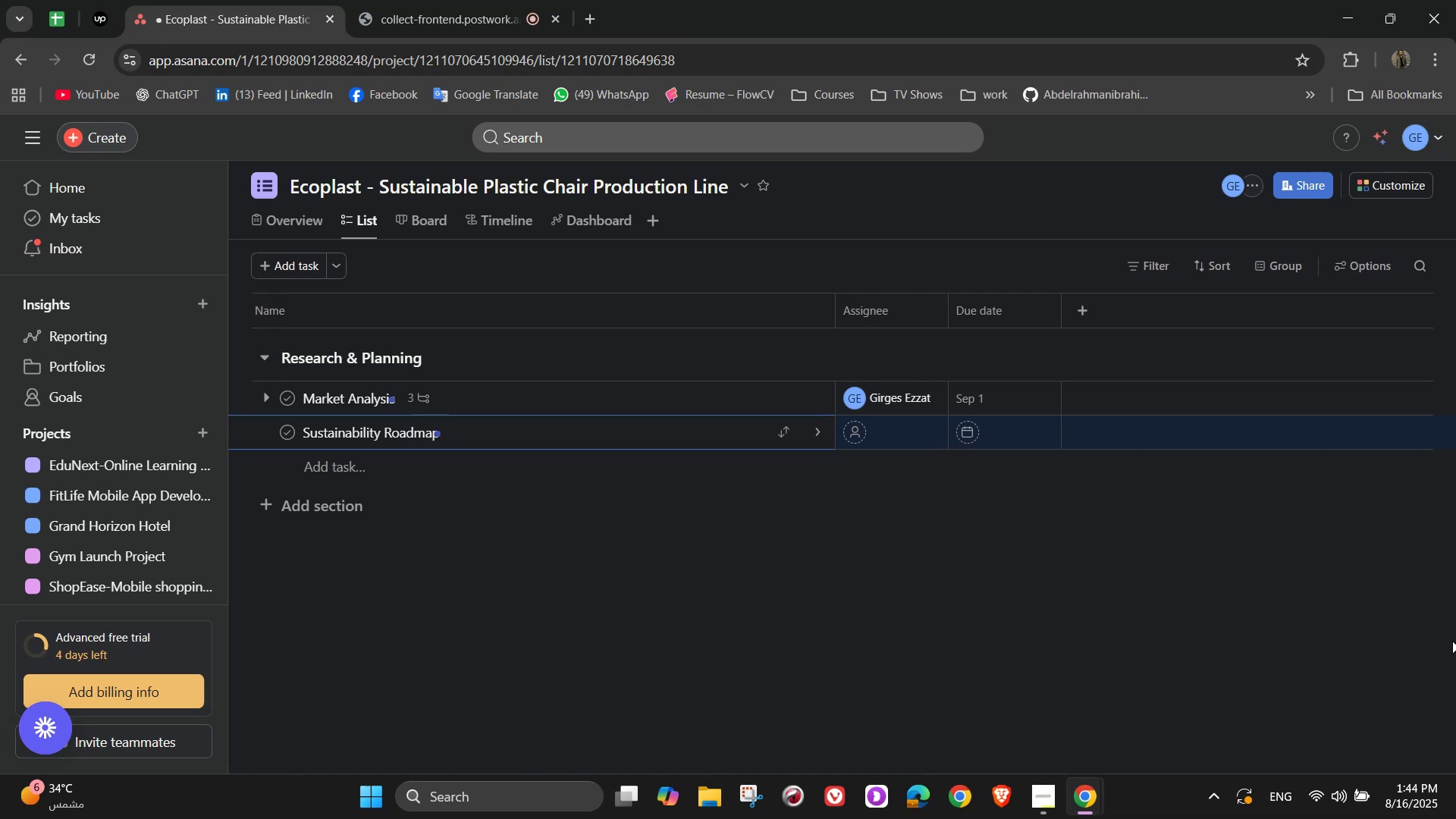 
mouse_move([376, 534])
 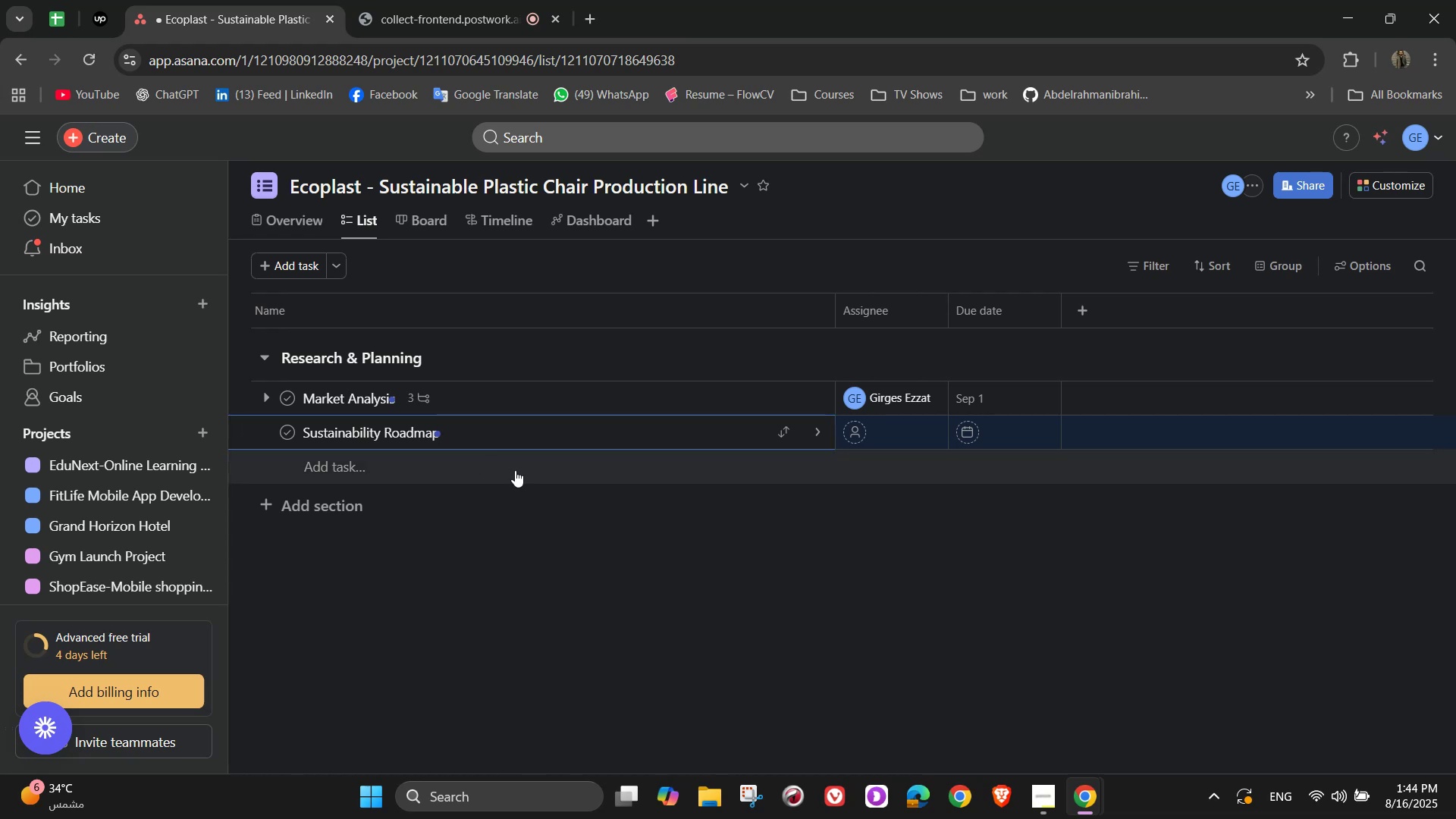 
wait(14.96)
 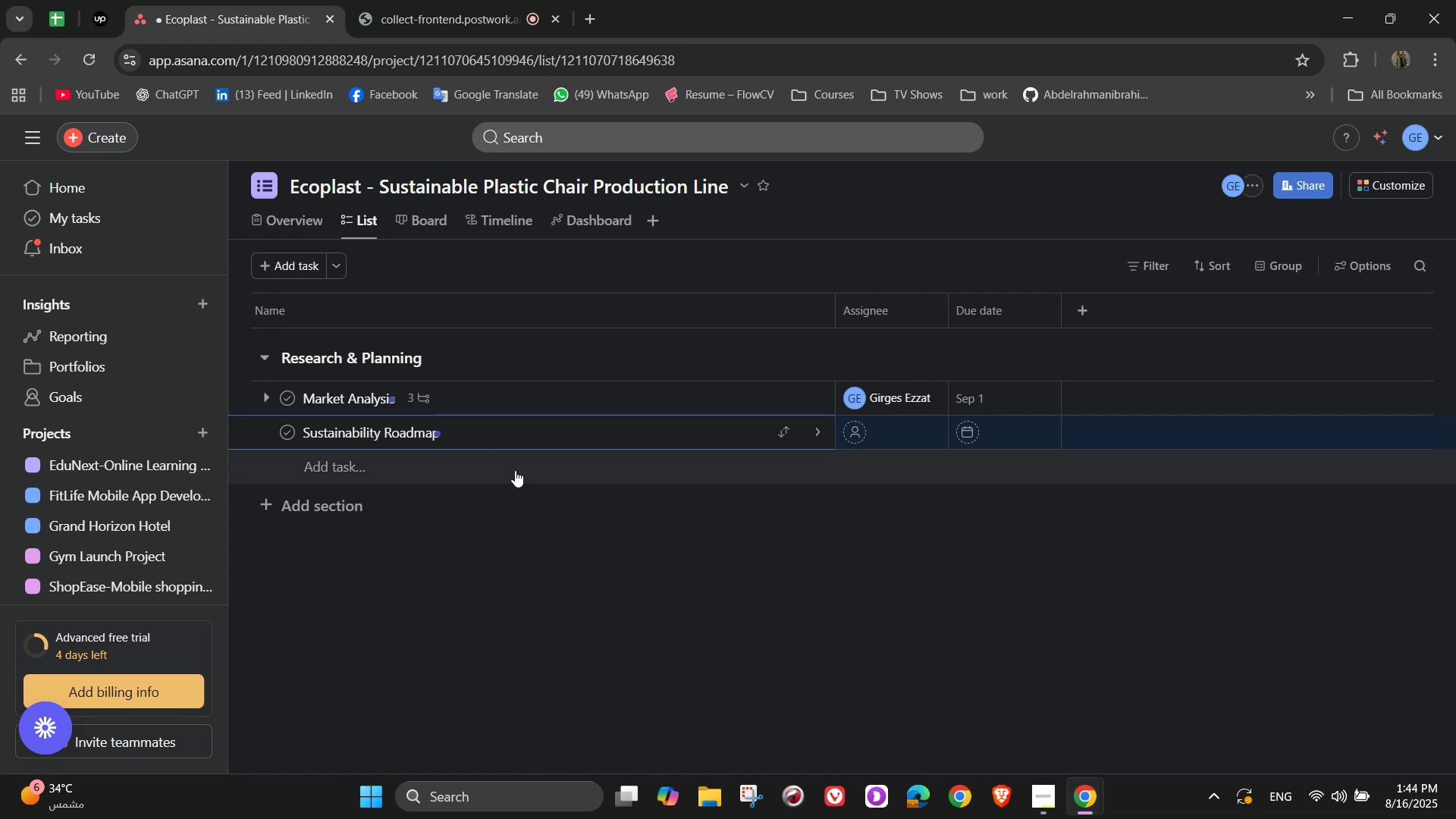 
left_click([1028, 306])
 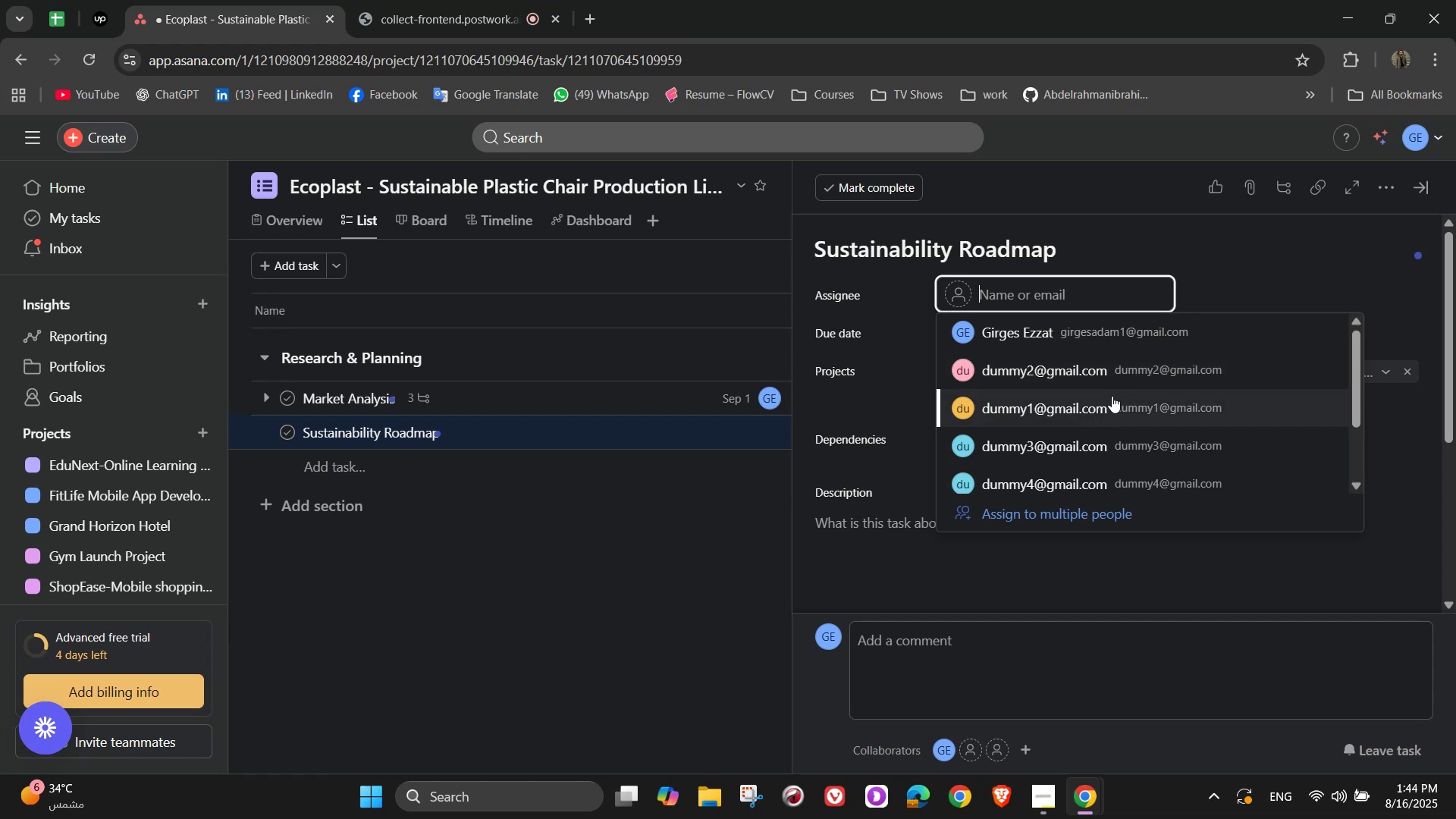 
left_click([1102, 372])
 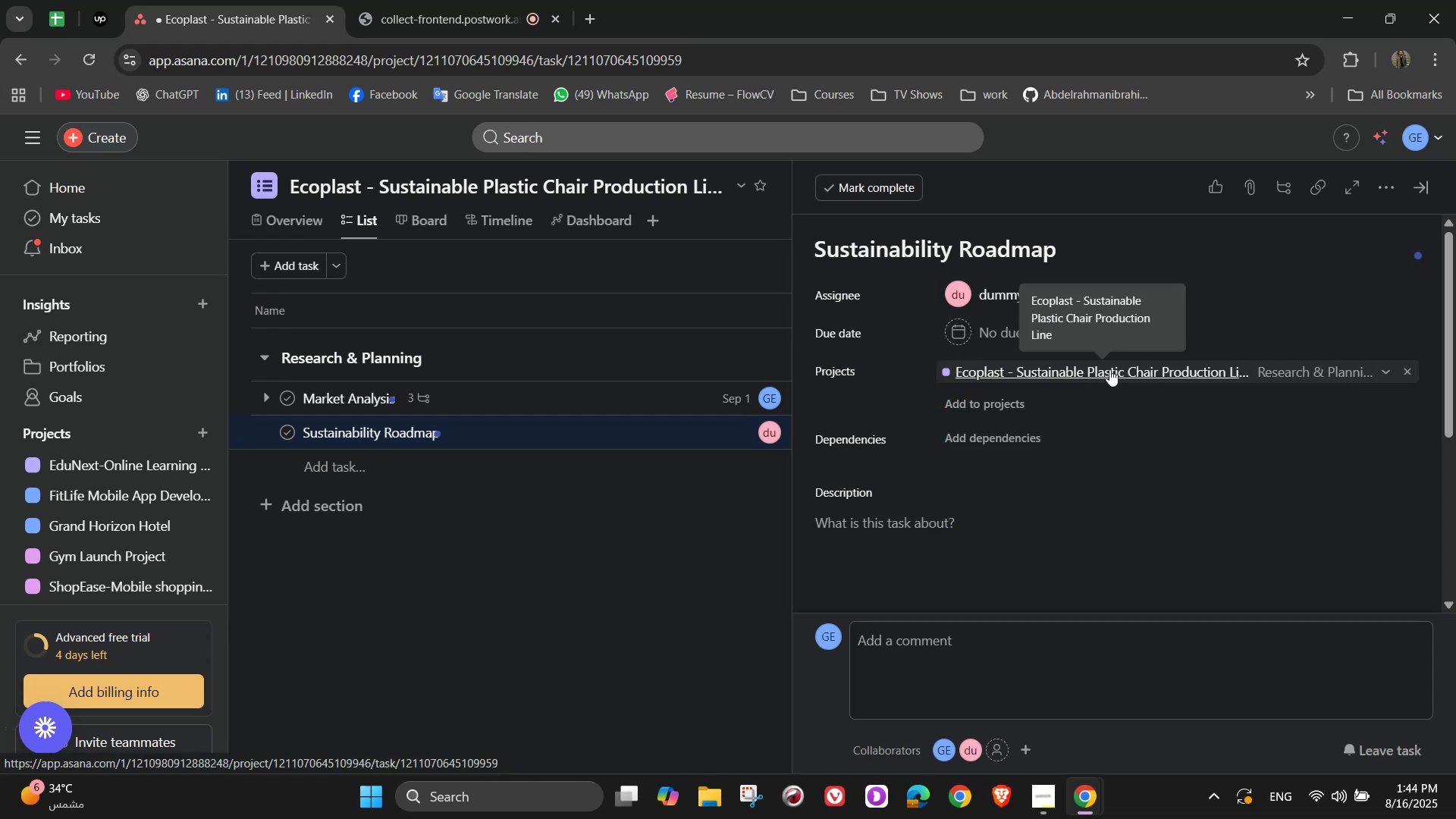 
left_click([993, 331])
 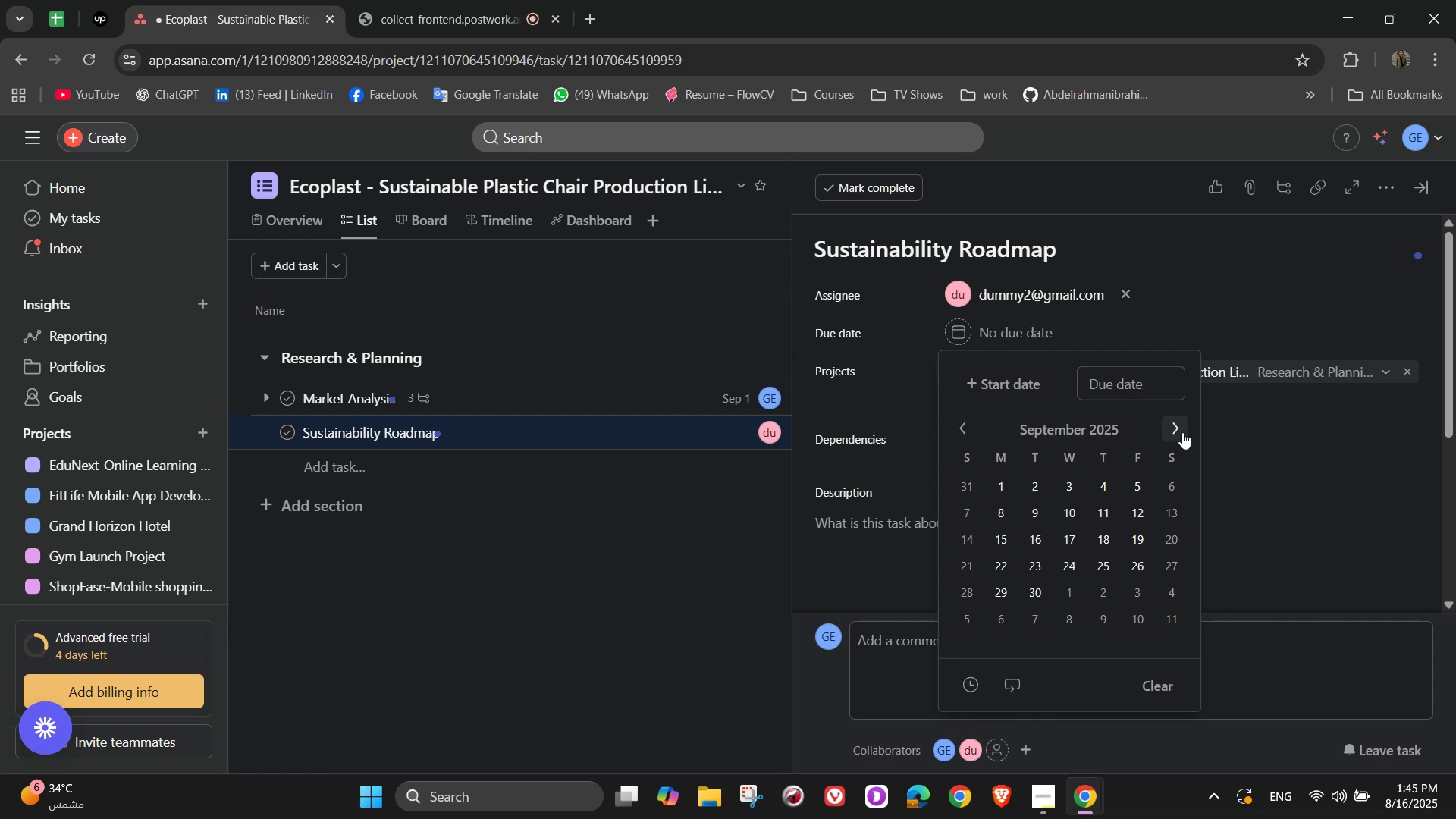 
wait(34.23)
 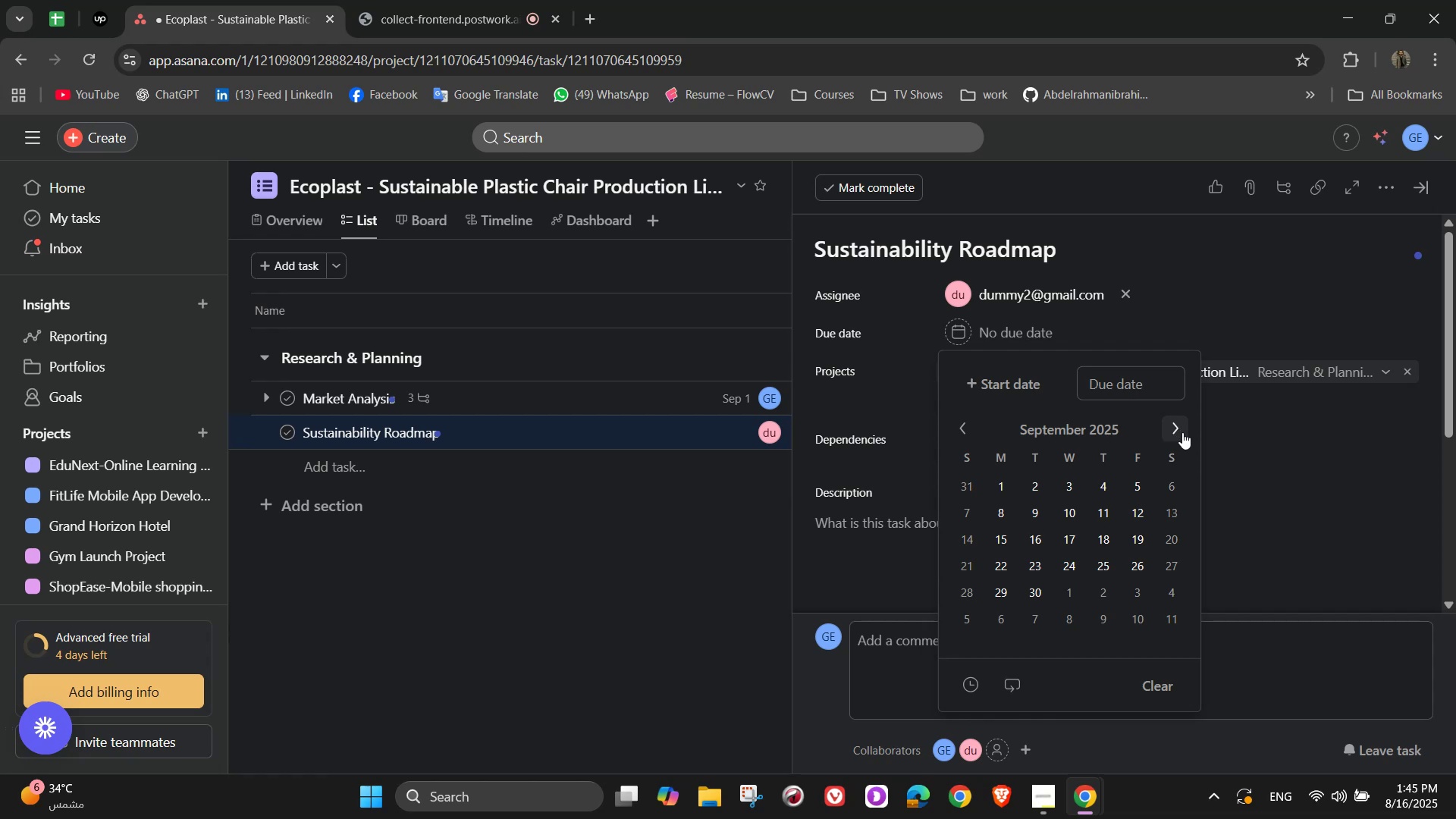 
double_click([1182, 432])
 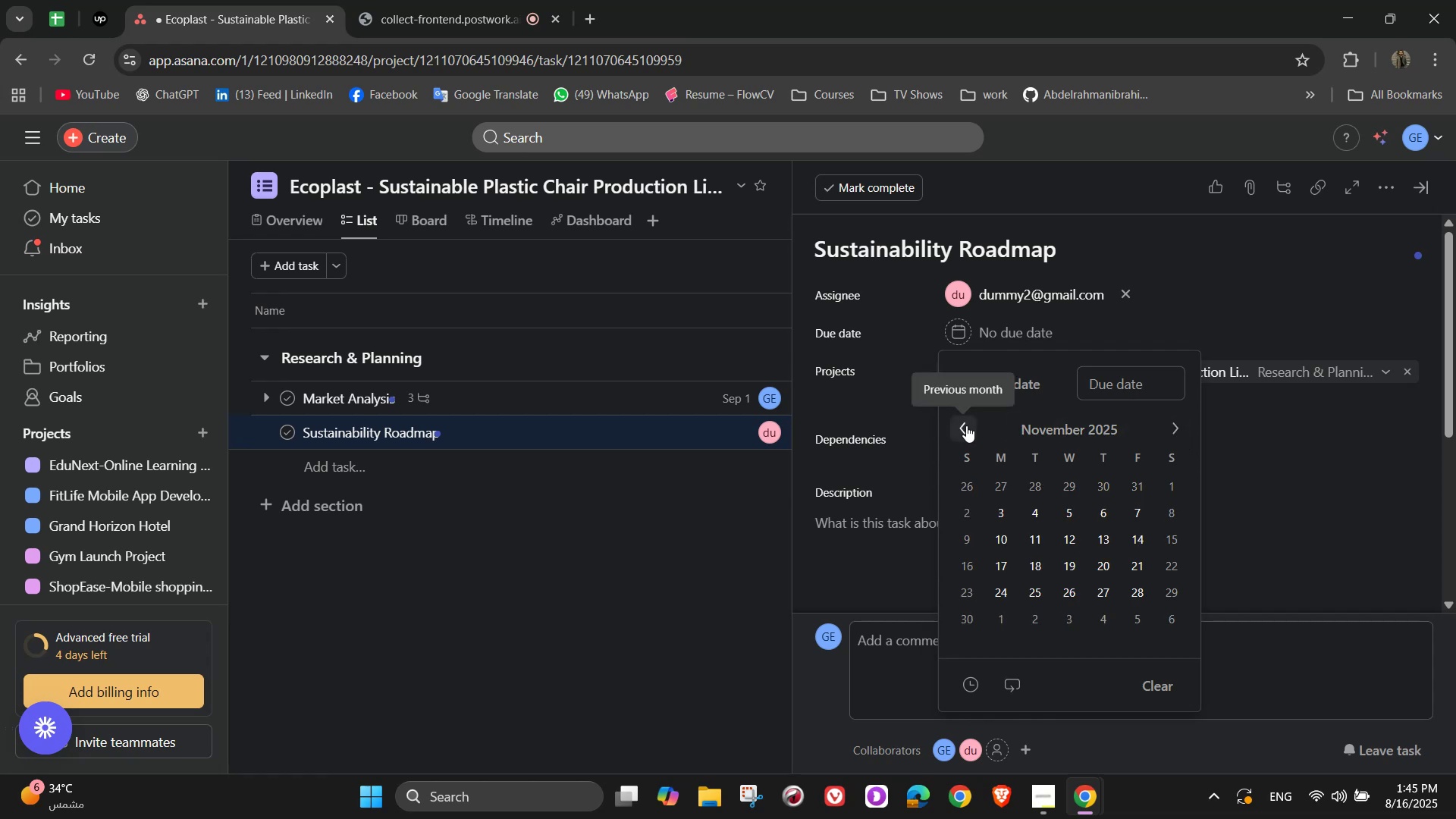 
double_click([966, 425])
 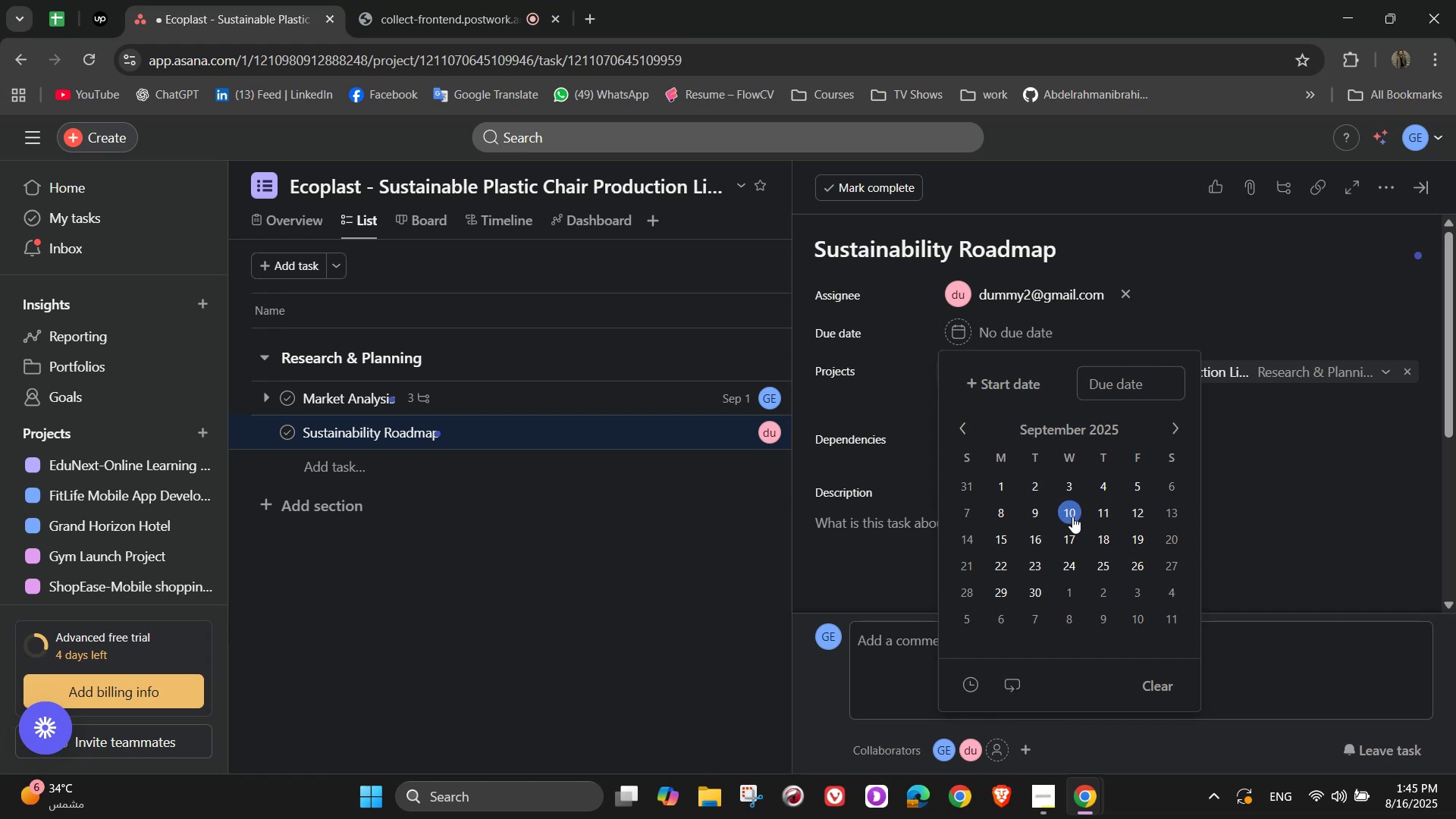 
double_click([1288, 431])
 